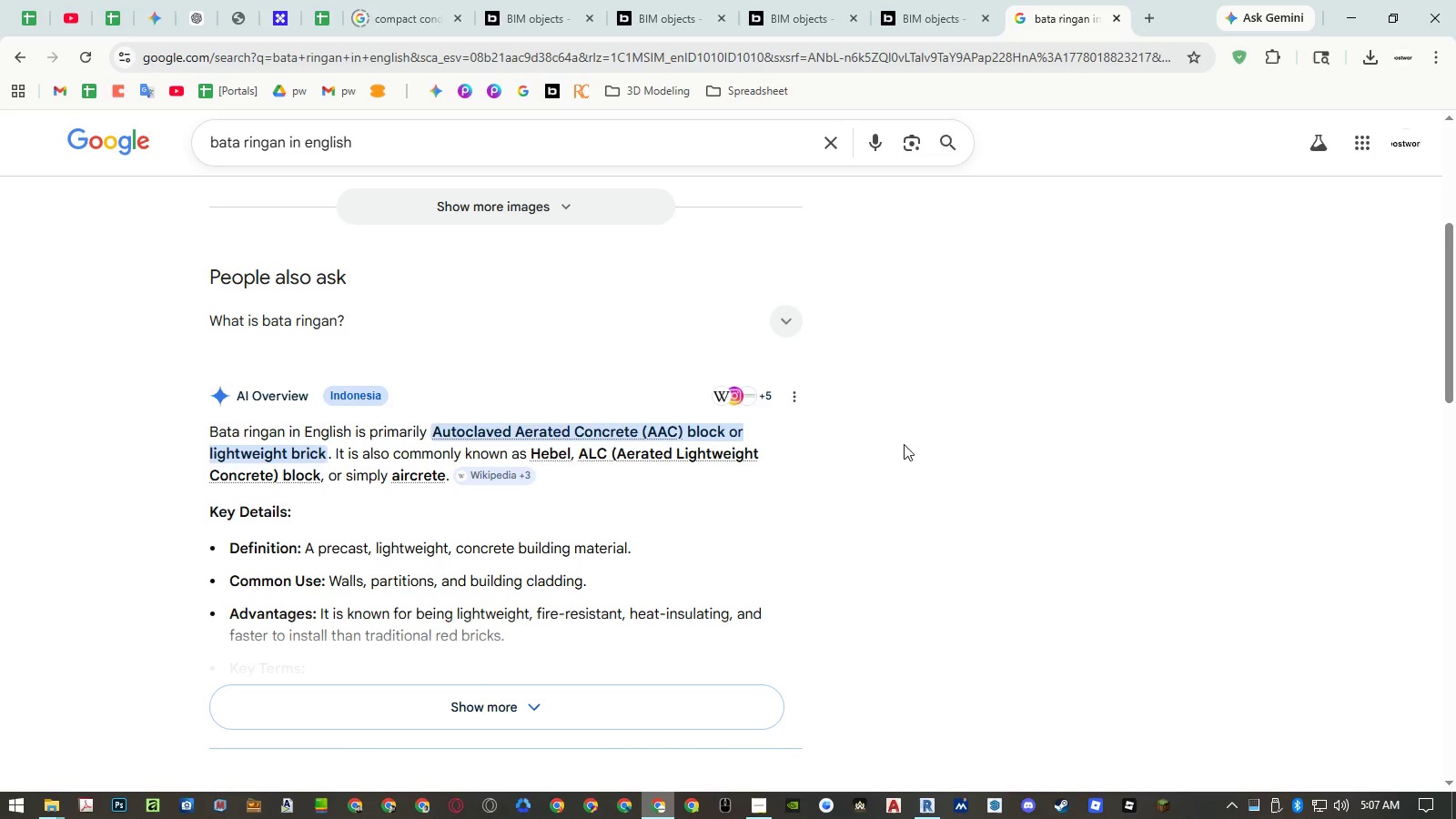 
left_click([1371, 209])
 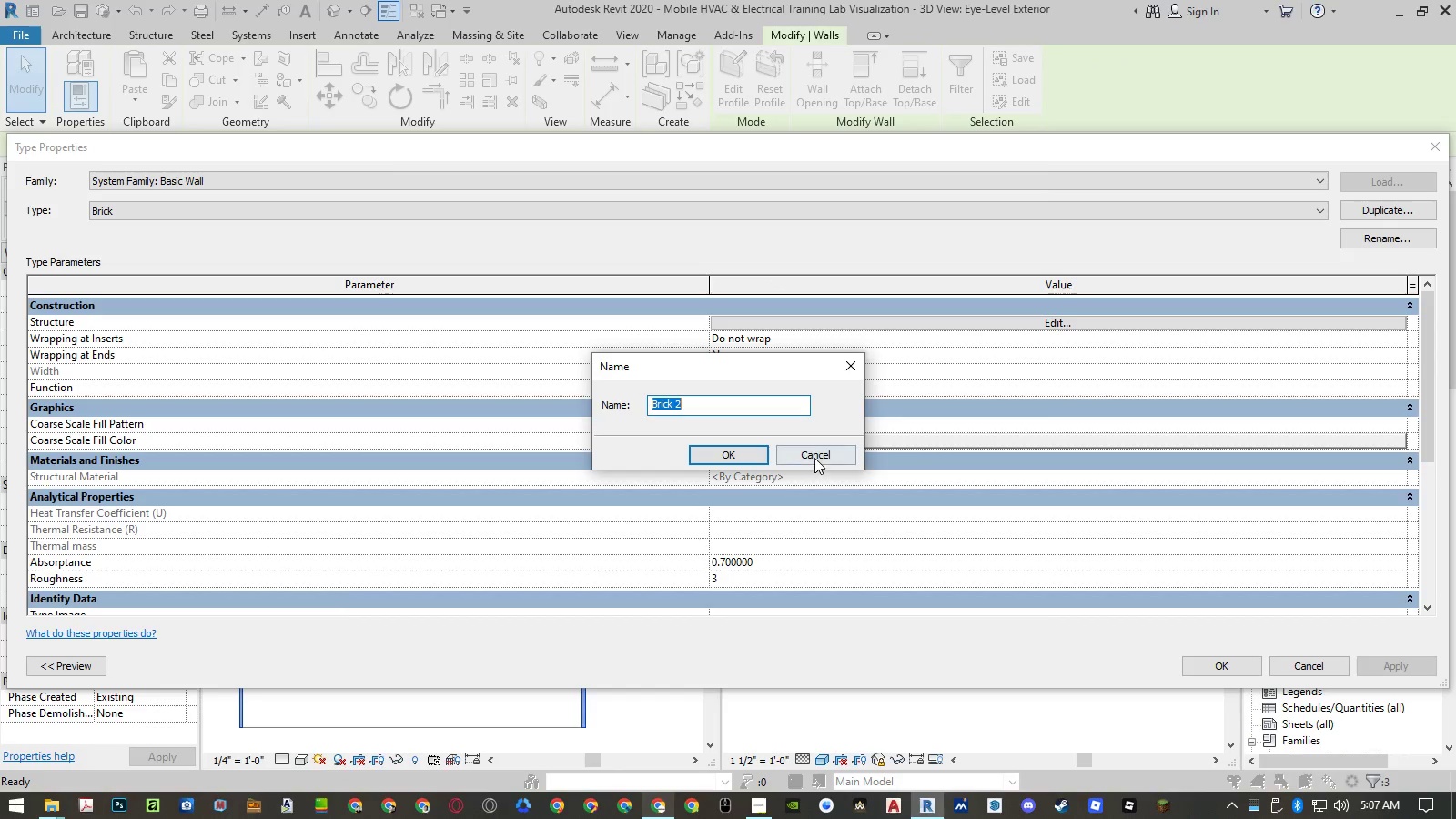 
left_click([1344, 238])
 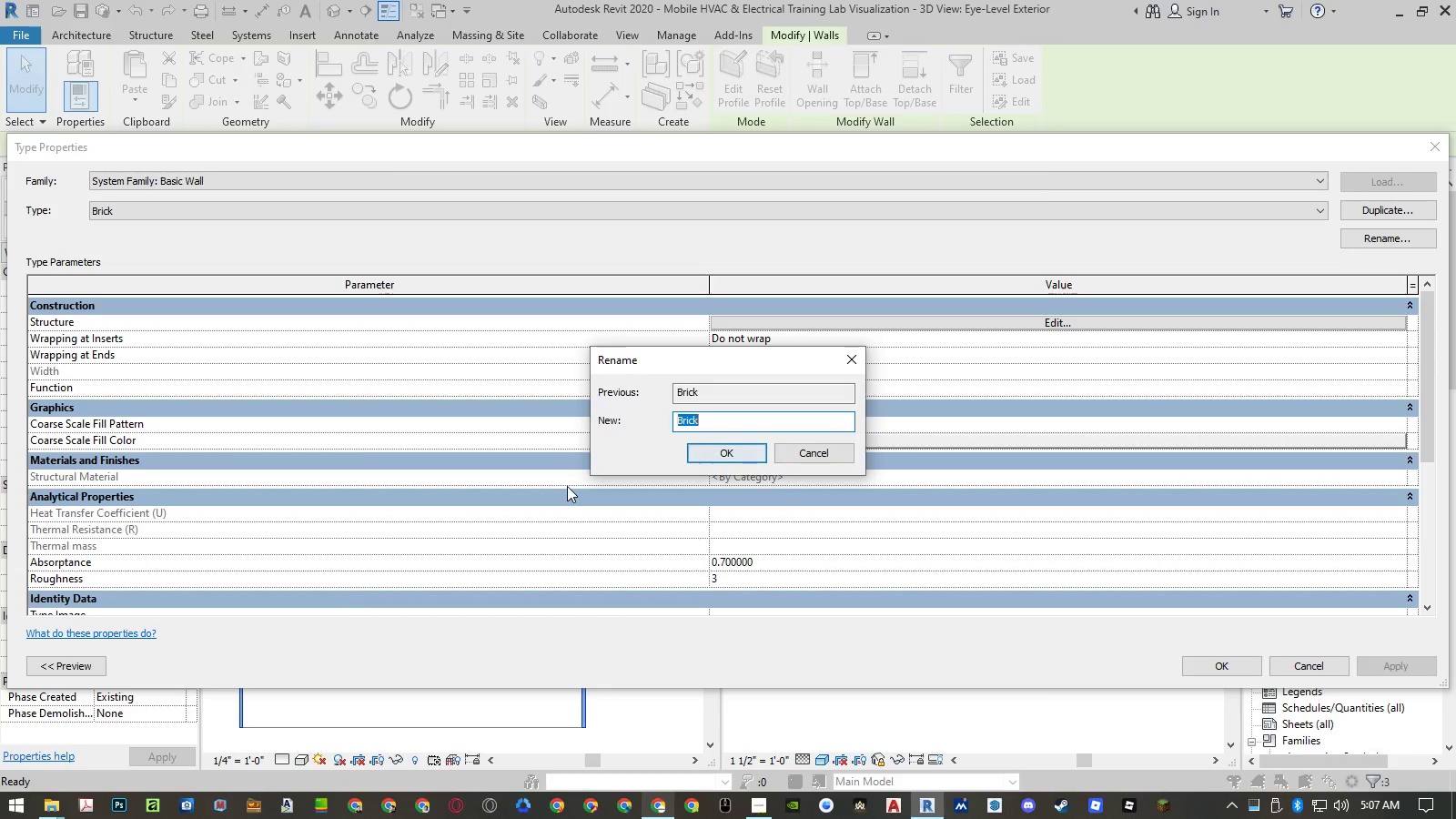 
type(Concrete Block)
 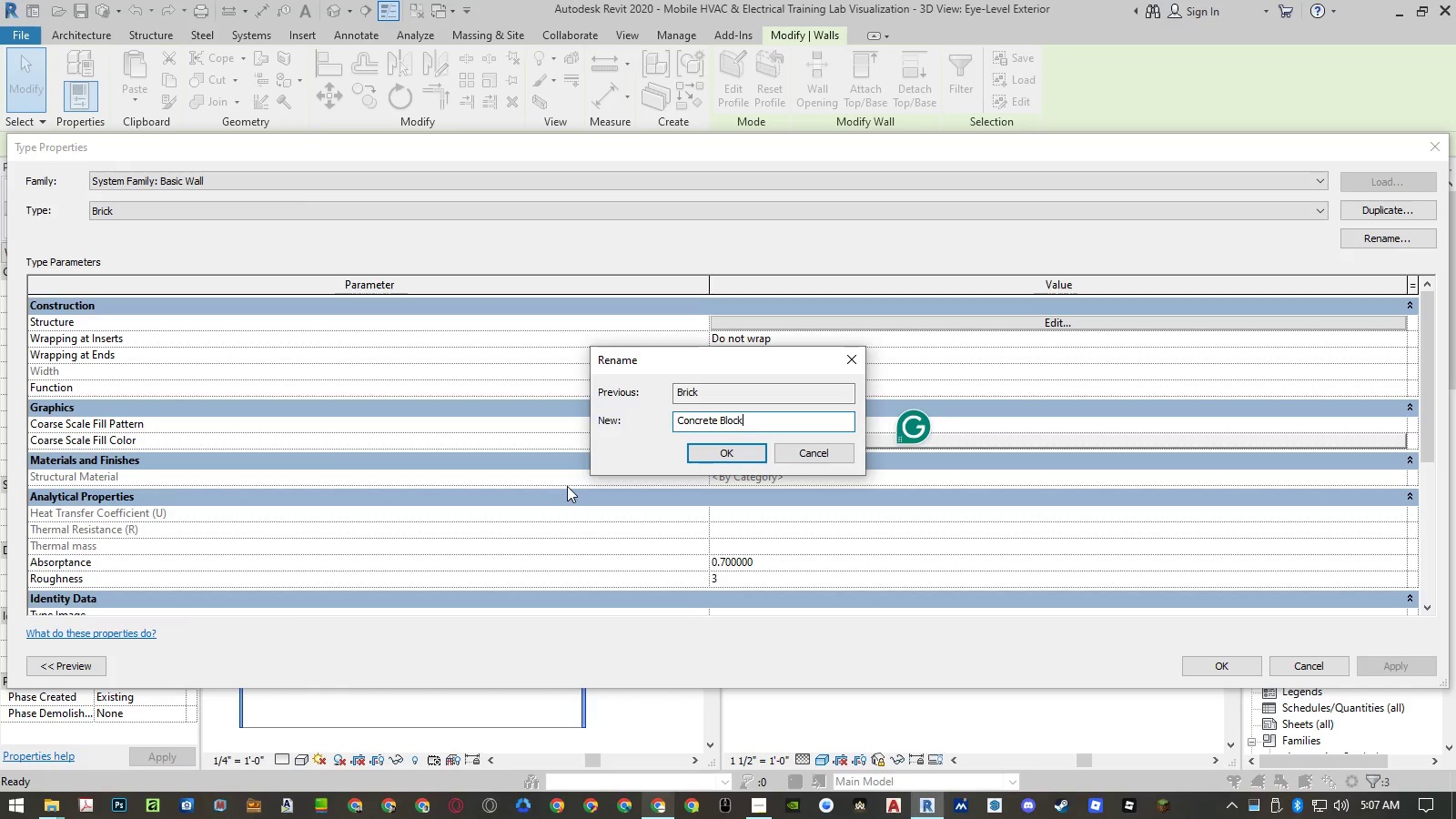 
key(Enter)
 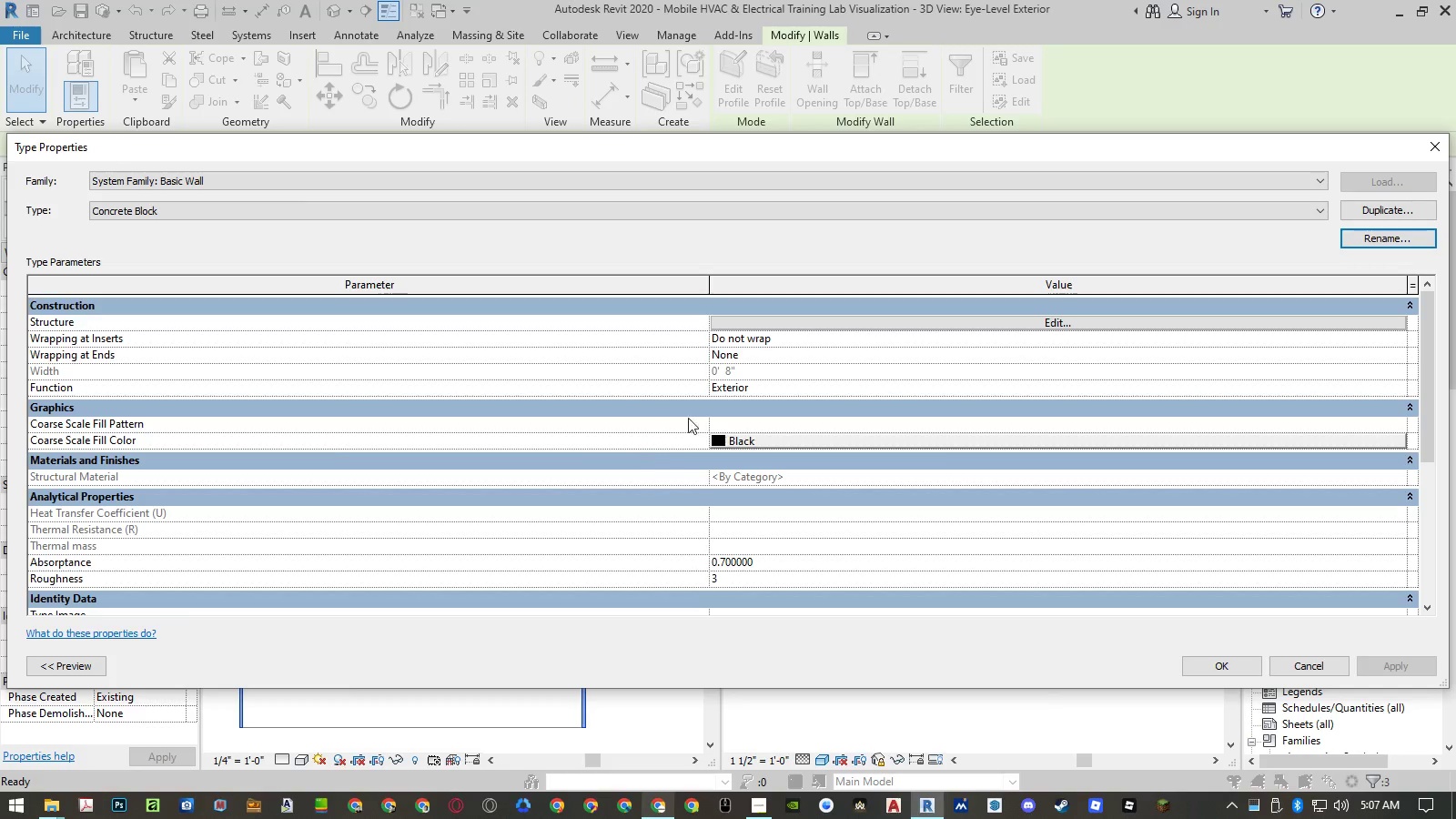 
left_click([797, 324])
 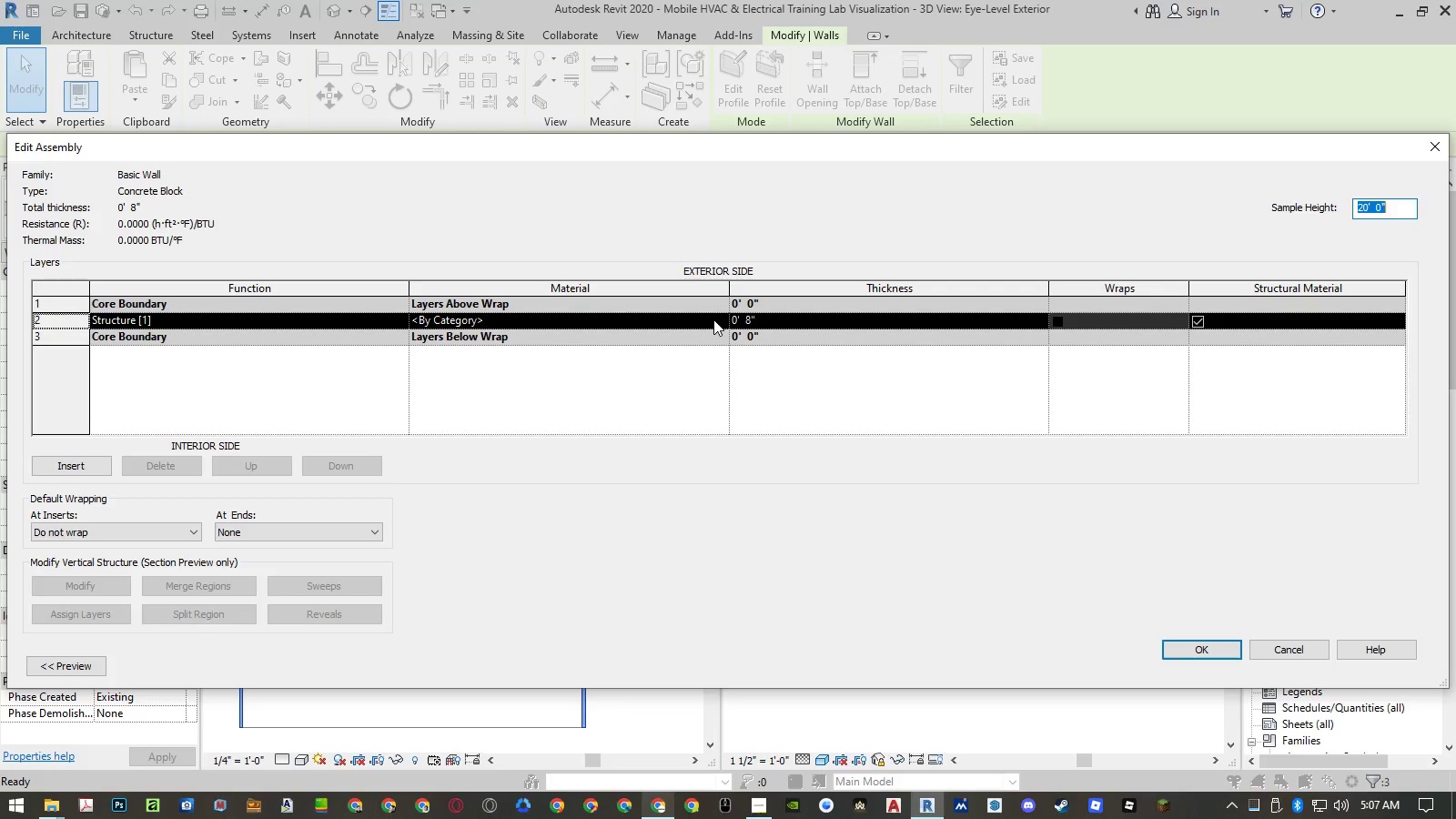 
wait(17.08)
 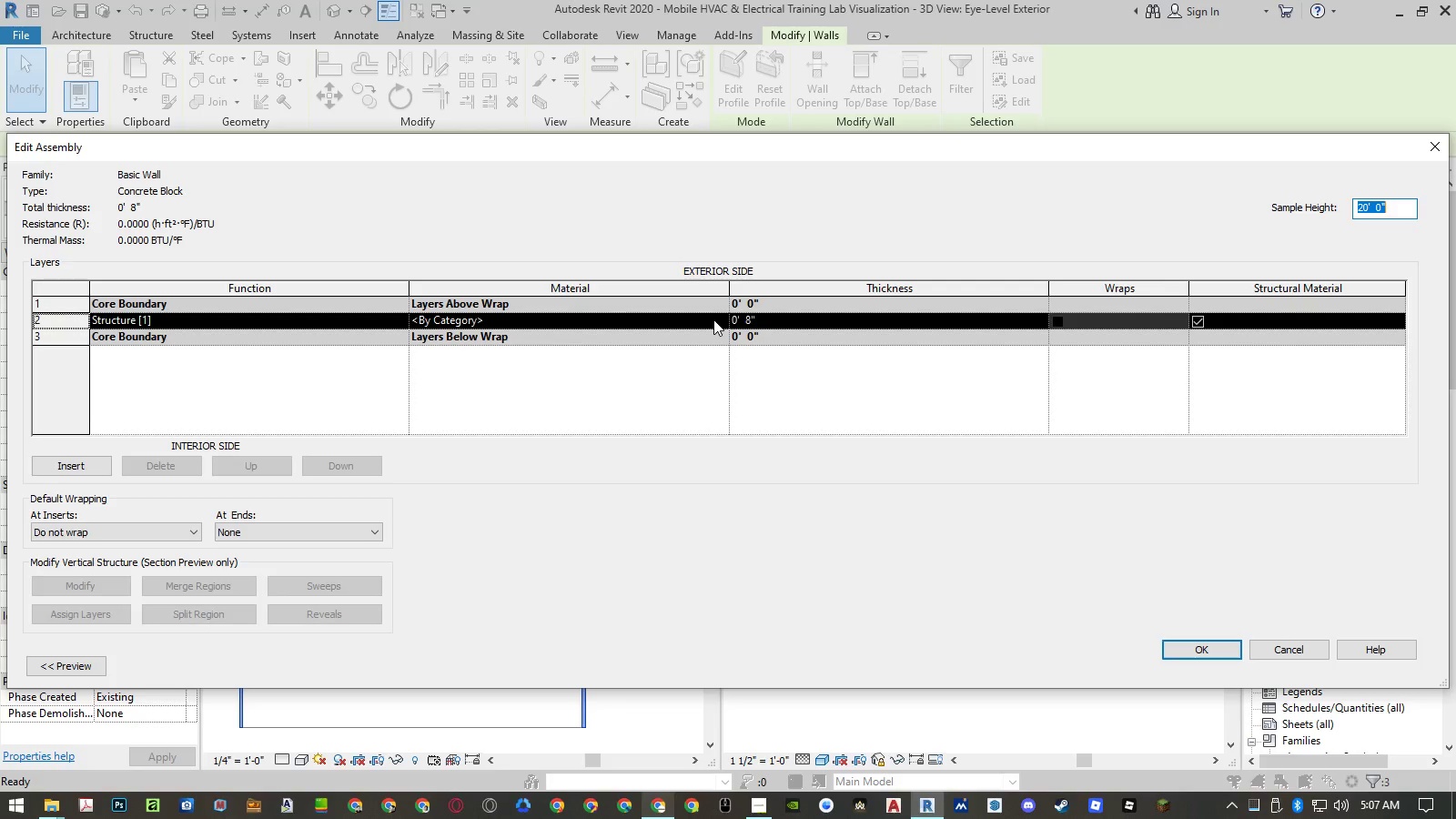 
left_click([722, 323])
 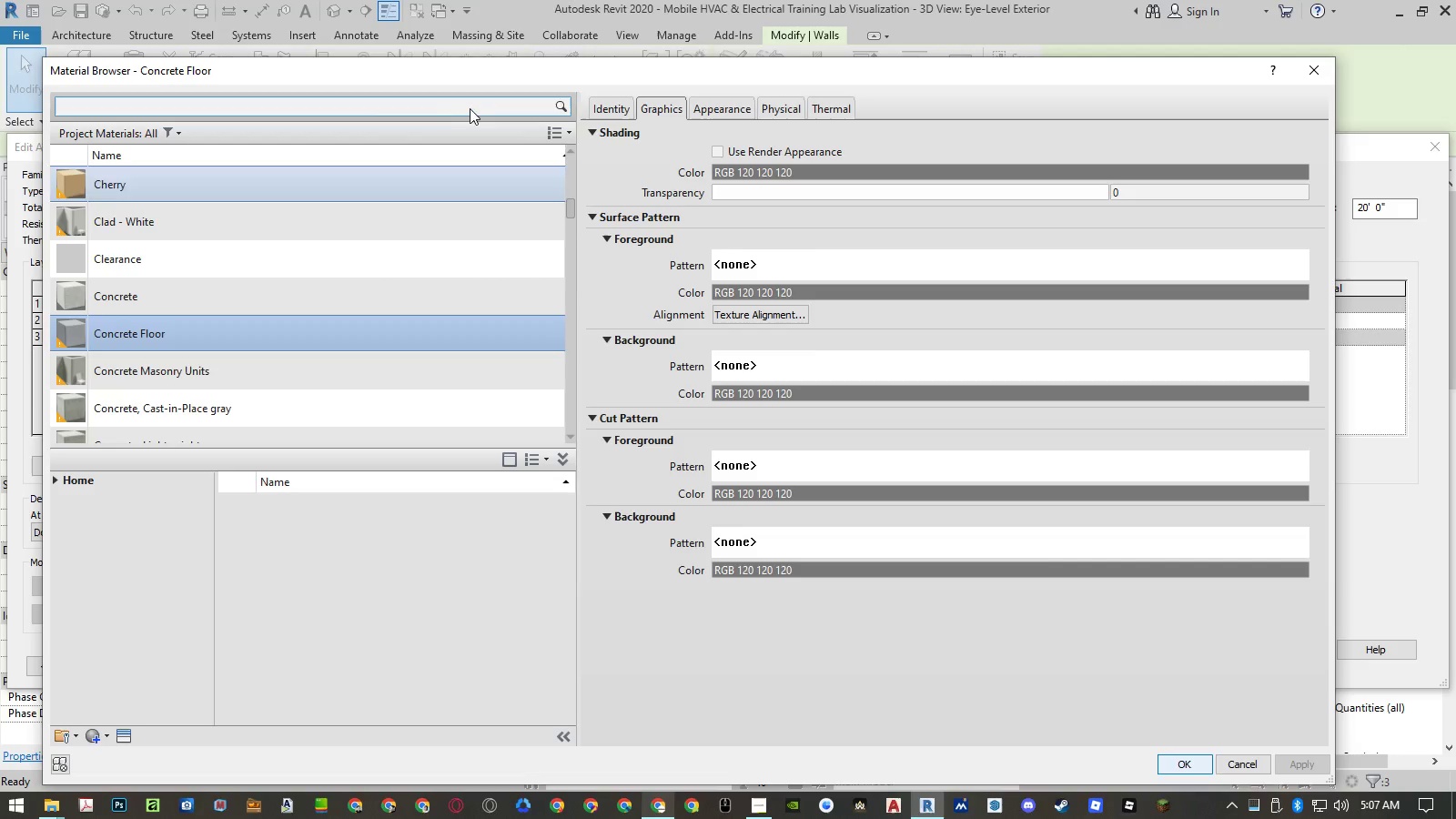 
left_click([449, 108])
 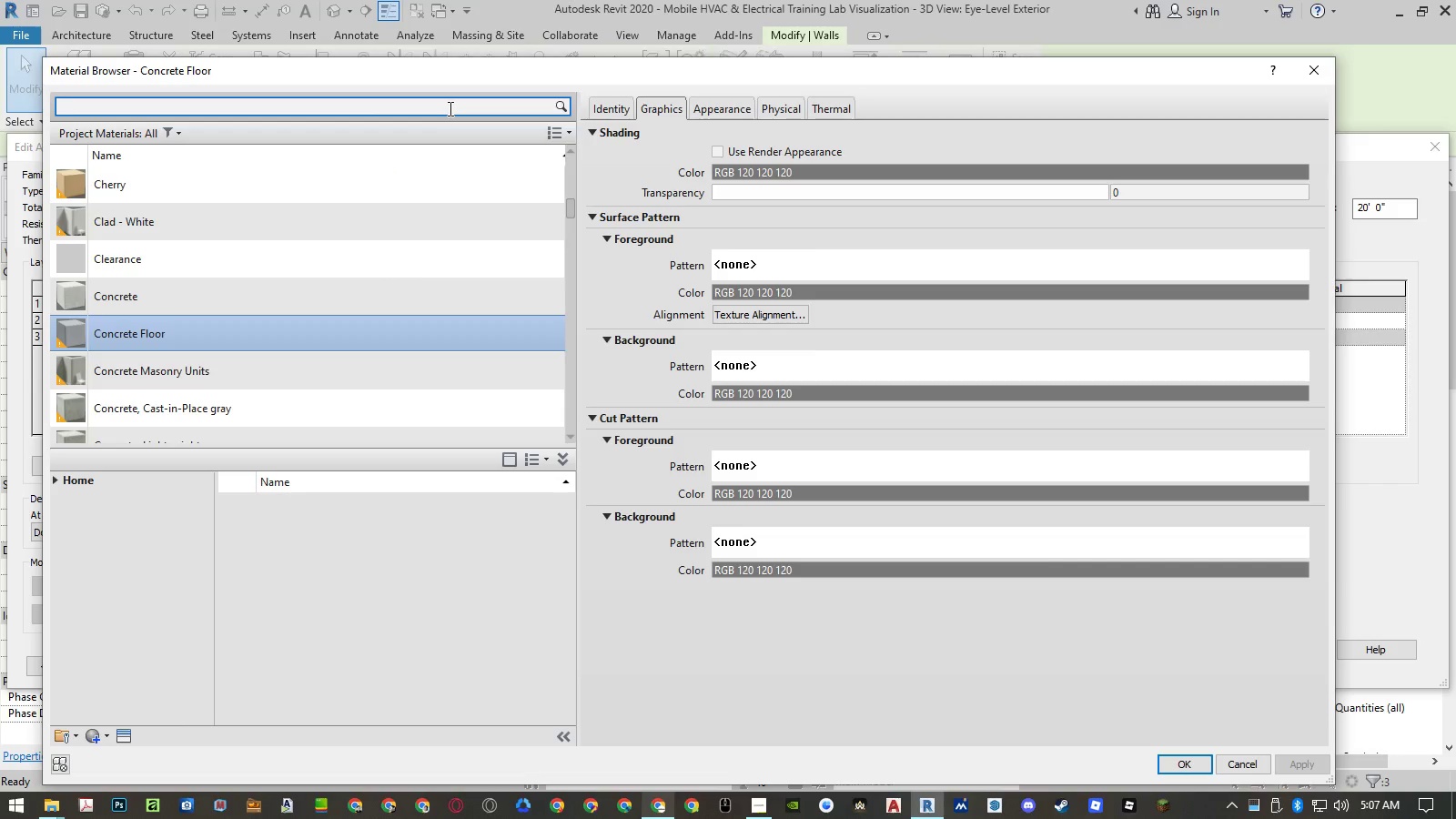 
type(block)
 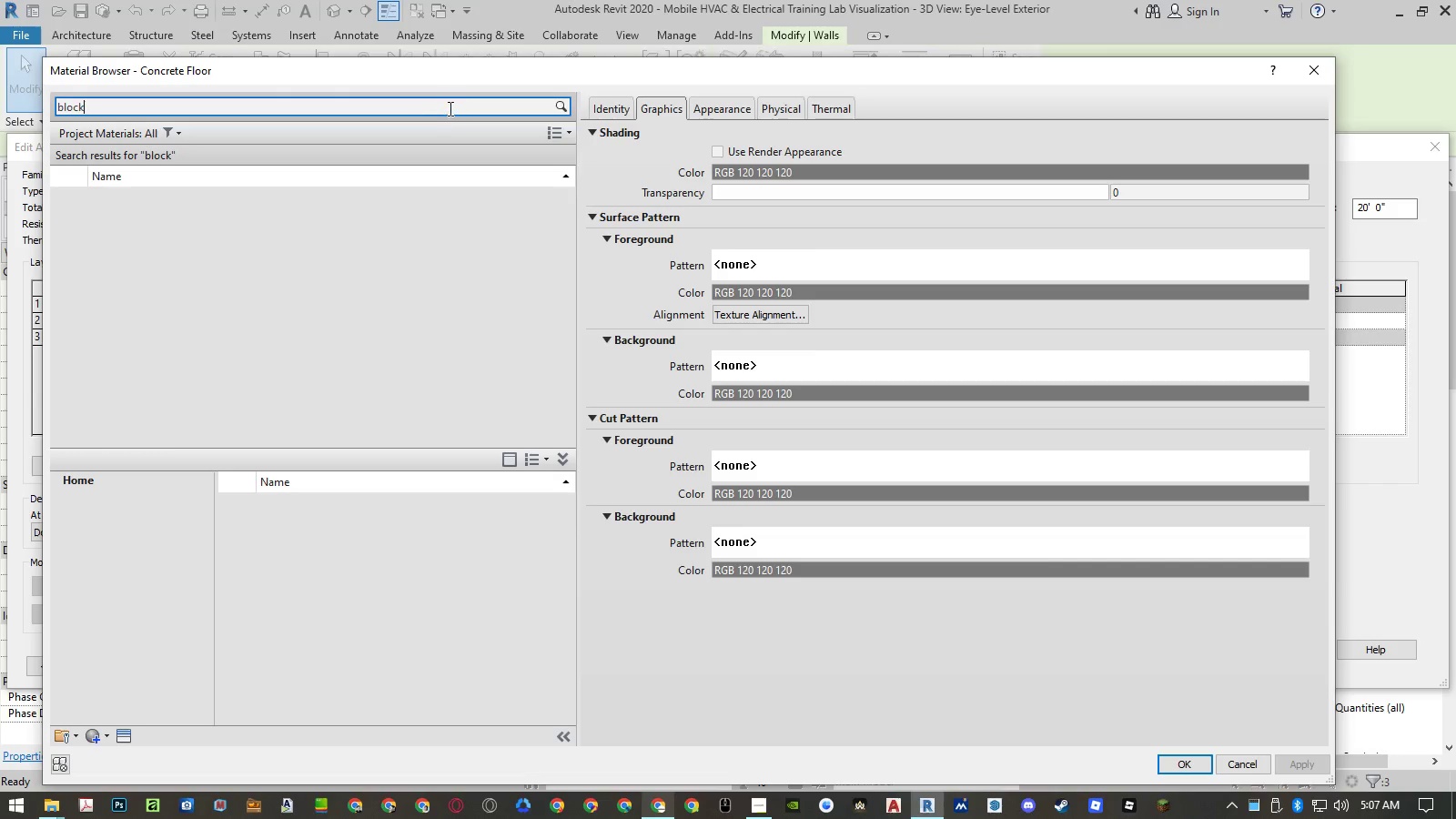 
key(Enter)
 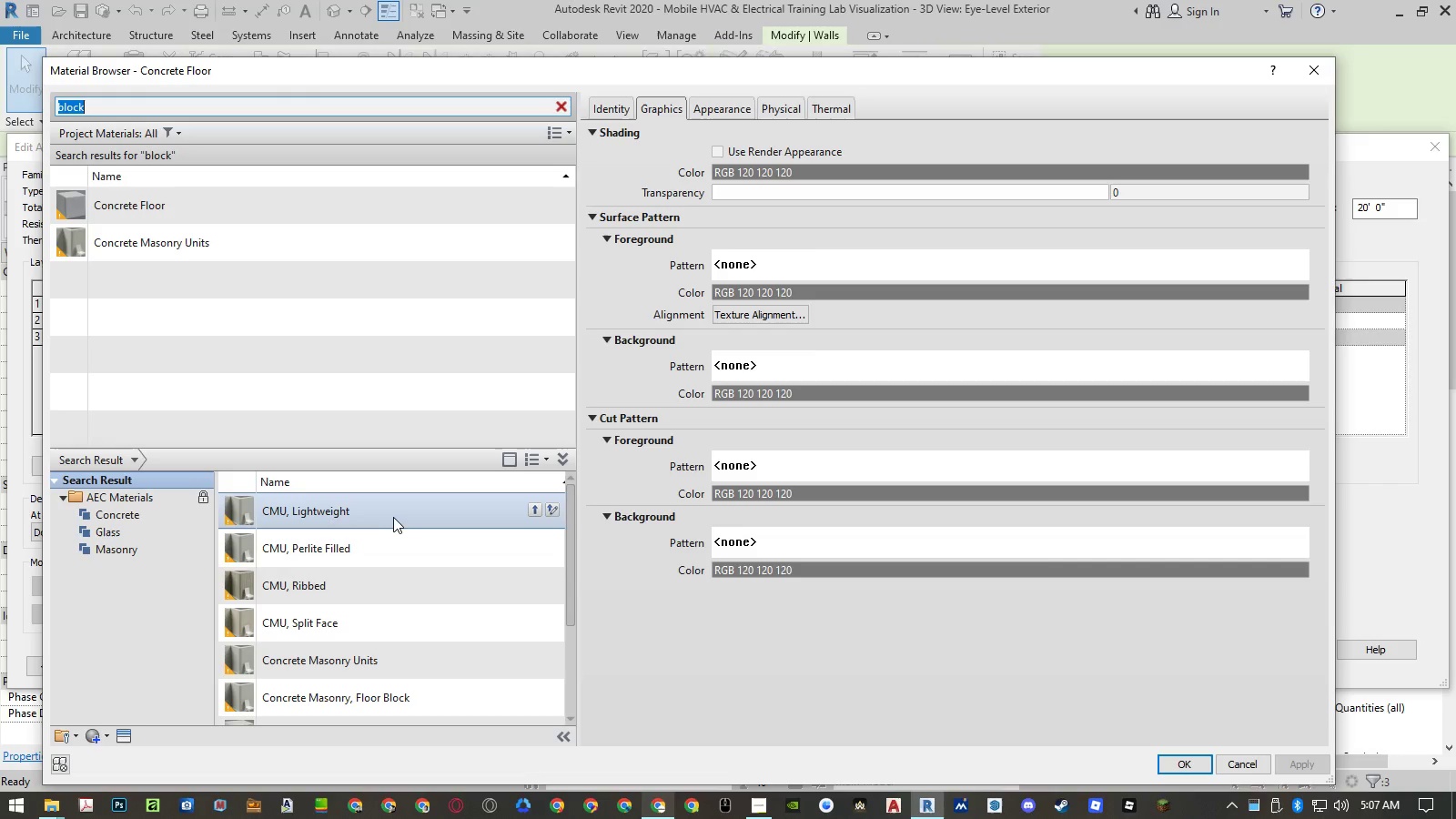 
left_click([391, 529])
 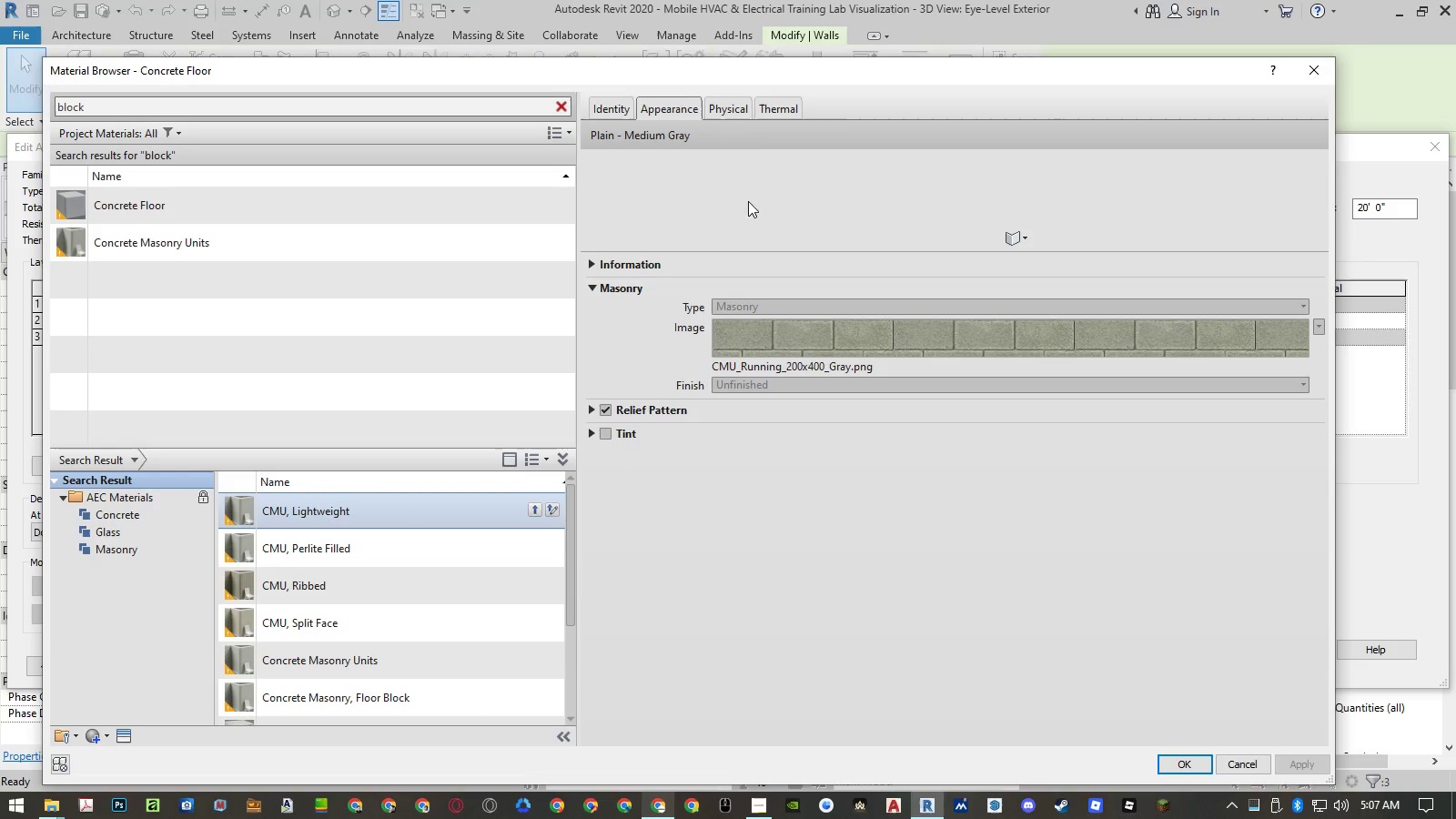 
mouse_move([752, 140])
 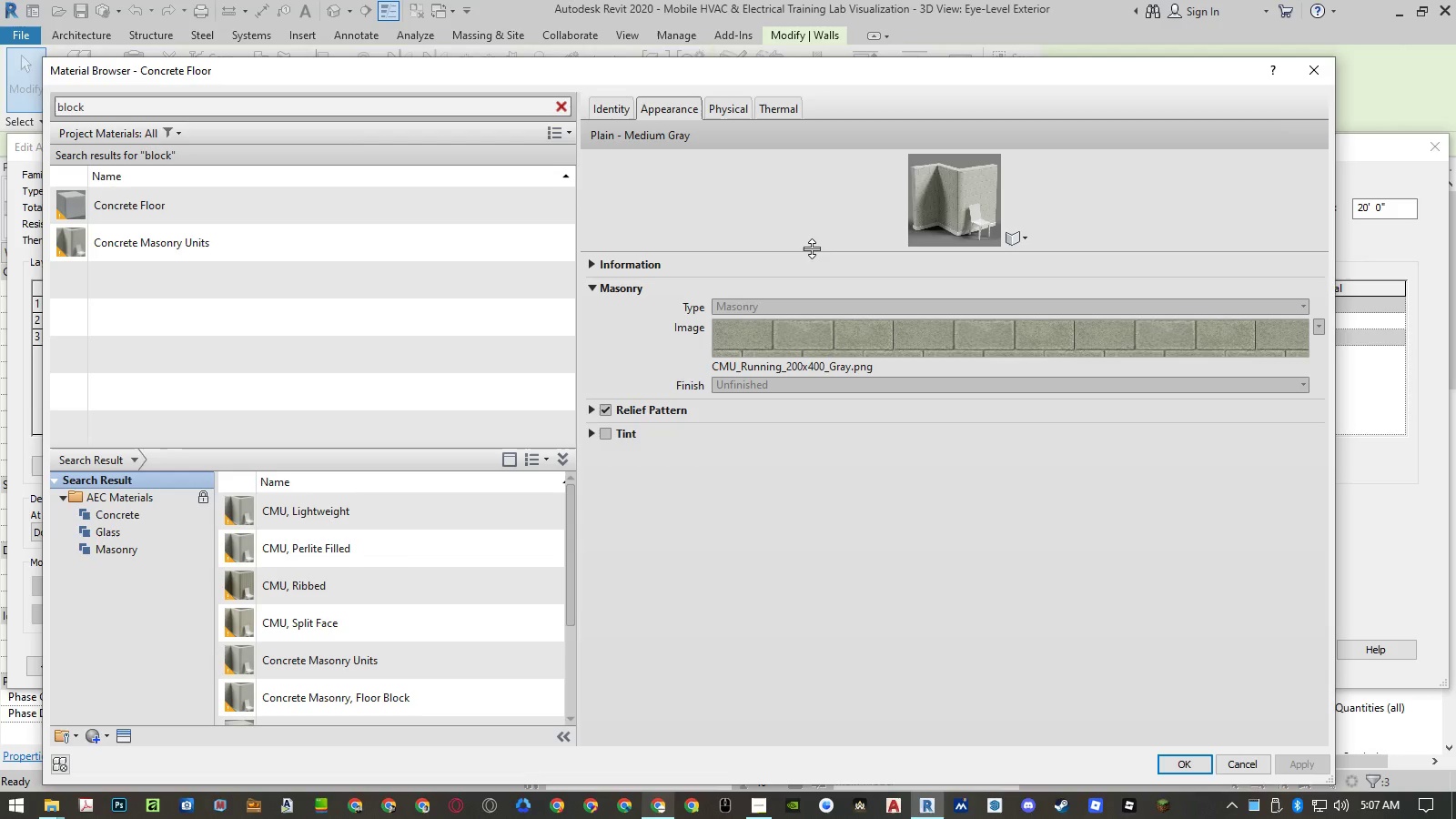 
left_click_drag(start_coordinate=[812, 248], to_coordinate=[817, 460])
 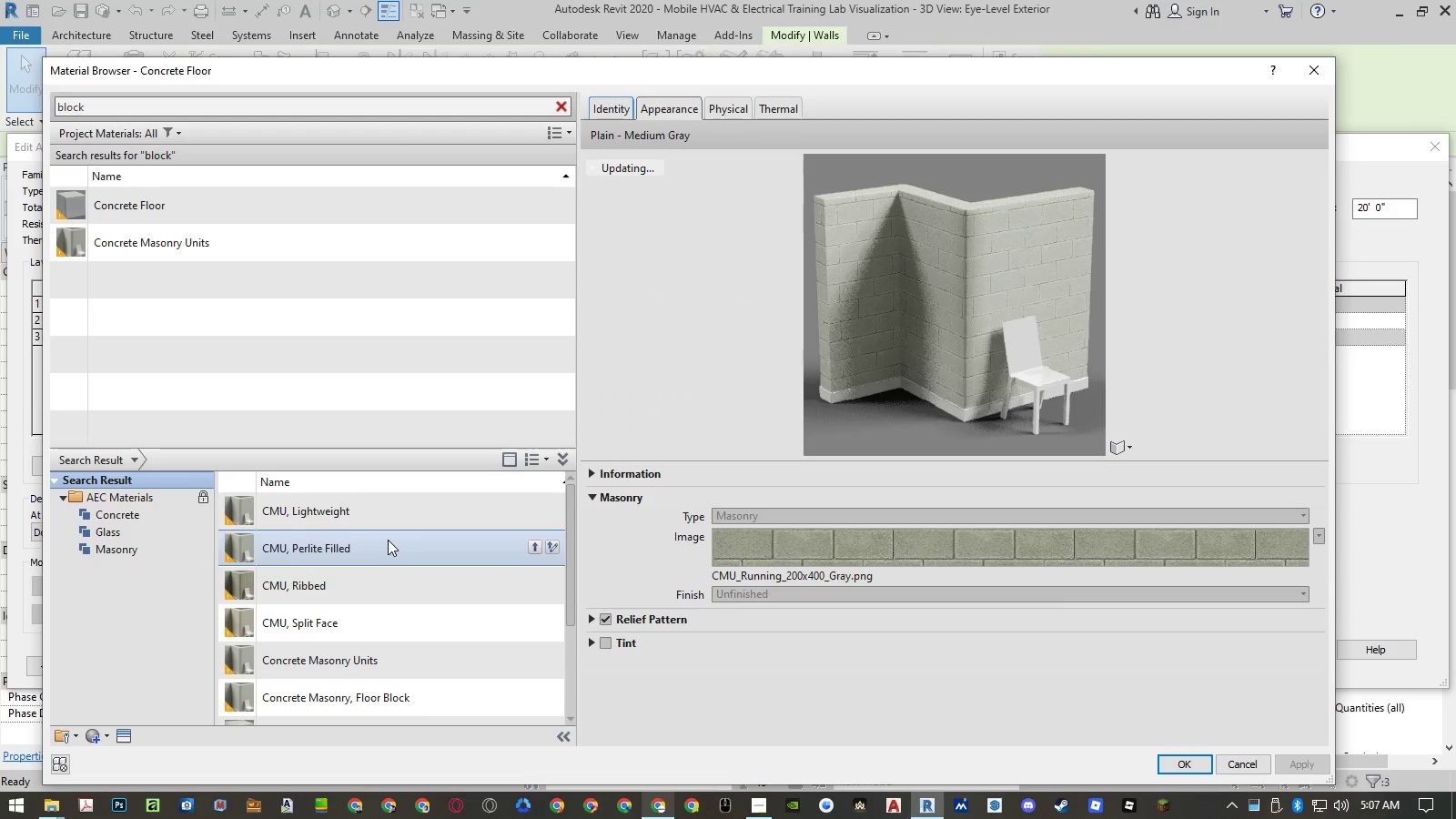 
scroll: coordinate [388, 540], scroll_direction: down, amount: 2.0
 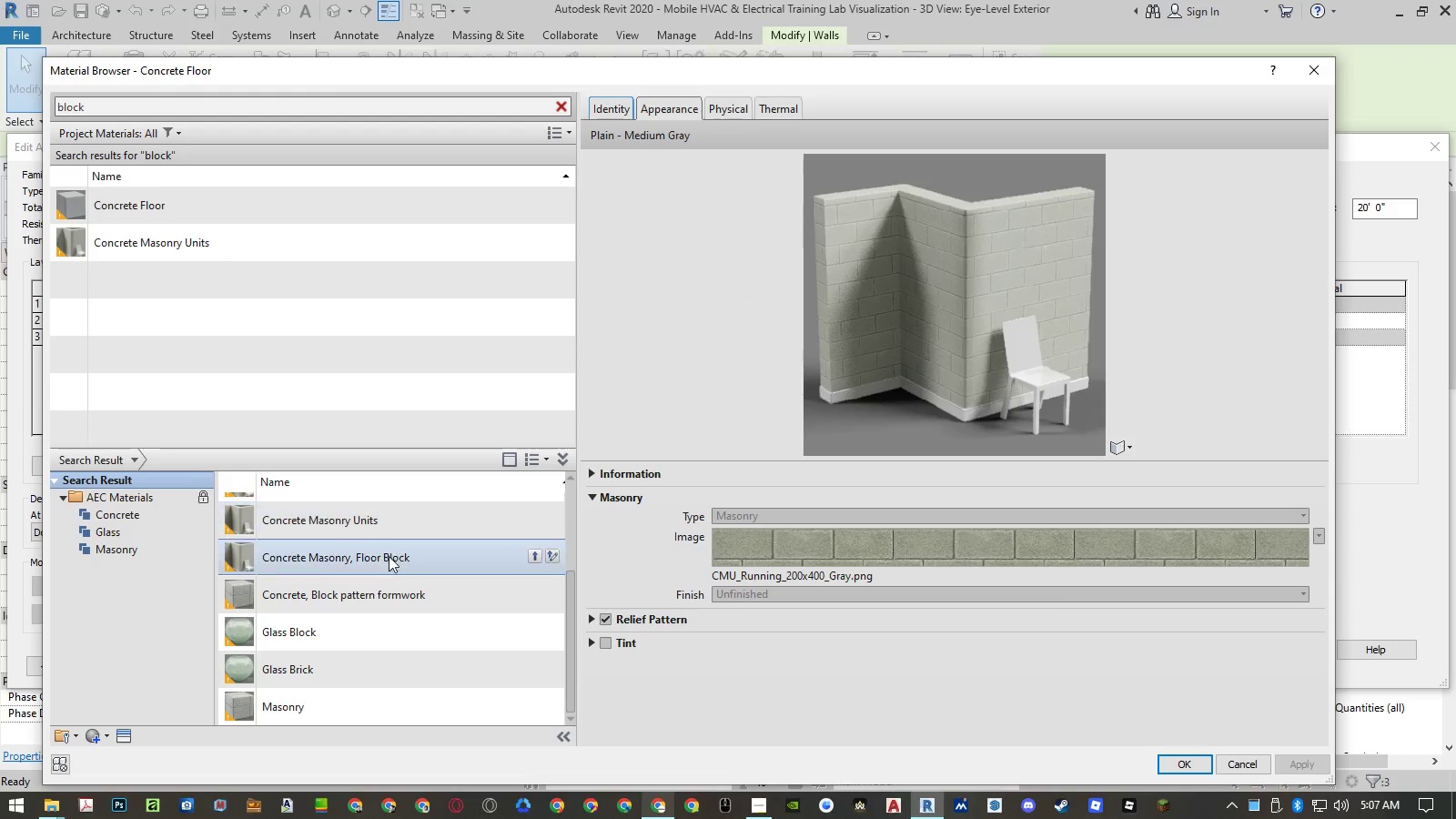 
left_click([389, 561])
 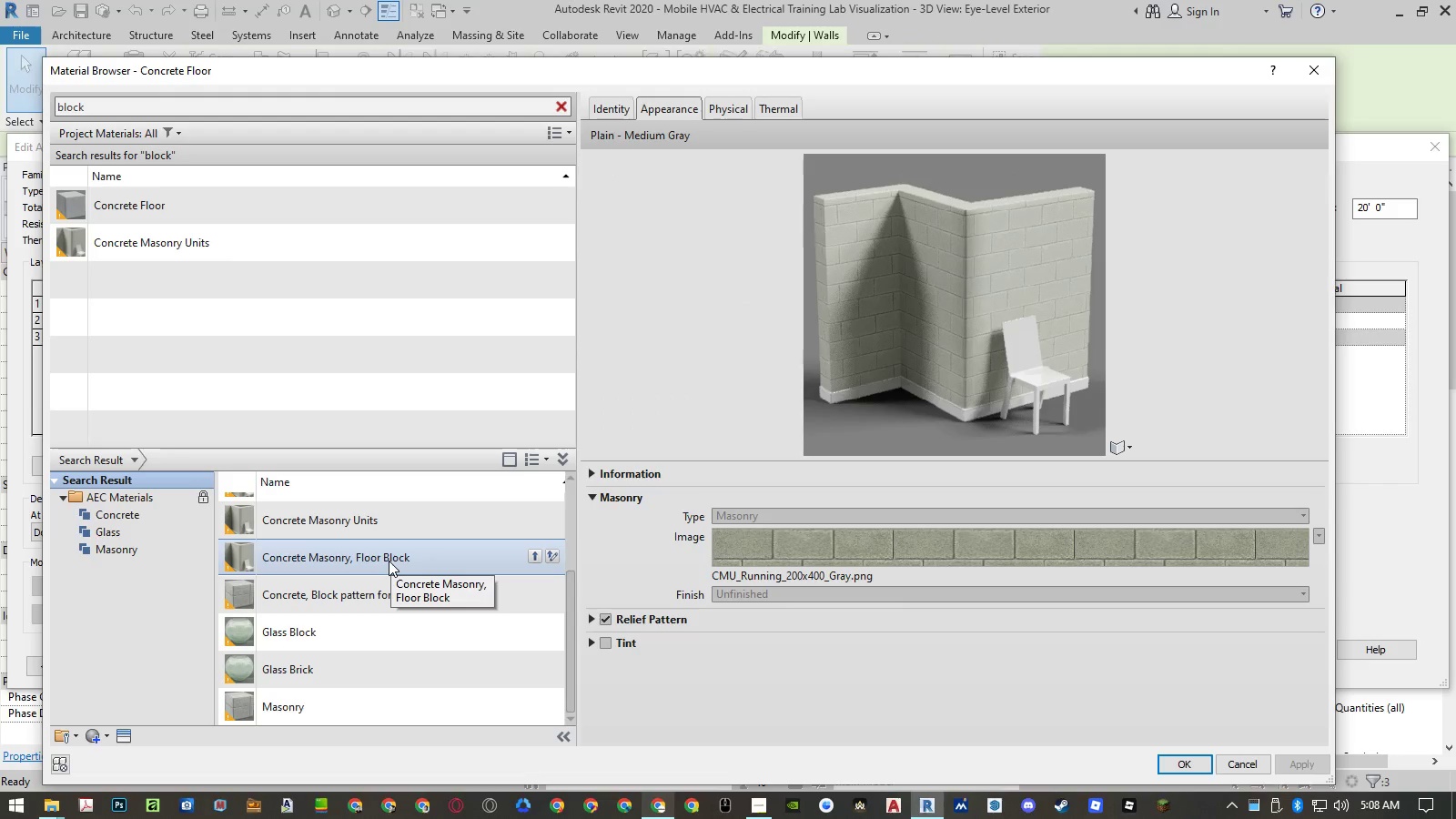 
scroll: coordinate [398, 601], scroll_direction: up, amount: 6.0
 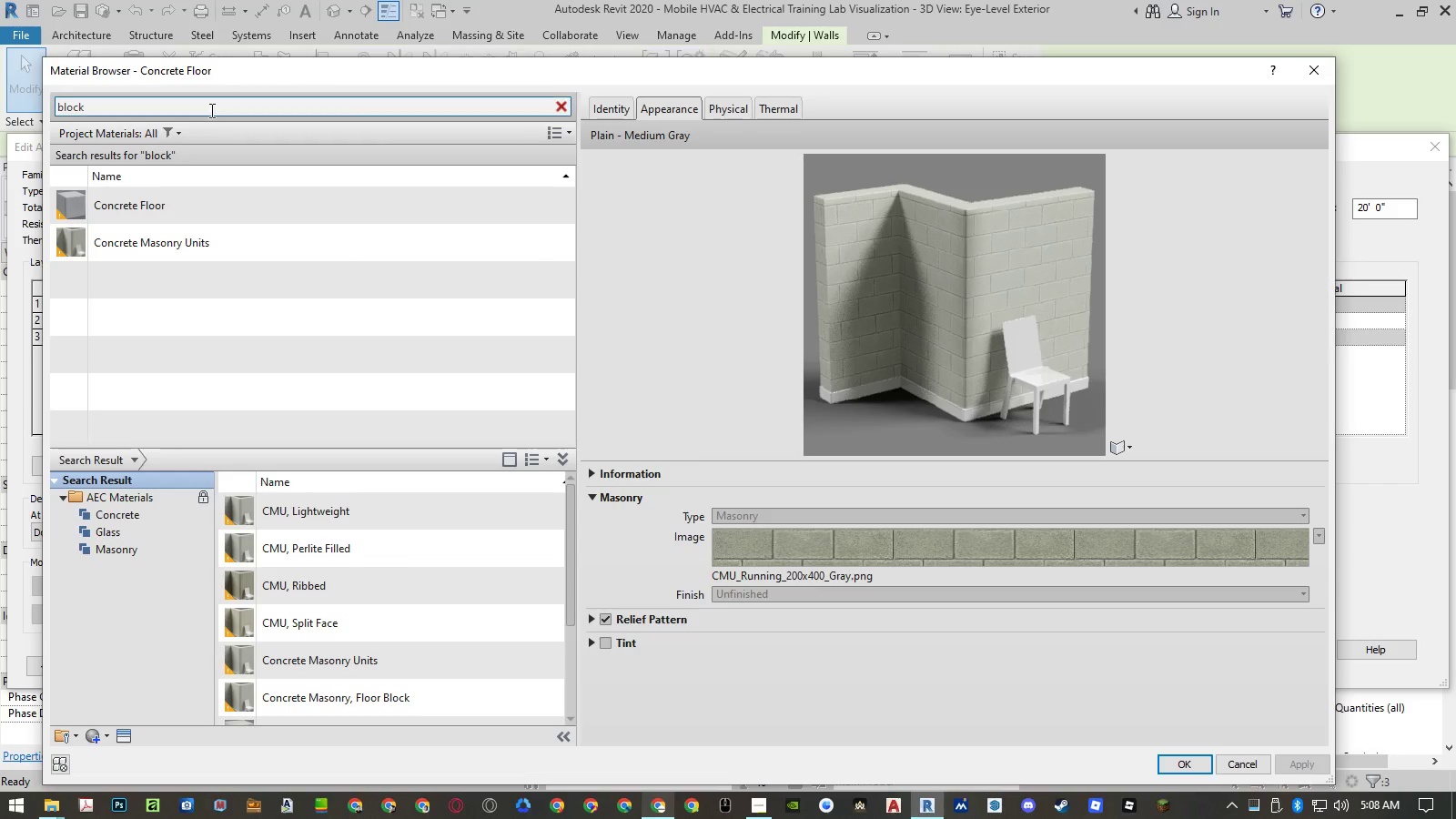 
double_click([210, 107])
 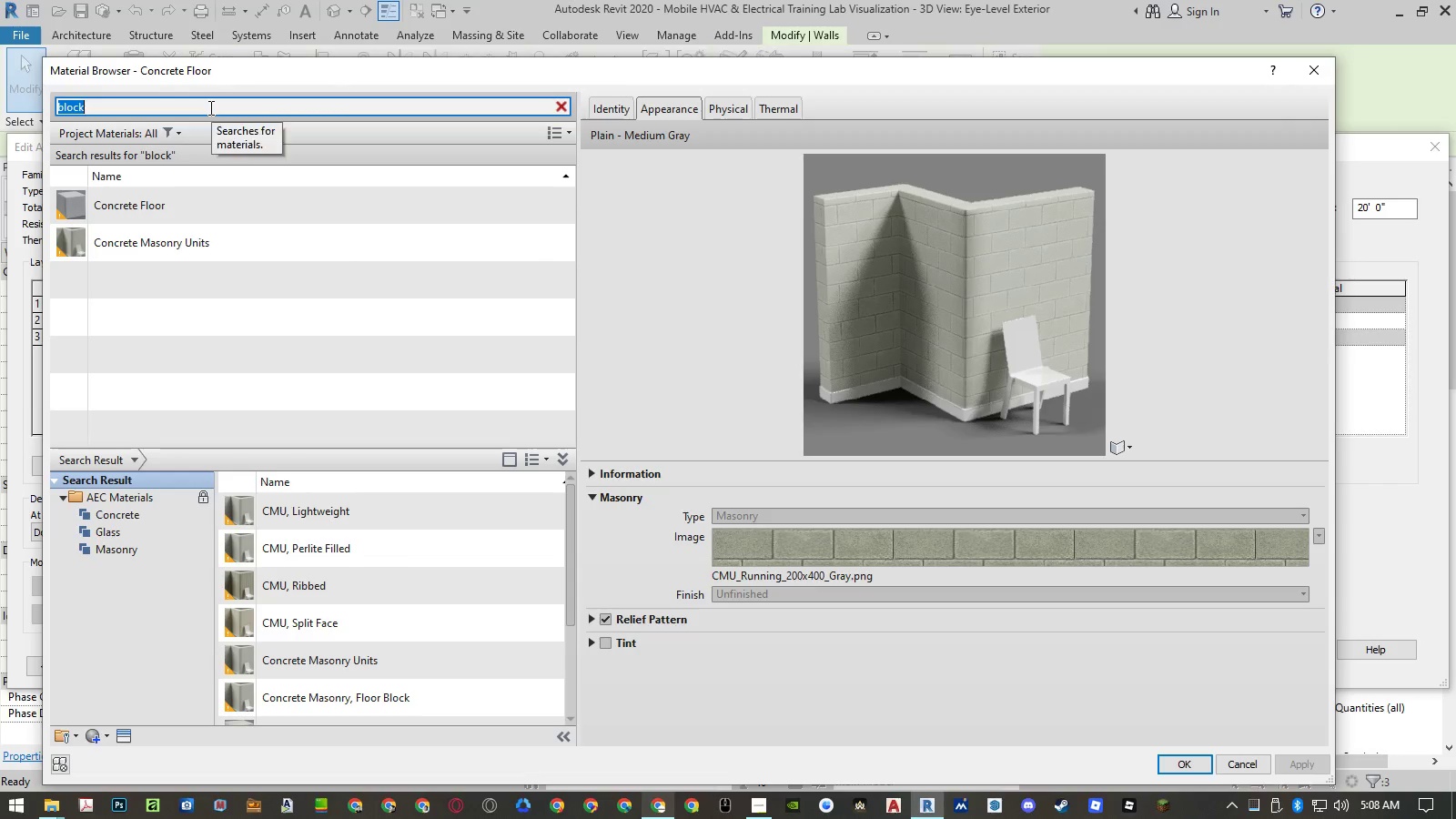 
type(cmu)
 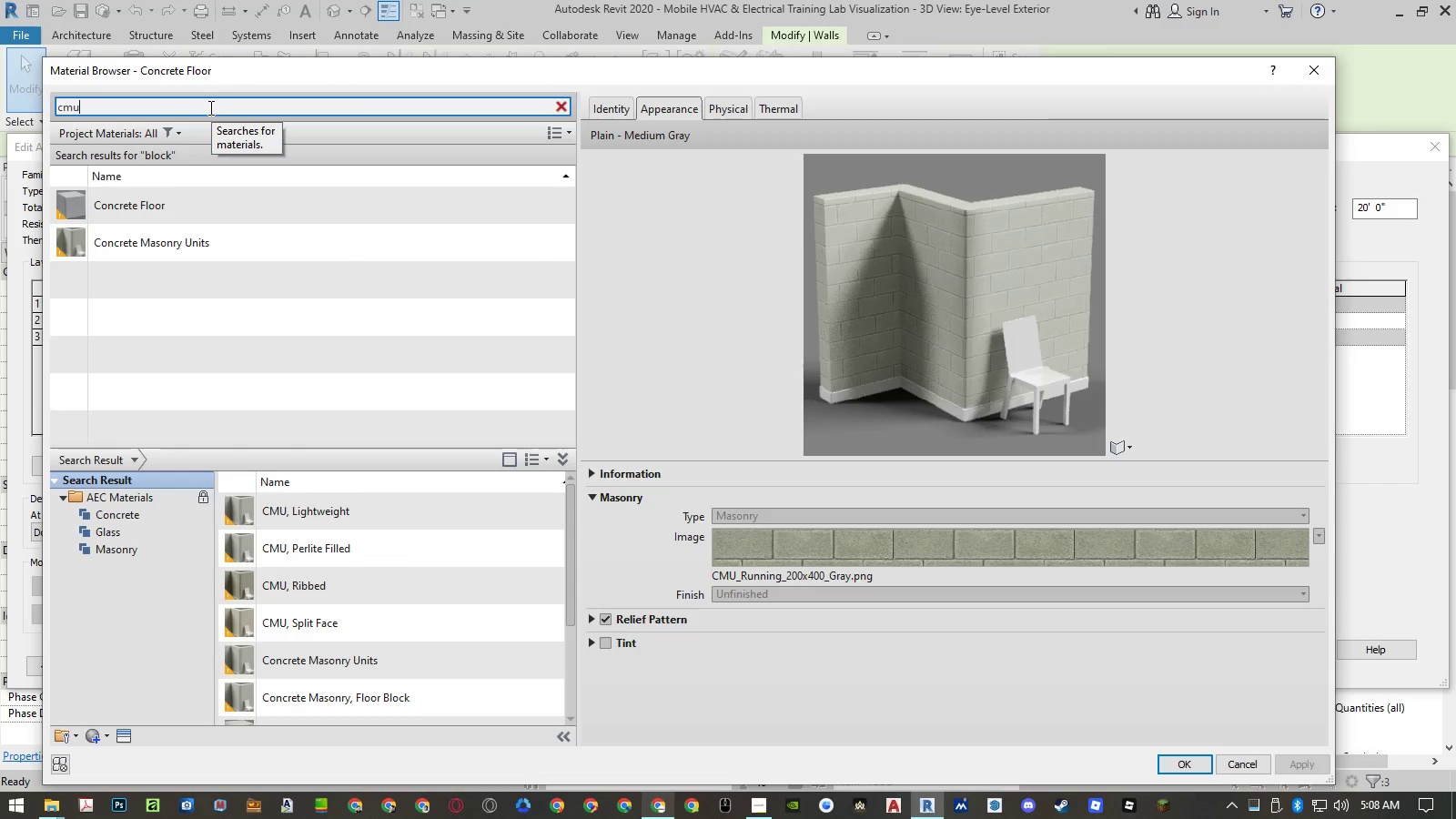 
key(Enter)
 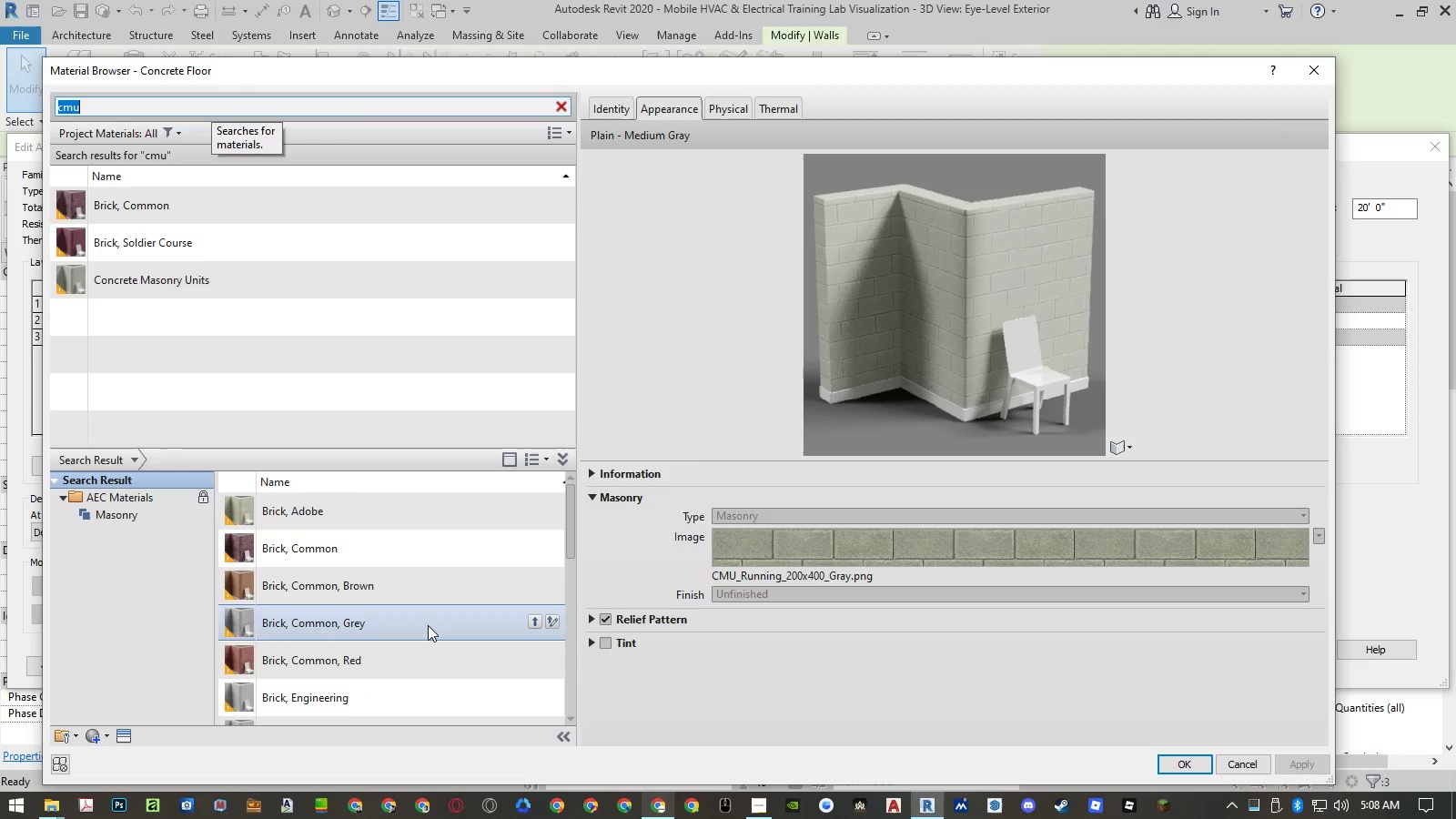 
scroll: coordinate [427, 619], scroll_direction: up, amount: 4.0
 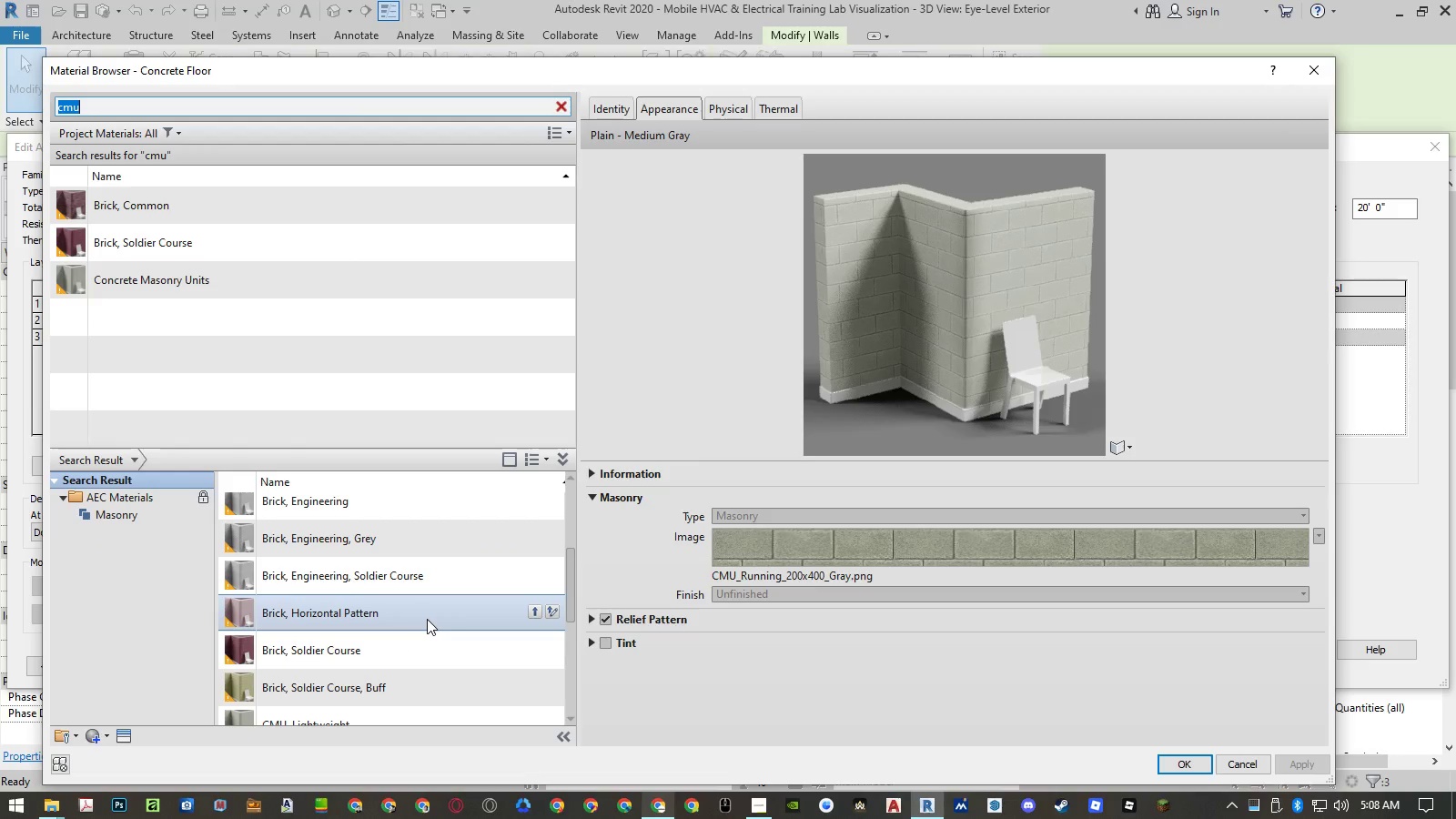 
scroll: coordinate [427, 619], scroll_direction: down, amount: 6.0
 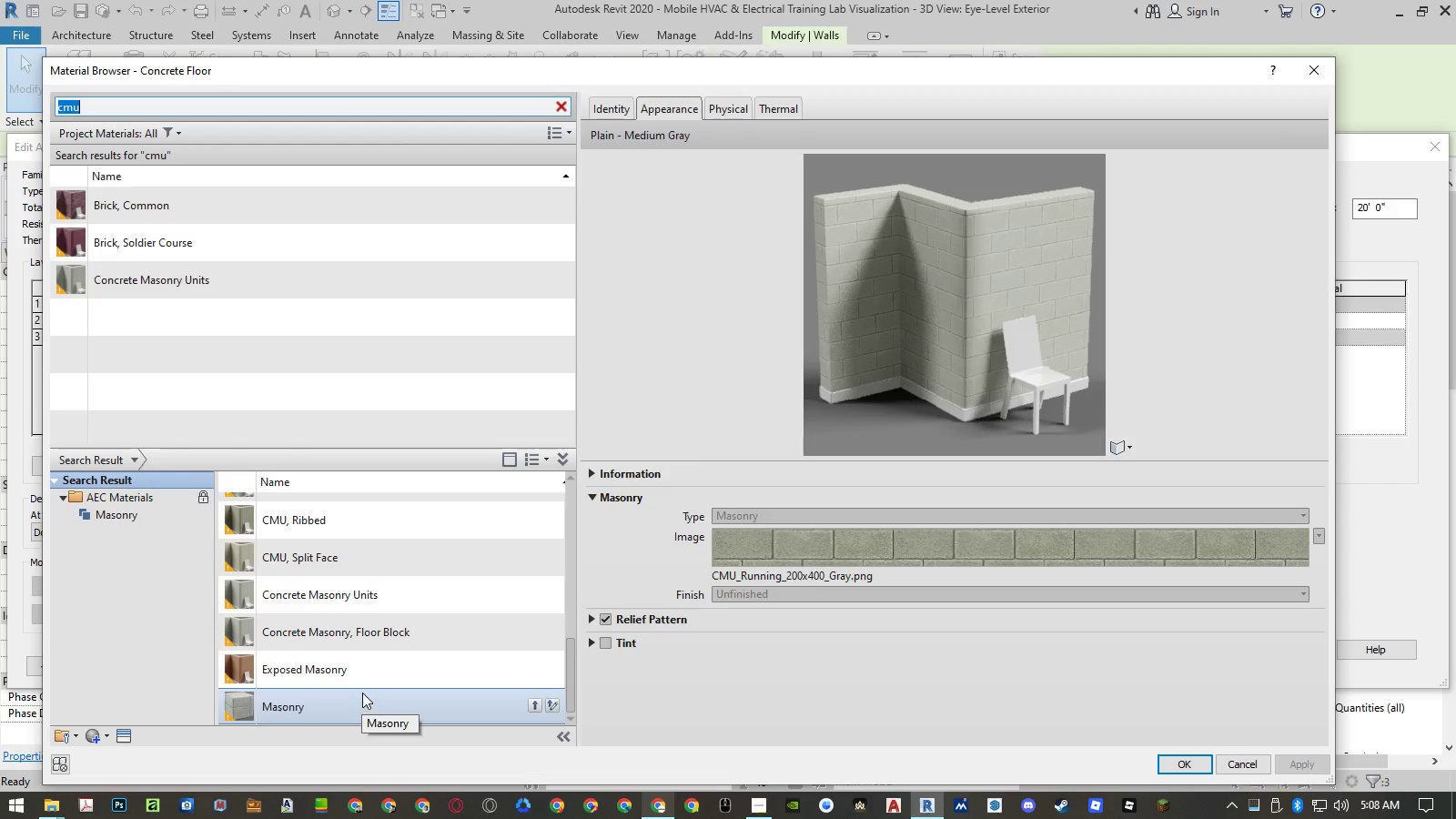 
scroll: coordinate [385, 657], scroll_direction: up, amount: 12.0
 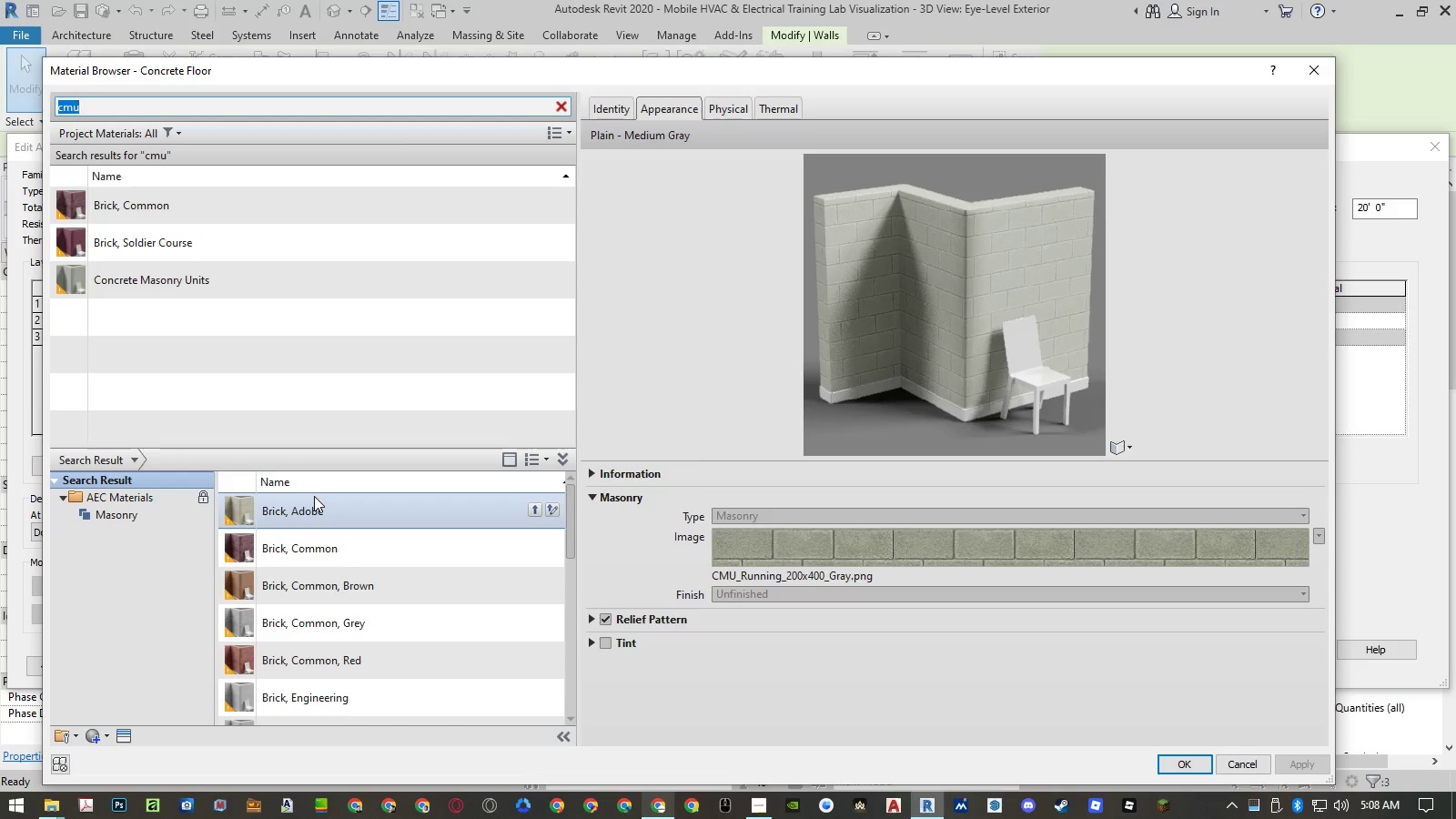 
type(concrete block)
 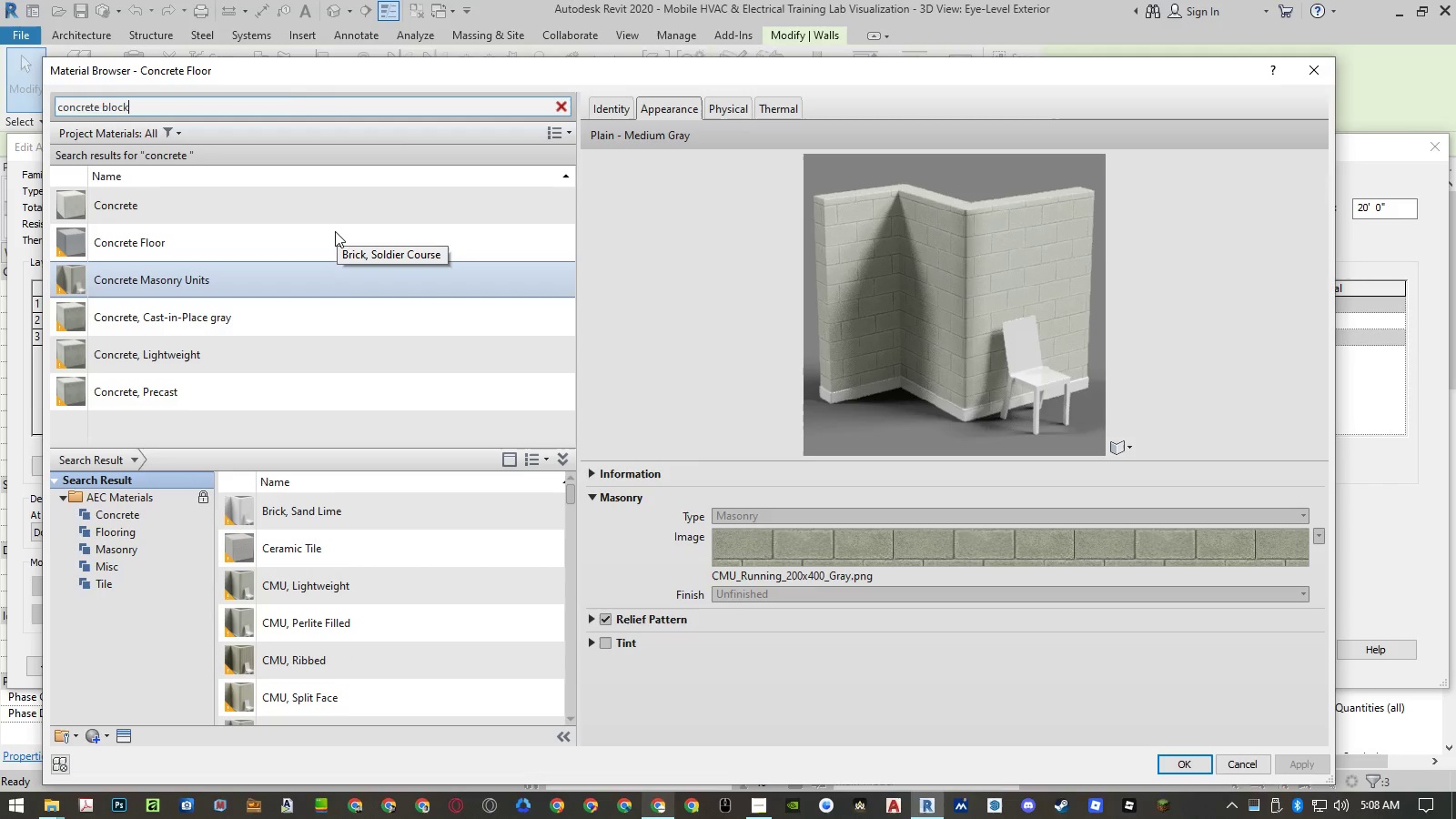 
key(Enter)
 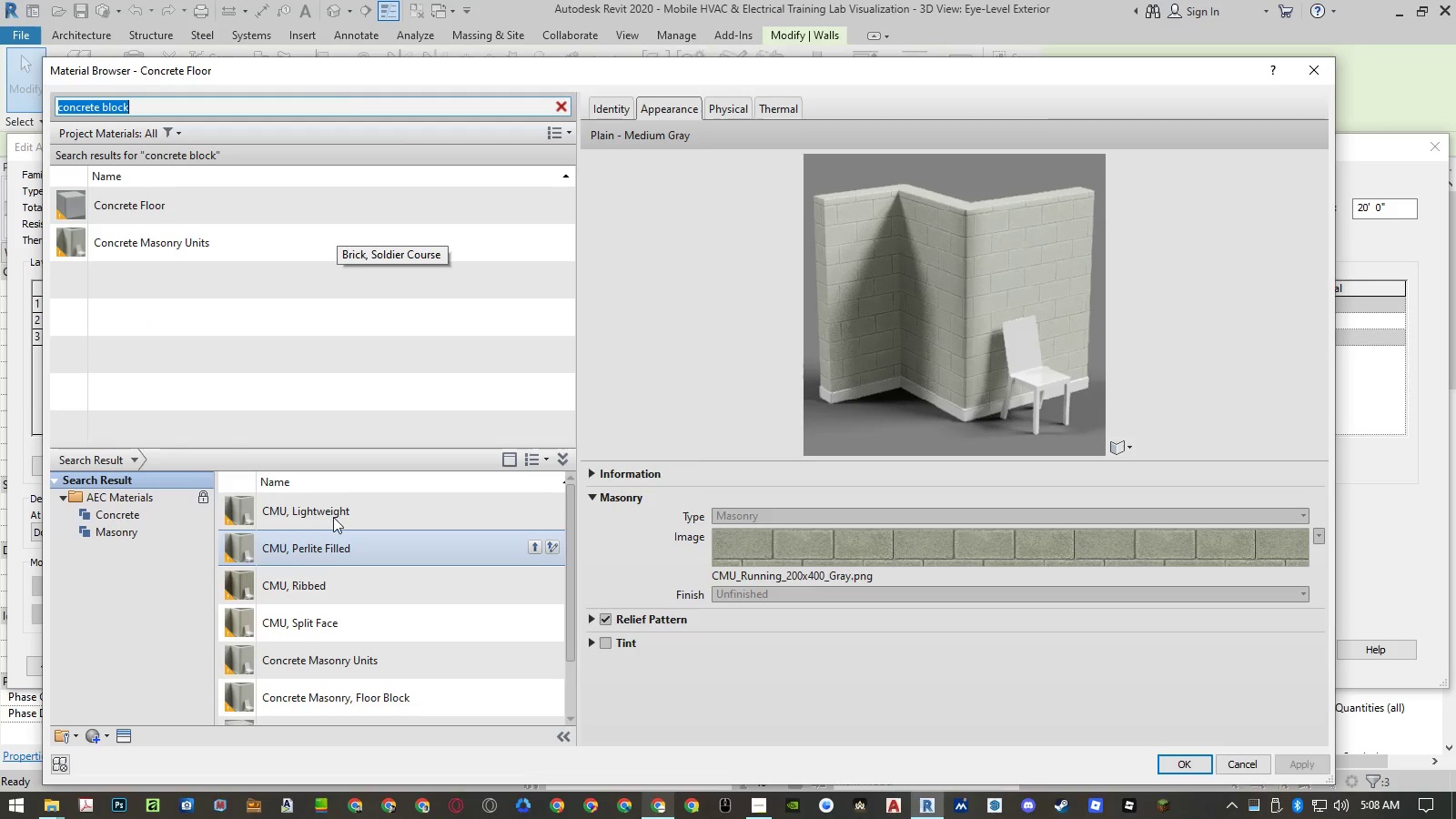 
left_click([337, 504])
 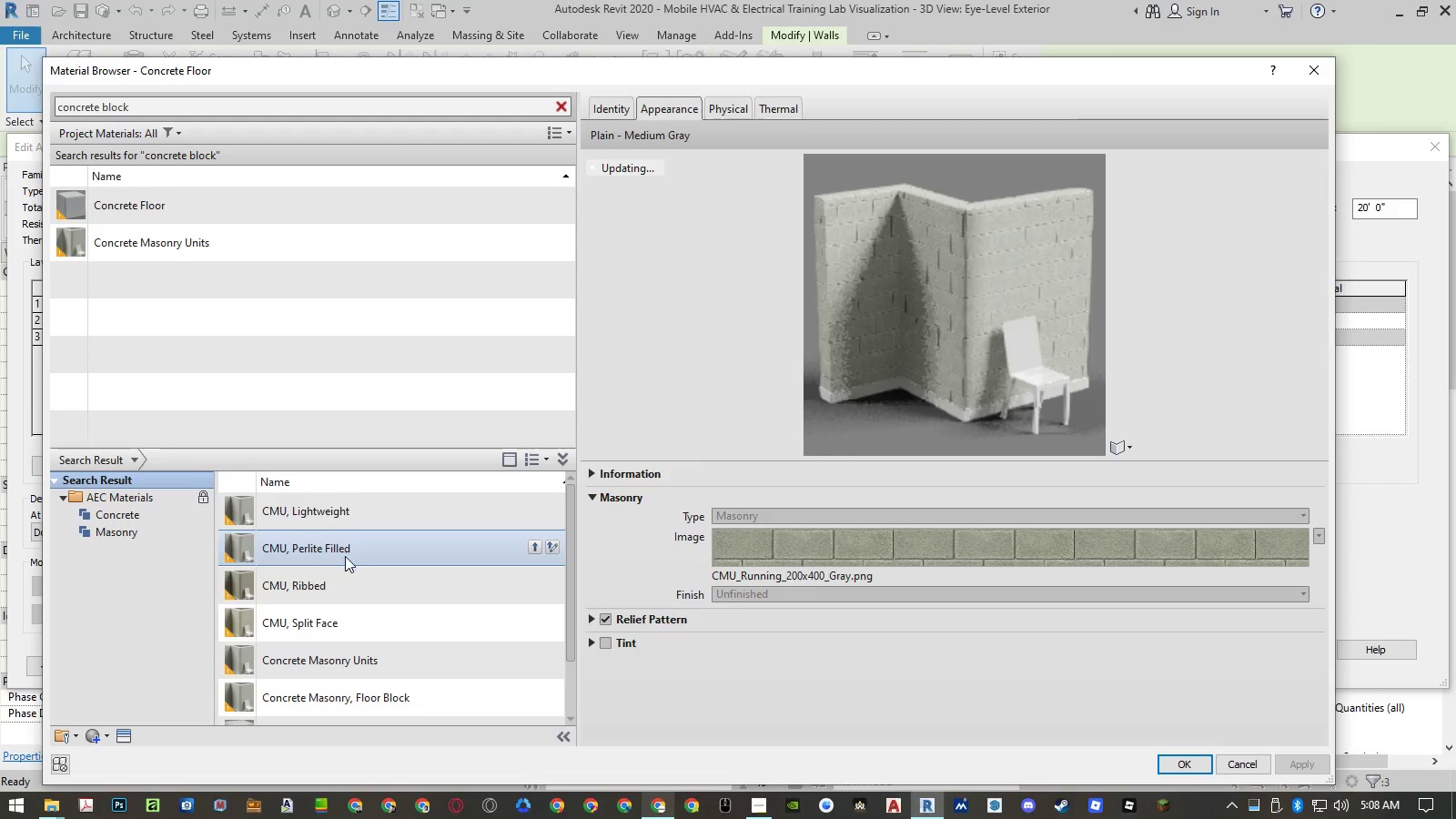 
left_click([345, 561])
 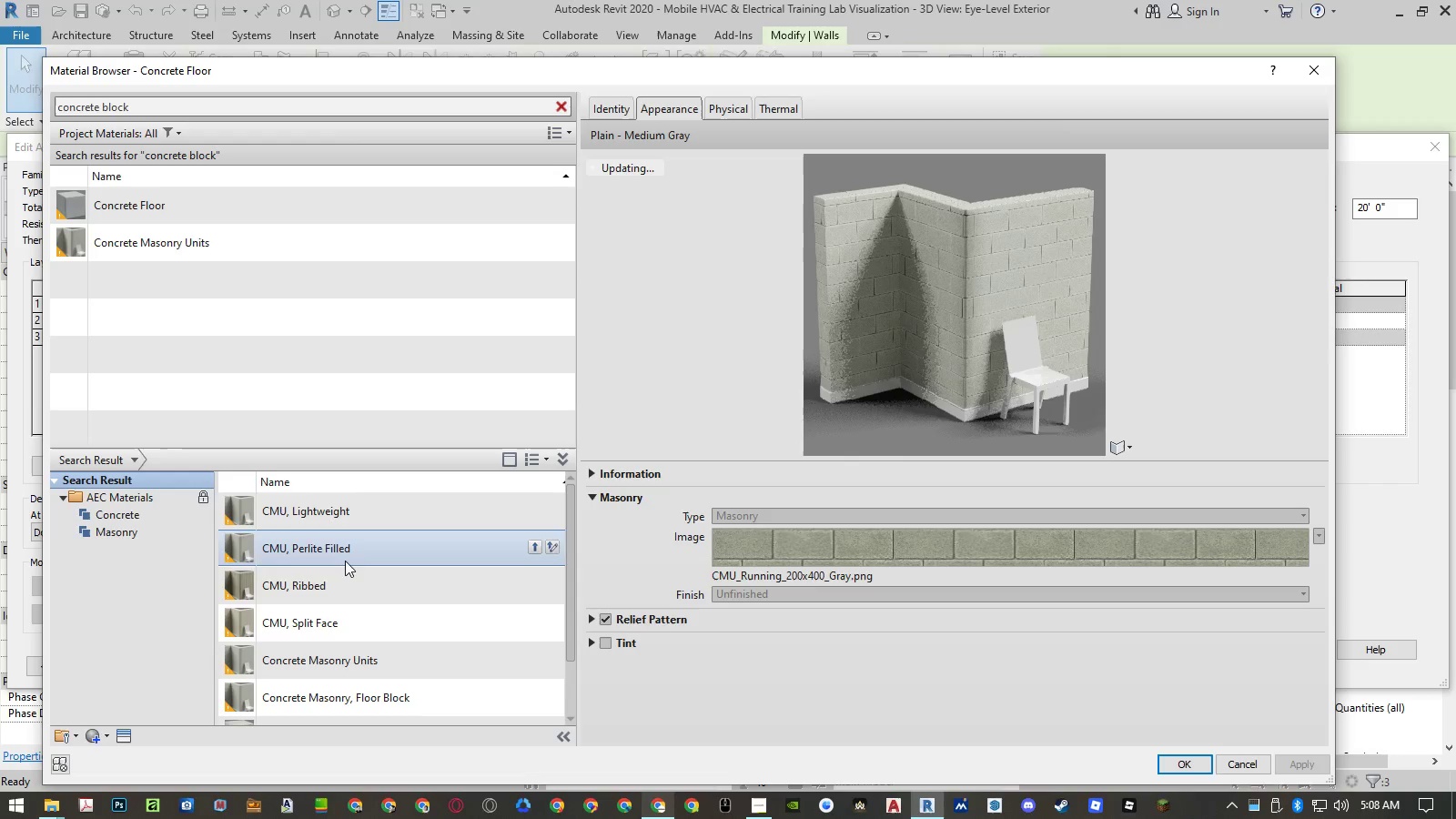 
left_click([340, 600])
 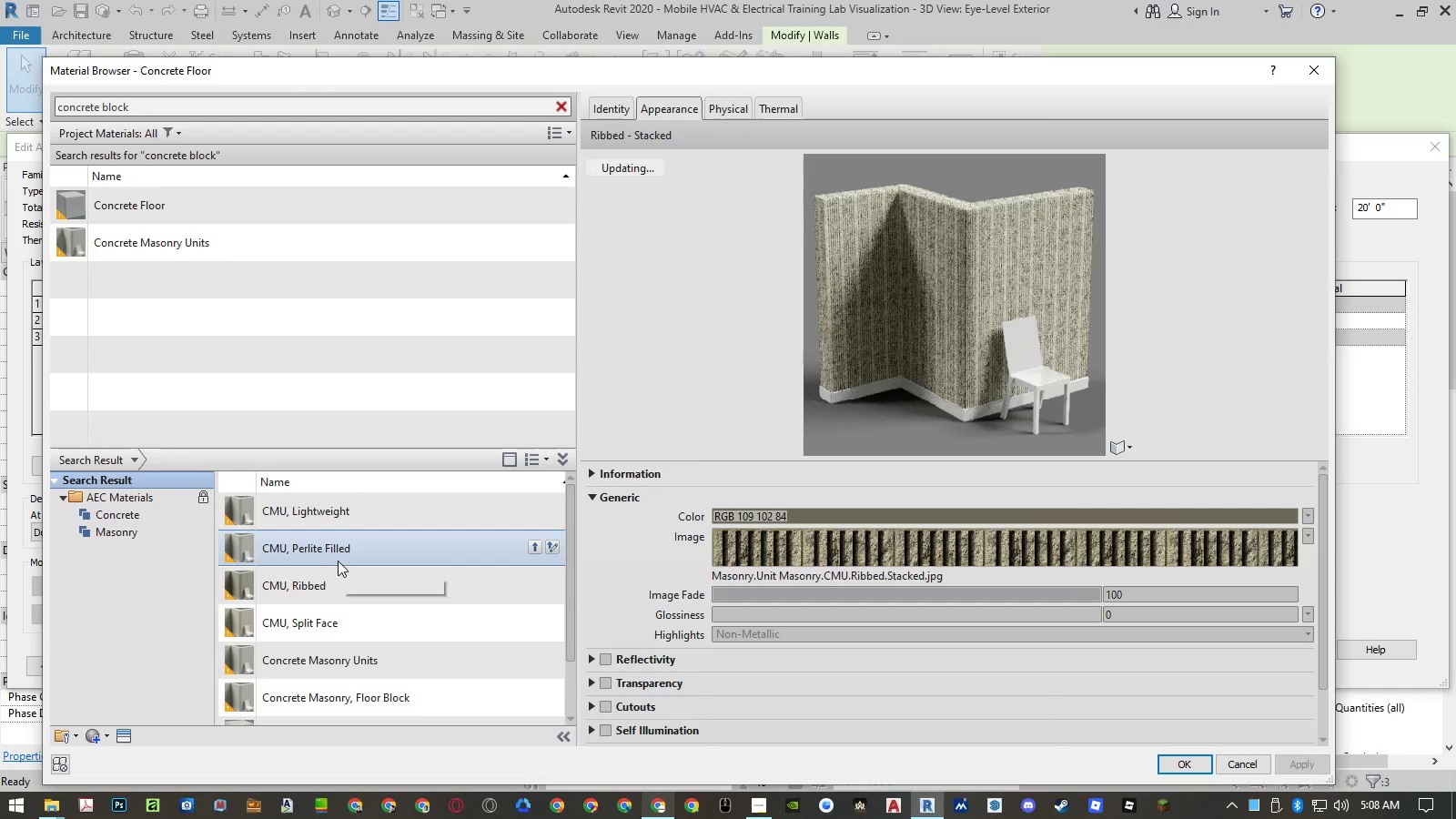 
left_click([338, 620])
 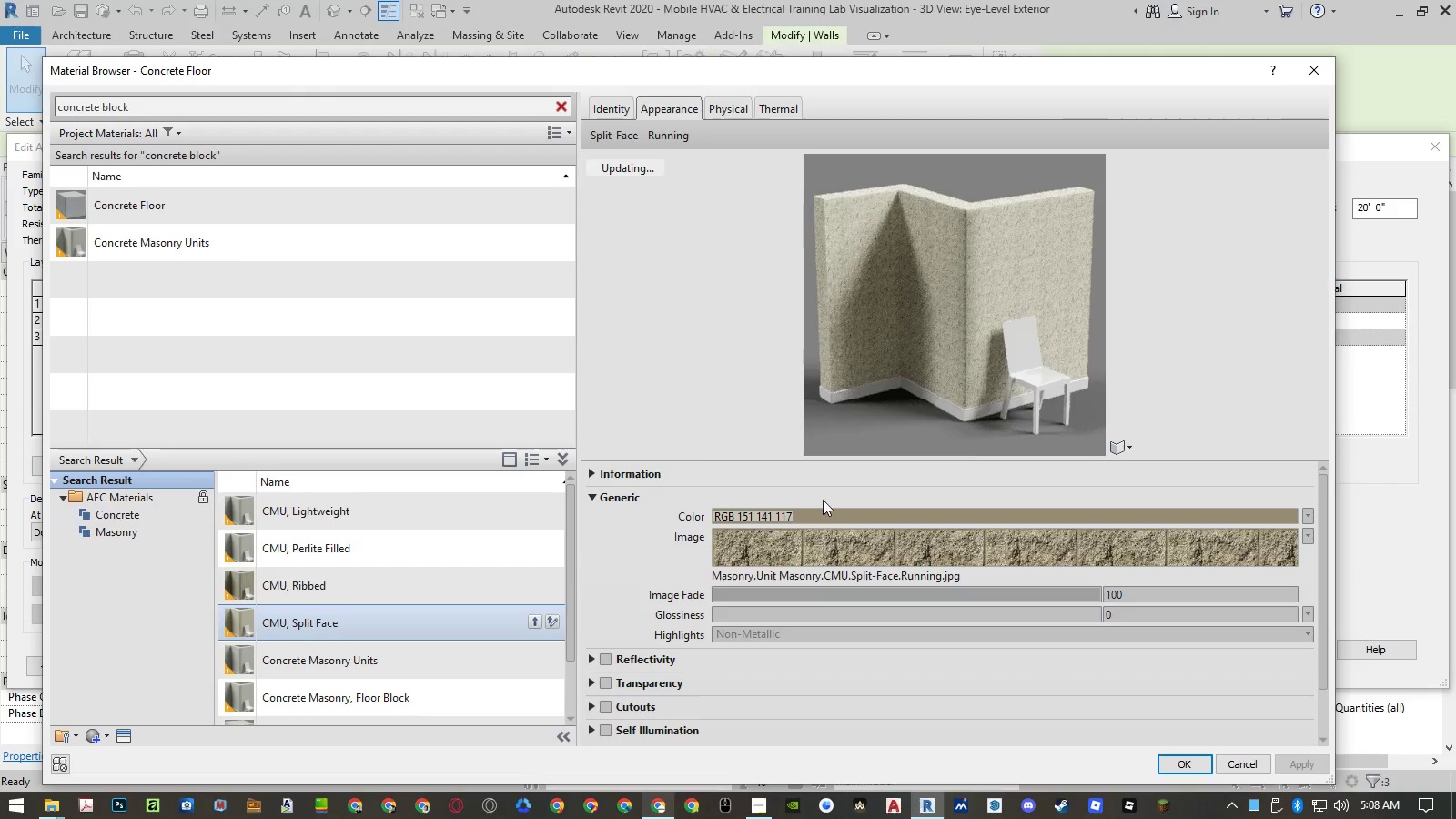 
left_click_drag(start_coordinate=[976, 460], to_coordinate=[969, 624])
 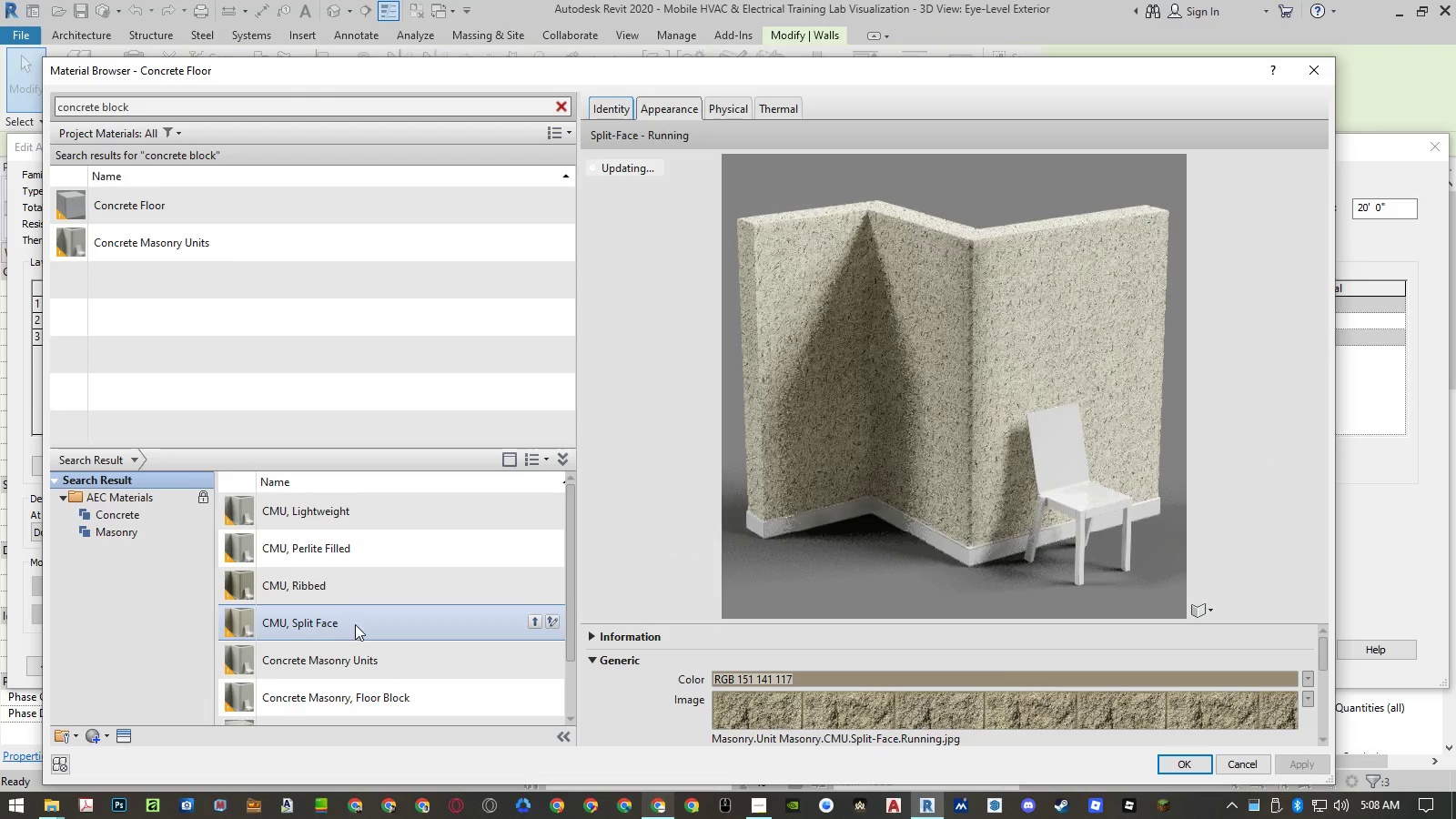 
left_click([350, 656])
 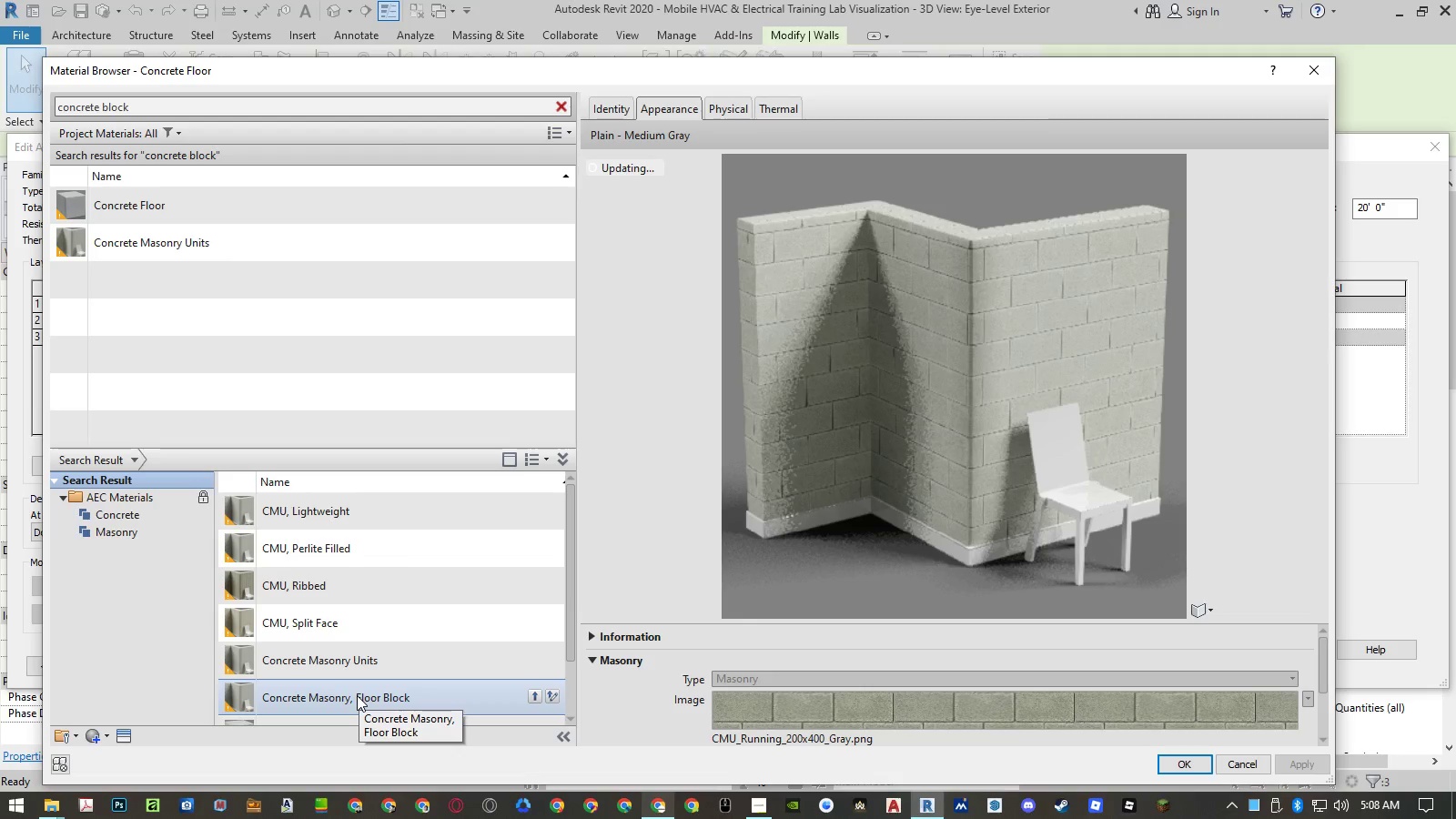 
left_click([357, 695])
 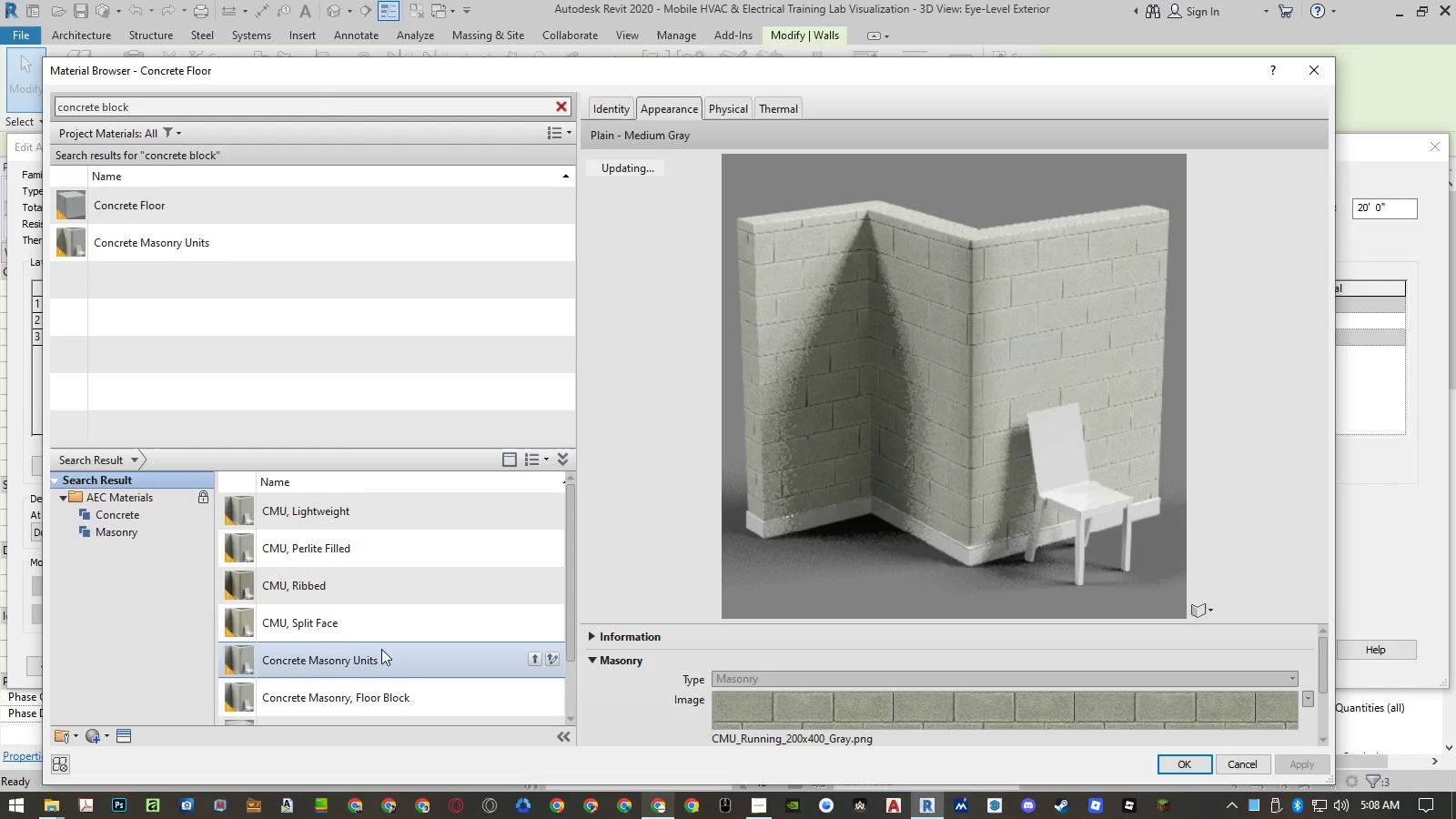 
scroll: coordinate [386, 638], scroll_direction: down, amount: 1.0
 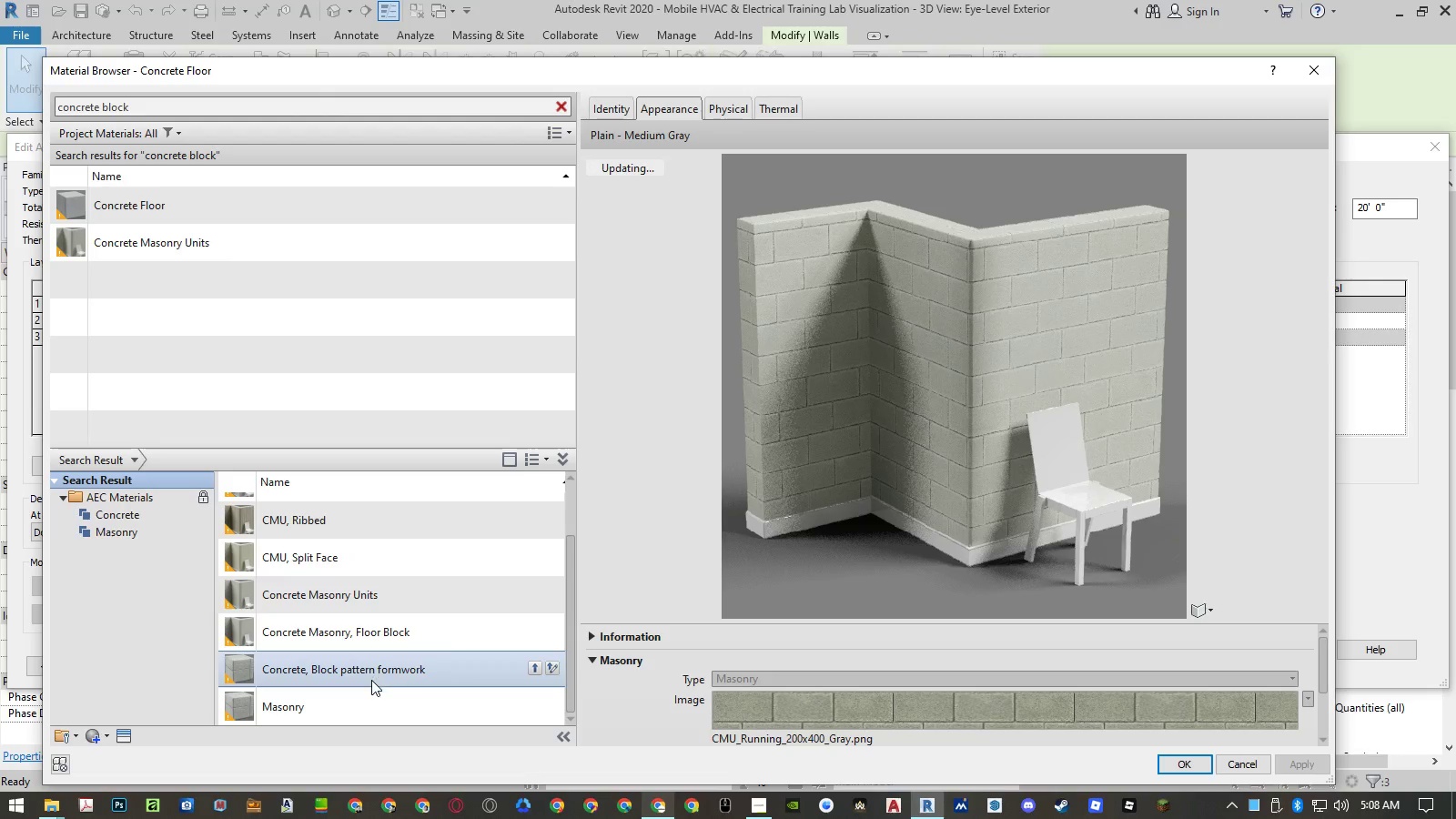 
left_click([371, 680])
 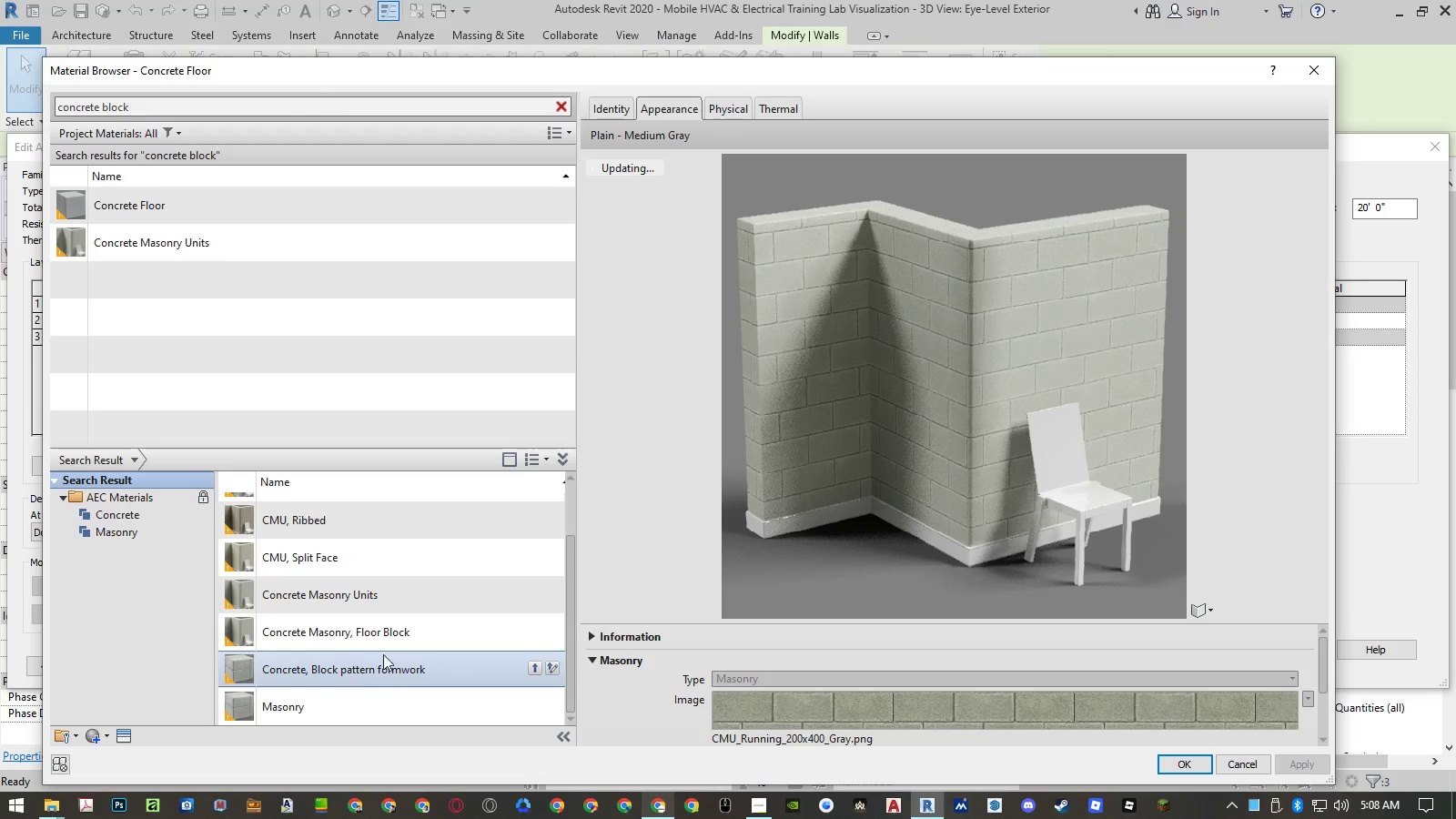 
scroll: coordinate [391, 640], scroll_direction: down, amount: 2.0
 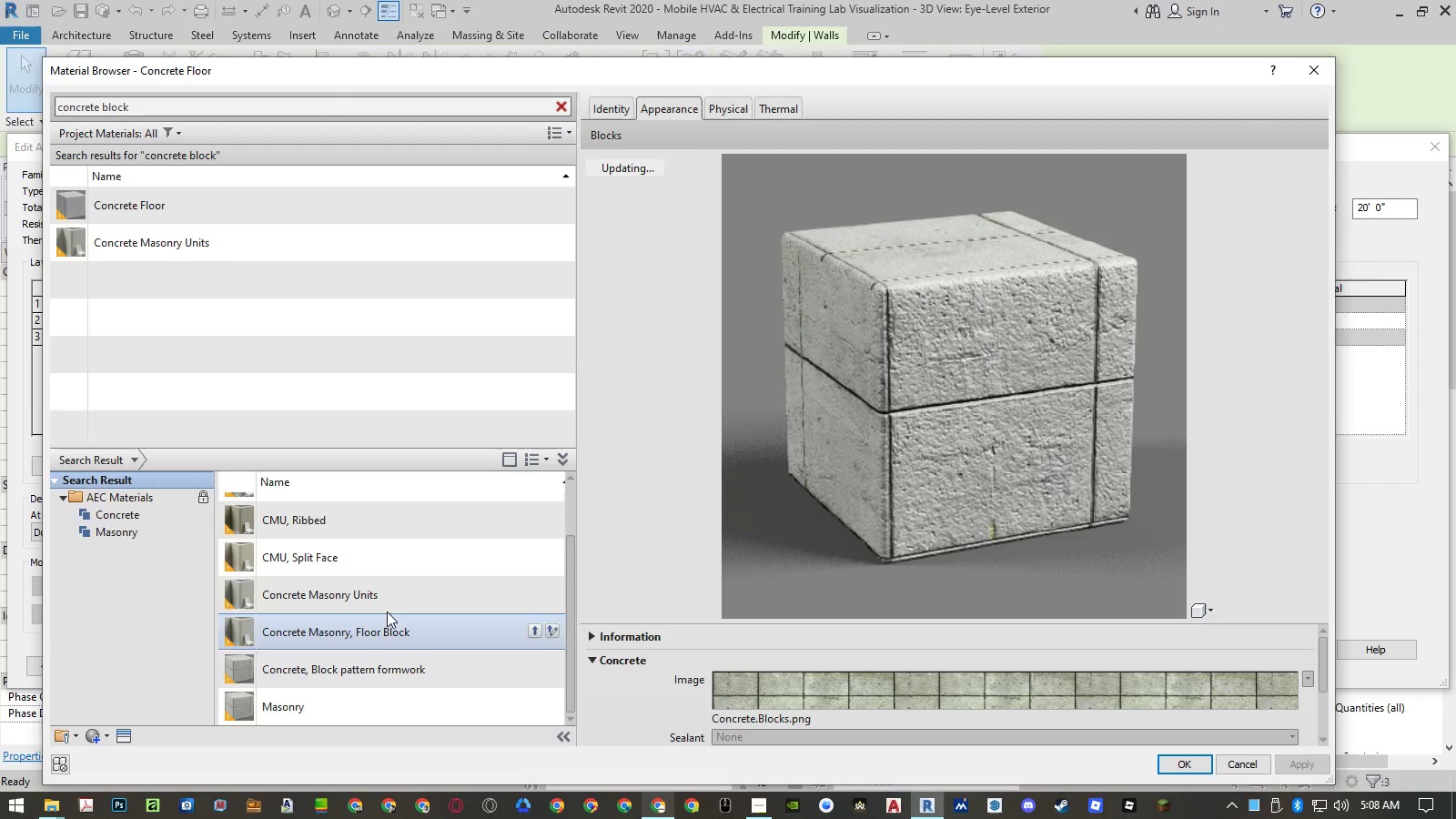 
left_click([387, 607])
 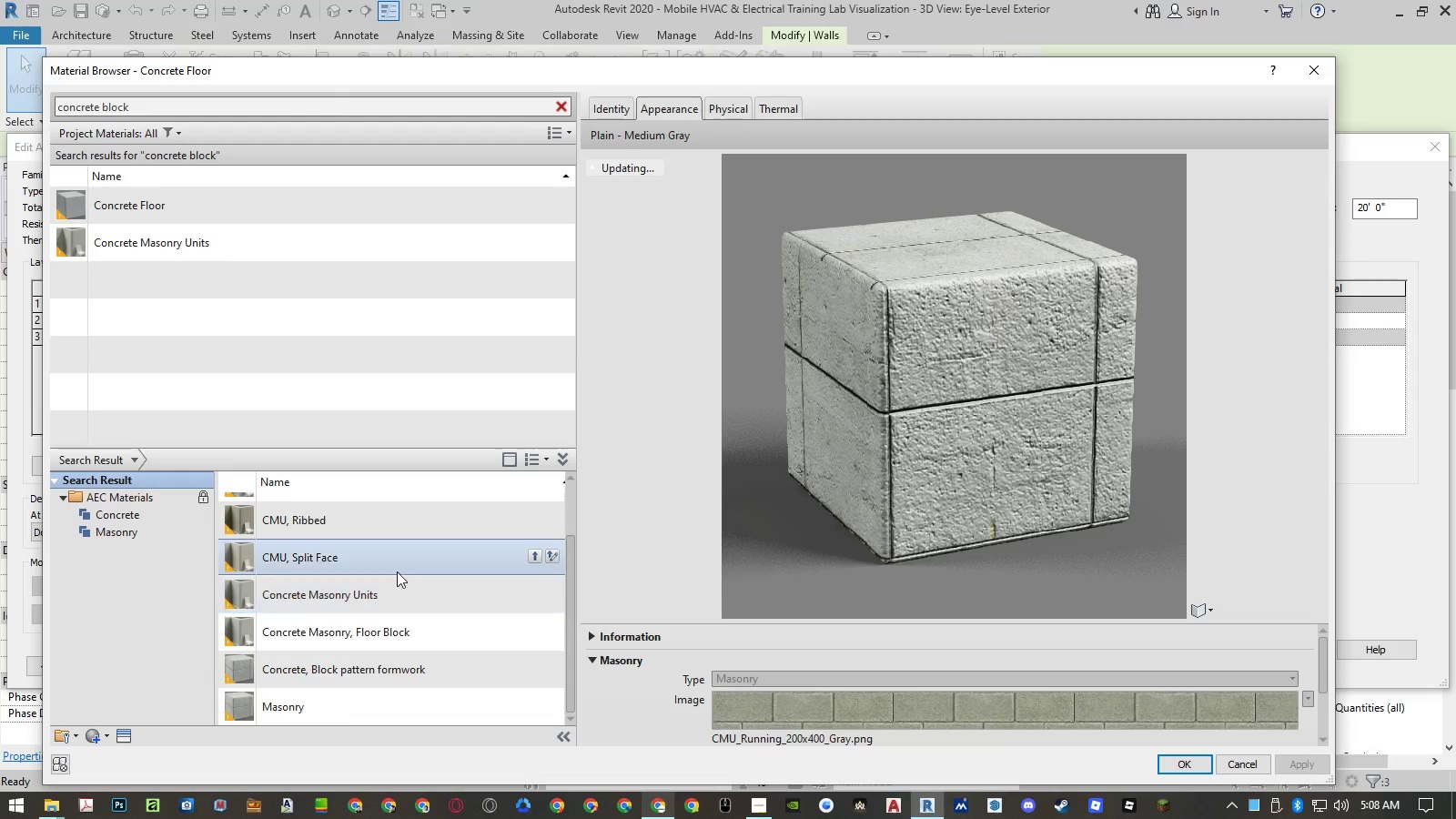 
scroll: coordinate [397, 565], scroll_direction: up, amount: 2.0
 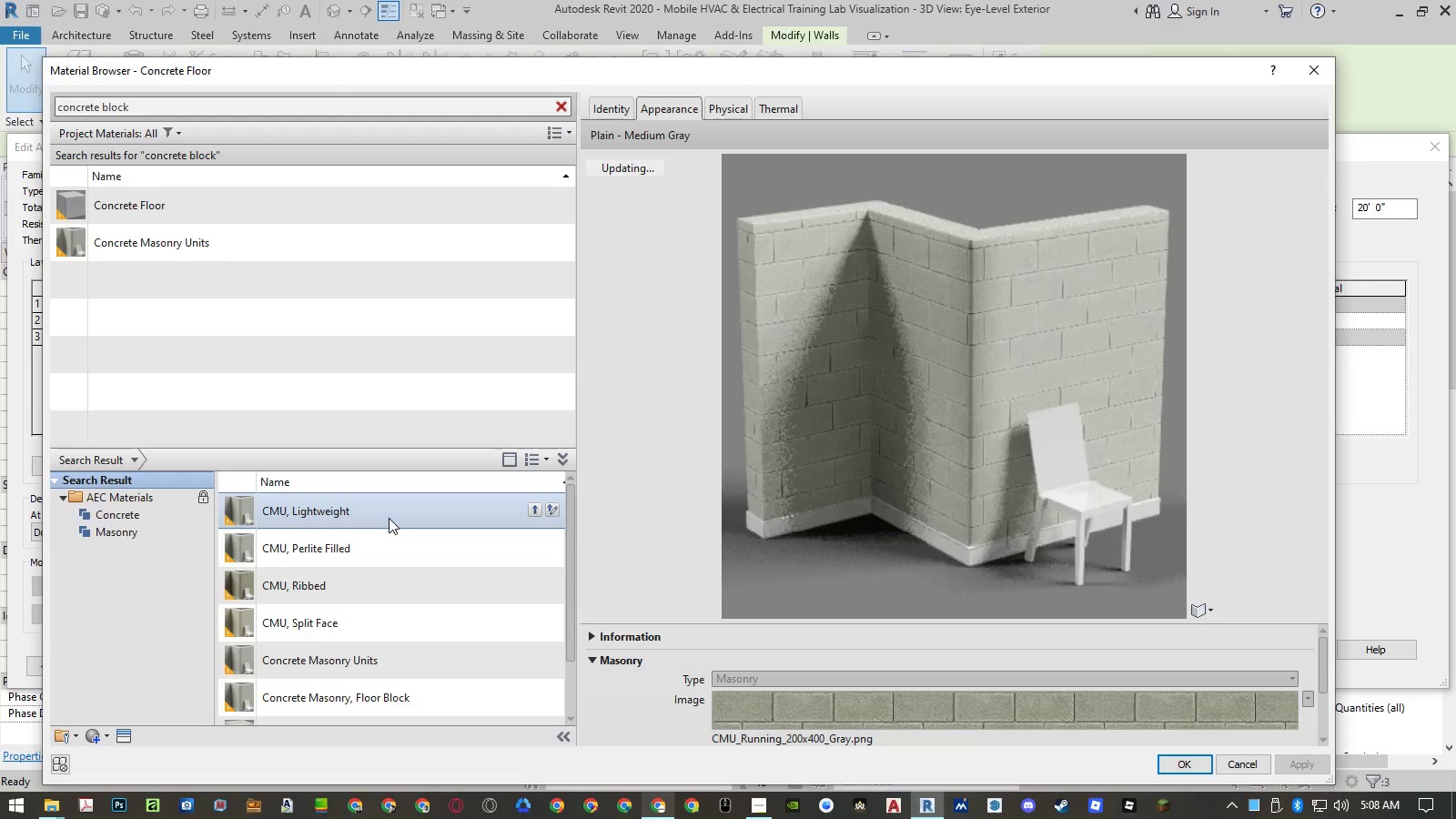 
left_click([389, 517])
 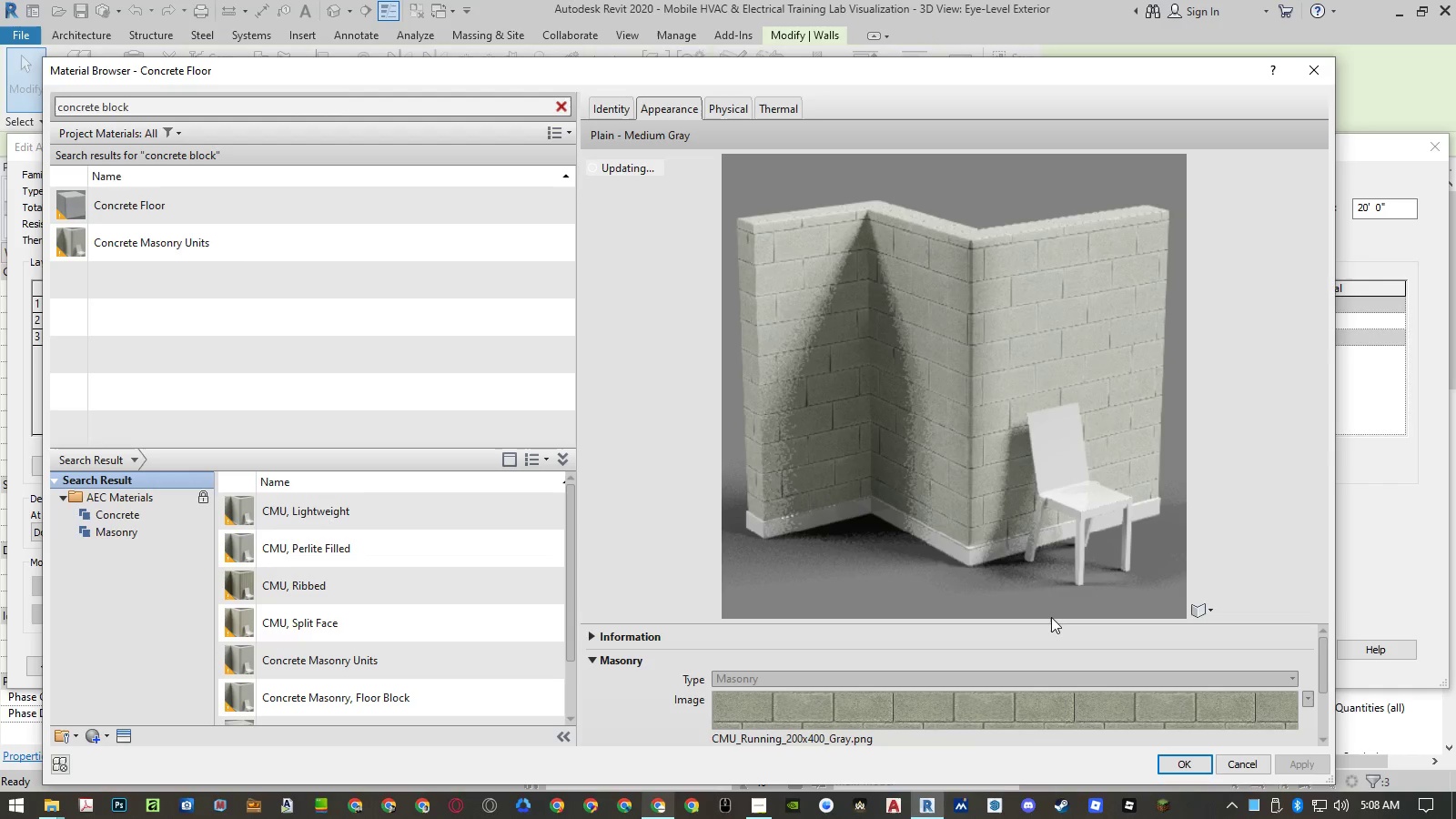 
left_click_drag(start_coordinate=[1051, 622], to_coordinate=[1047, 396])
 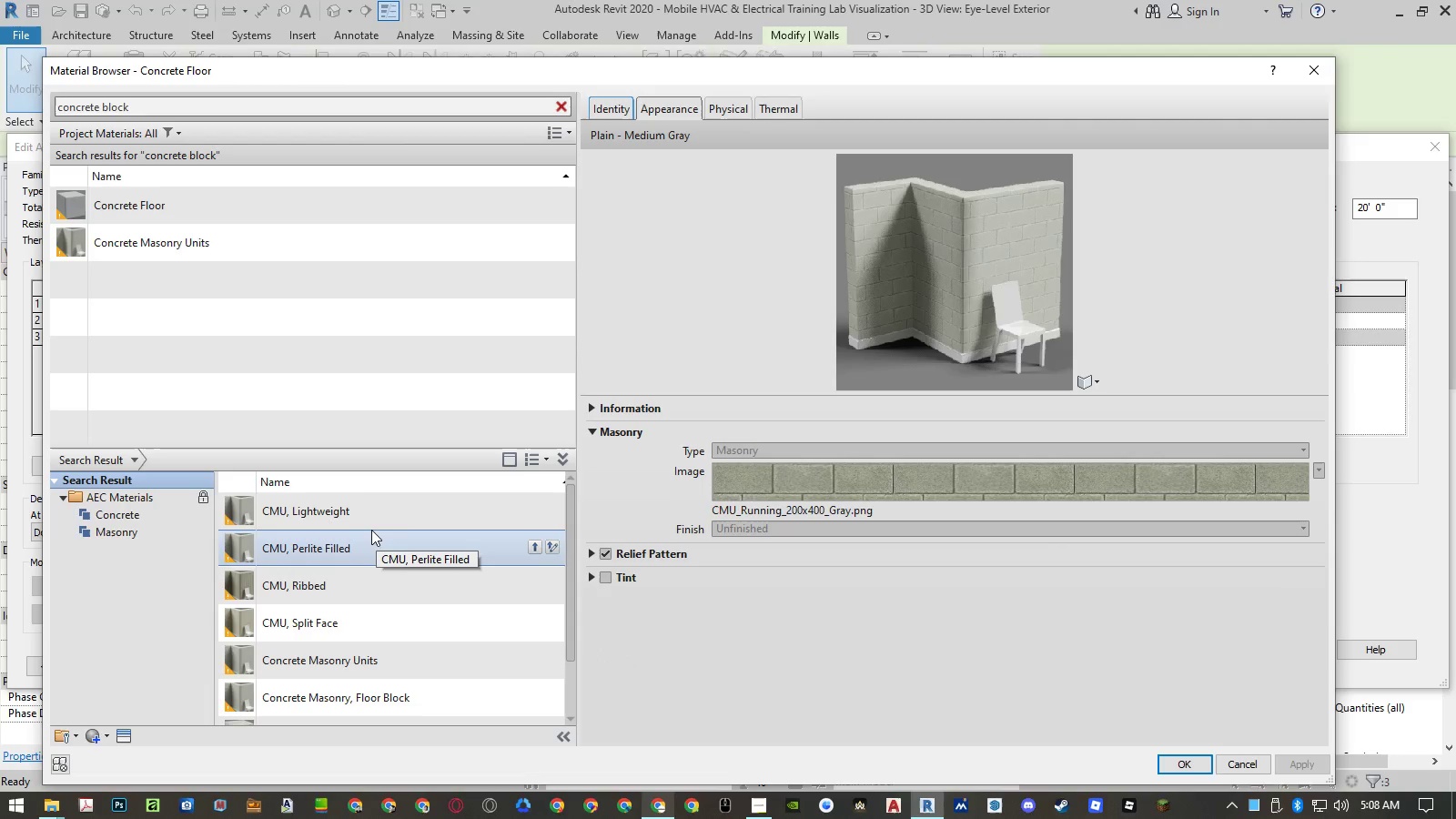 
left_click([533, 511])
 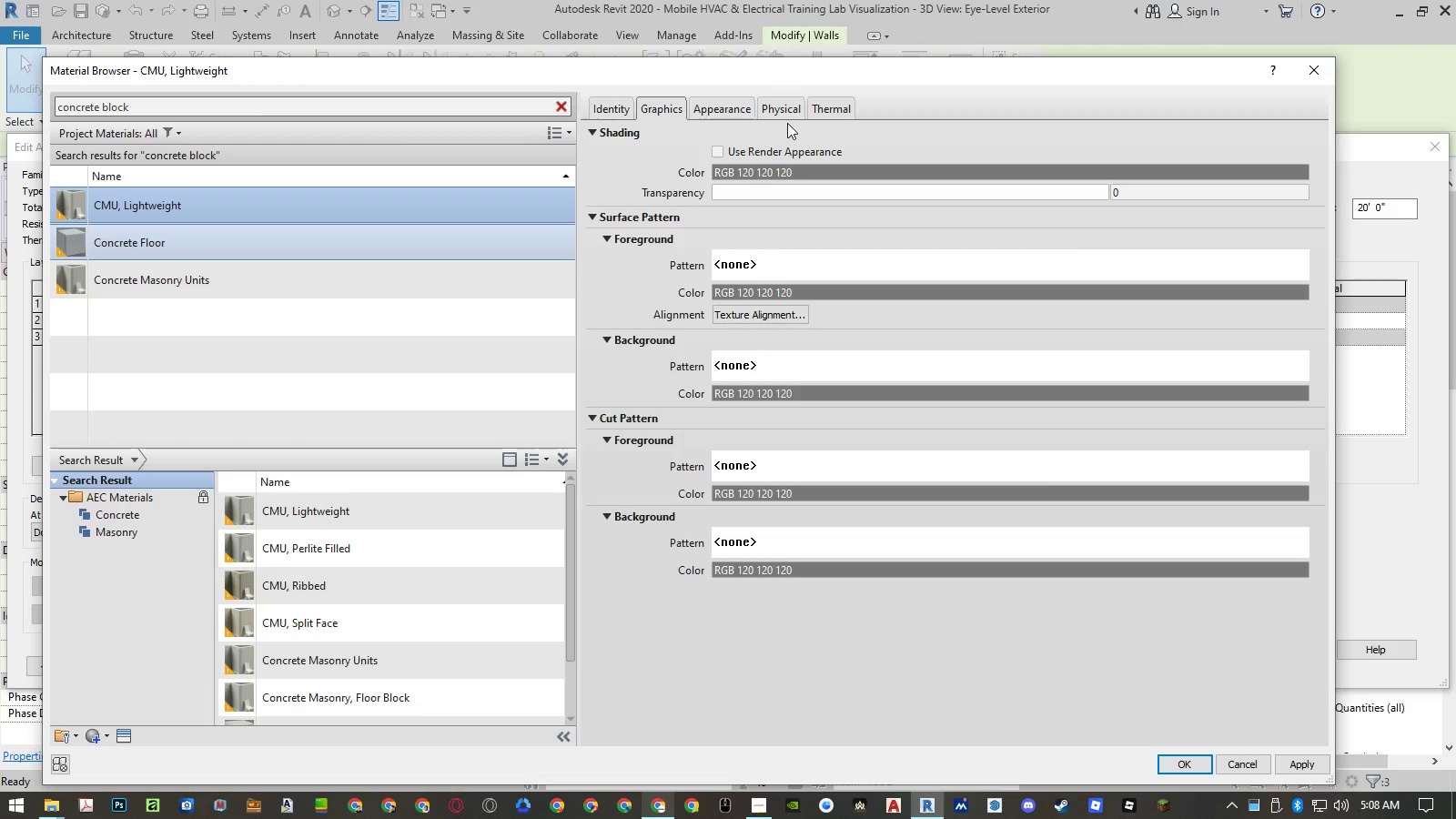 
left_click([723, 115])
 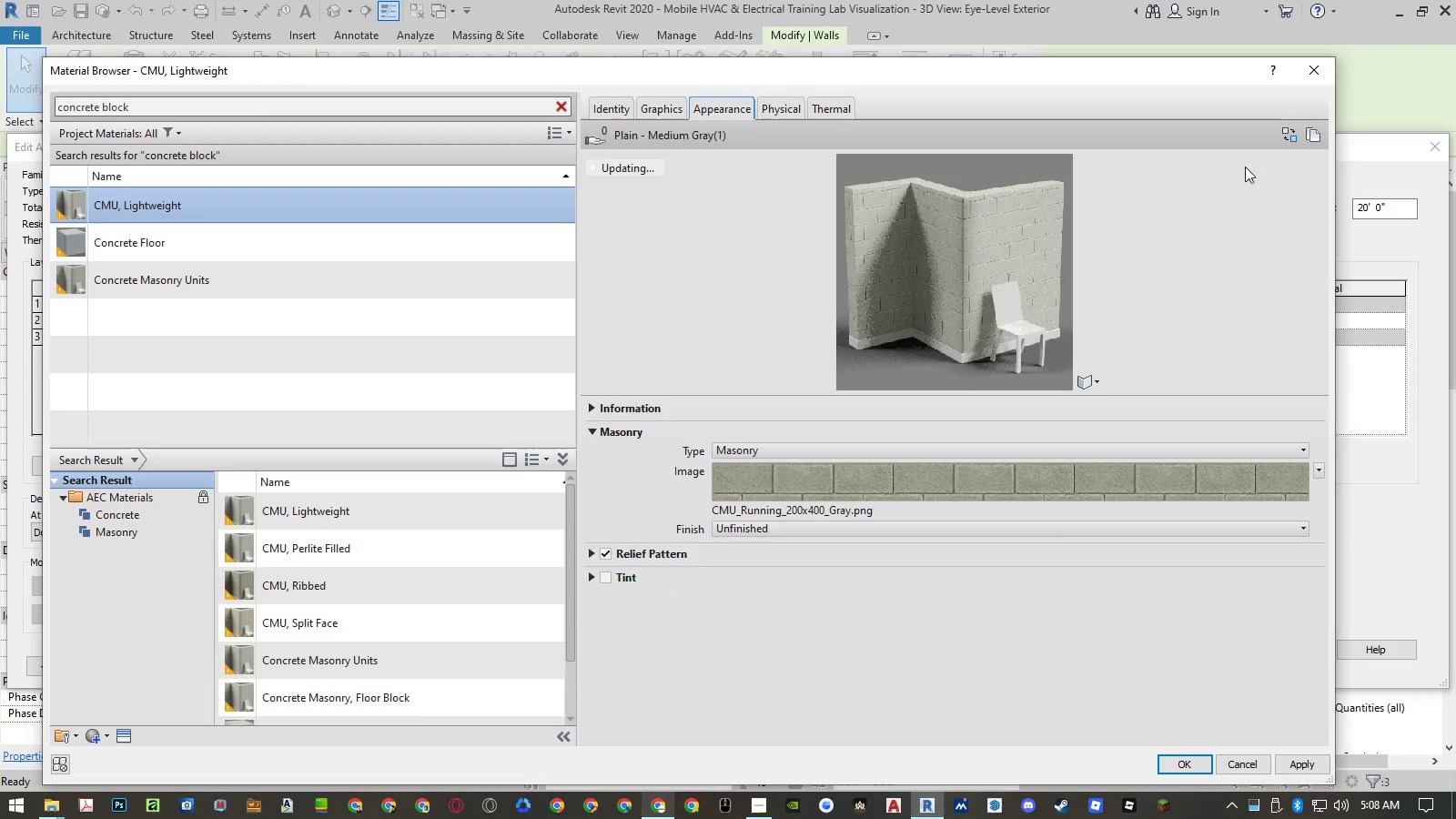 
left_click([1288, 131])
 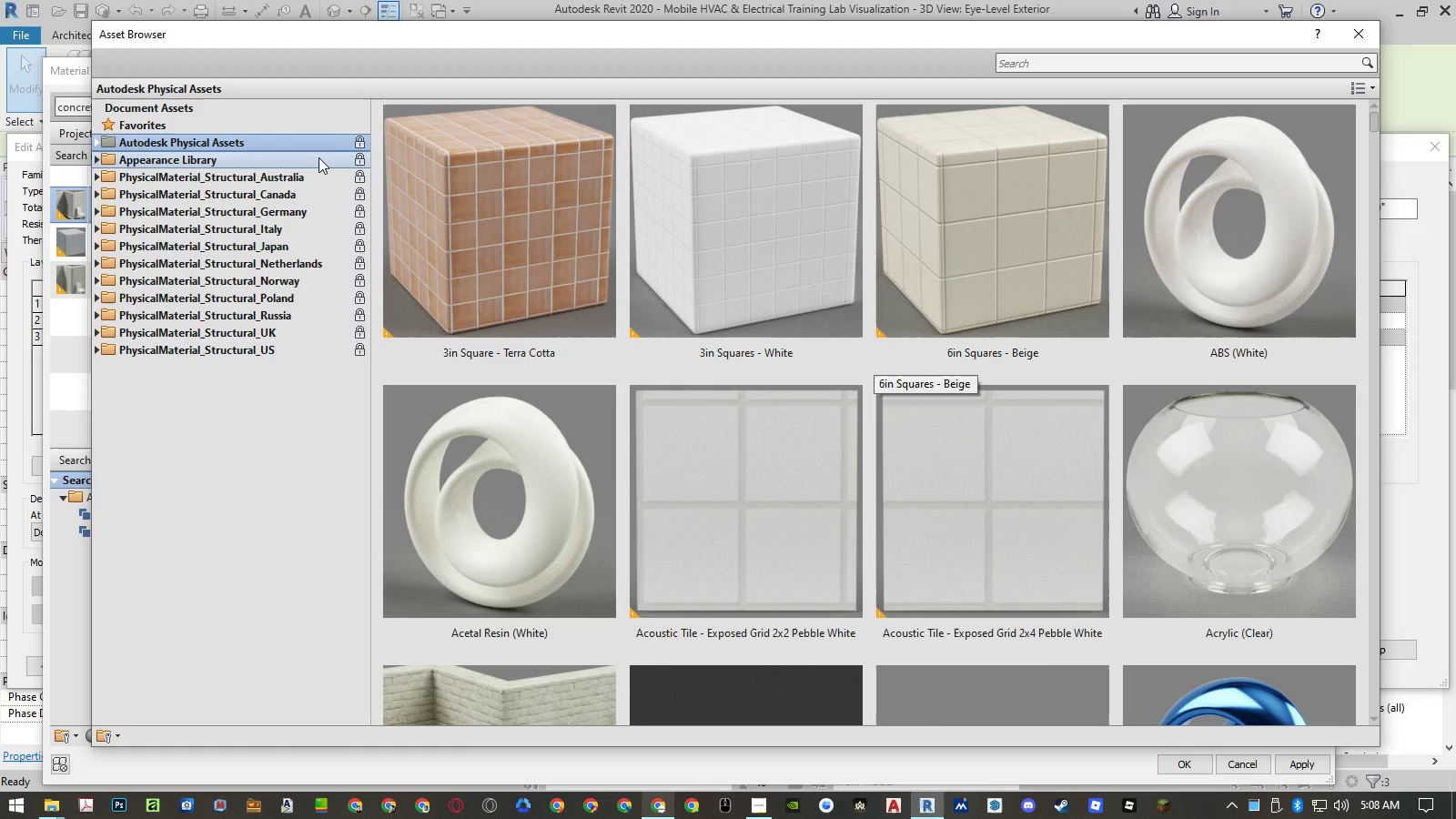 
left_click([279, 152])
 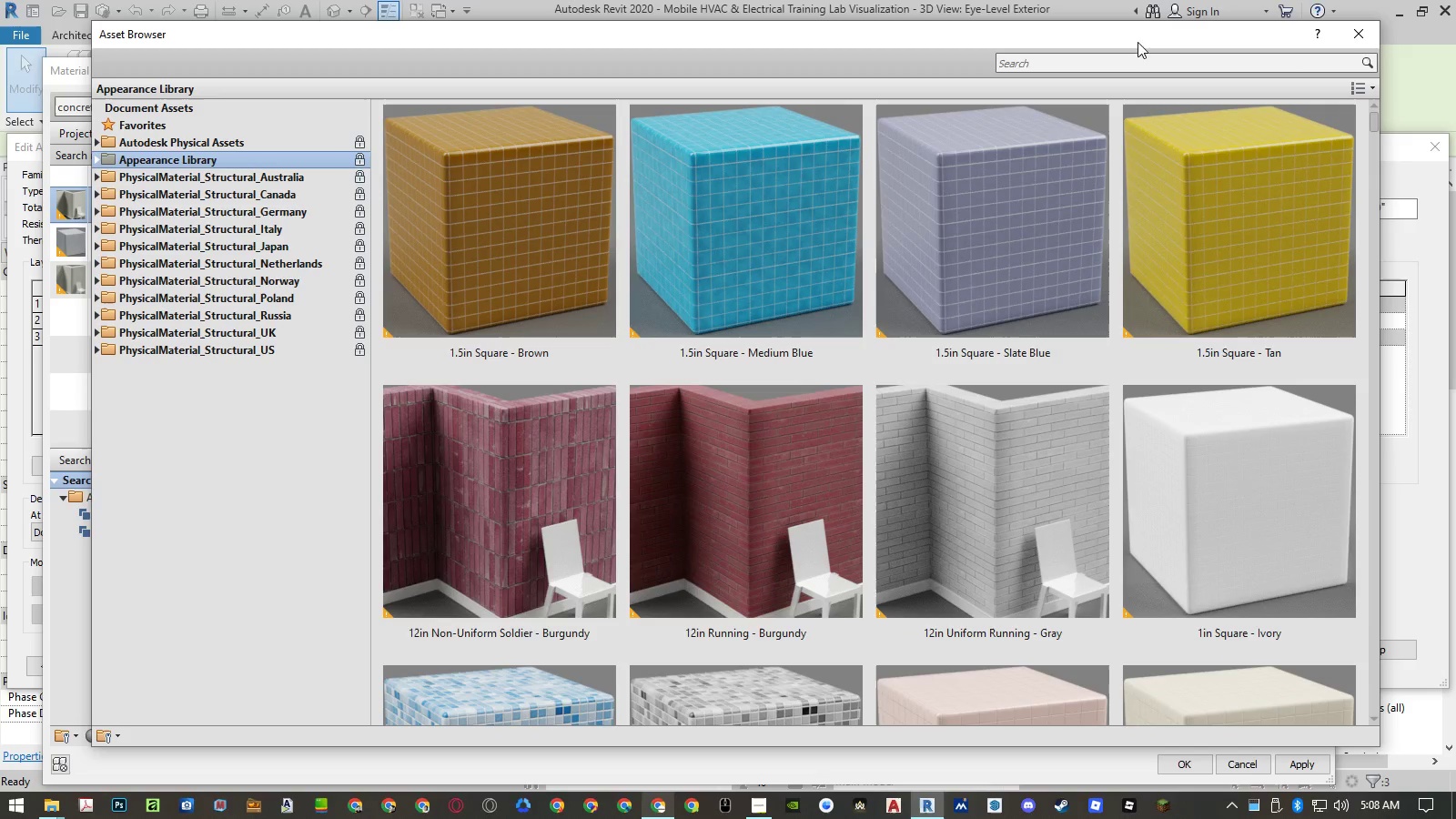 
left_click([1118, 66])
 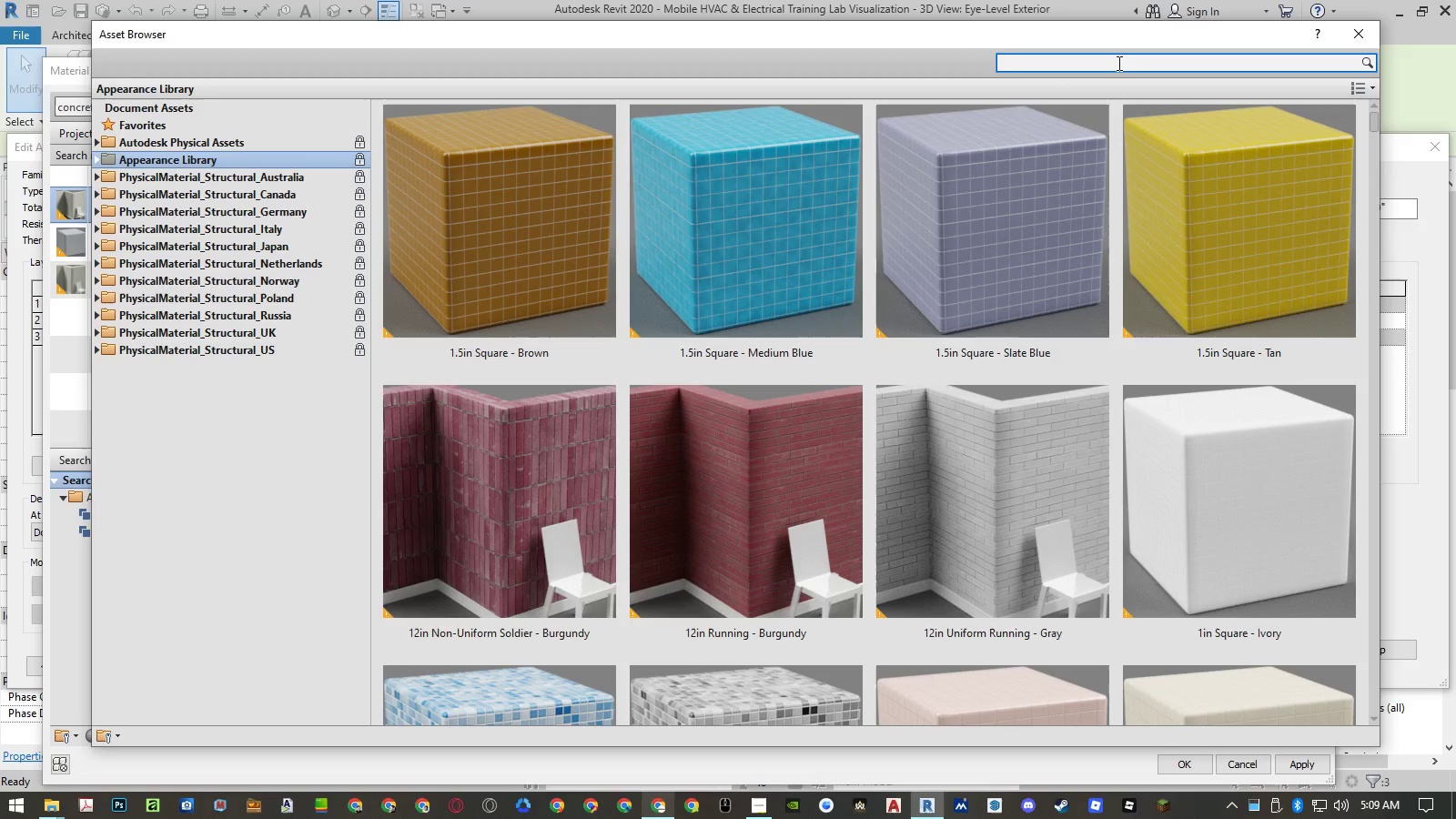 
type(cmu)
 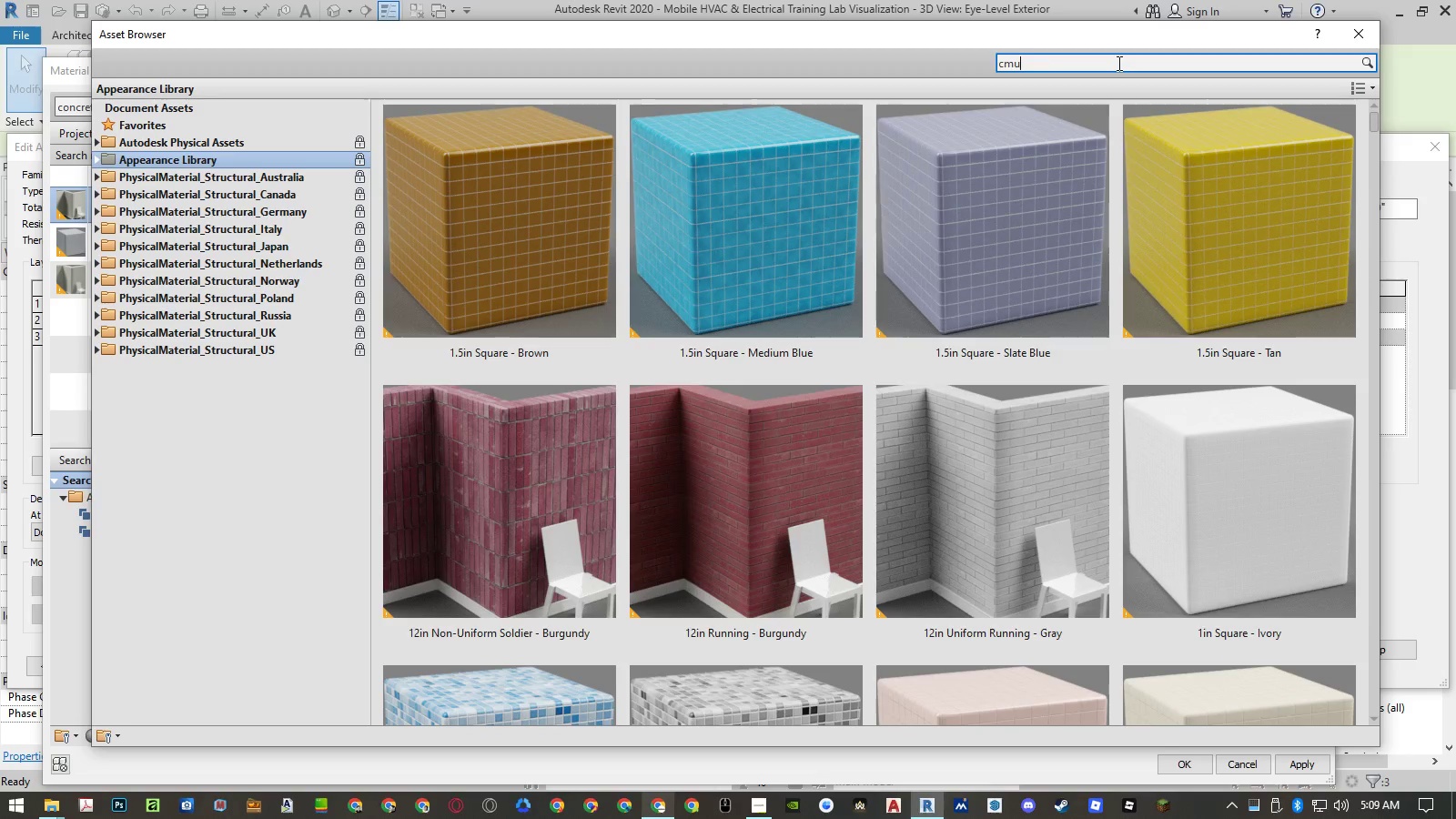 
key(Enter)
 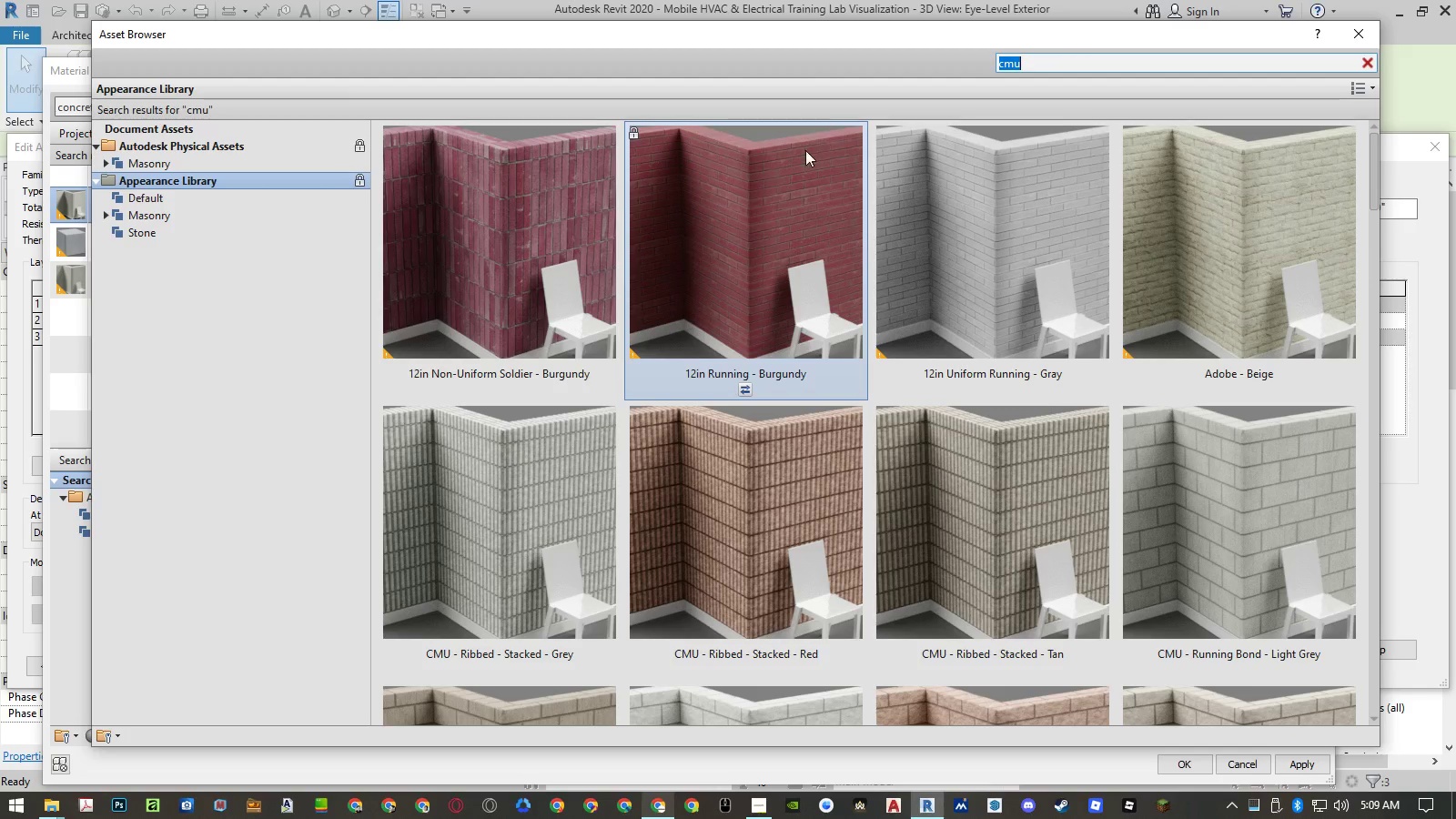 
wait(6.11)
 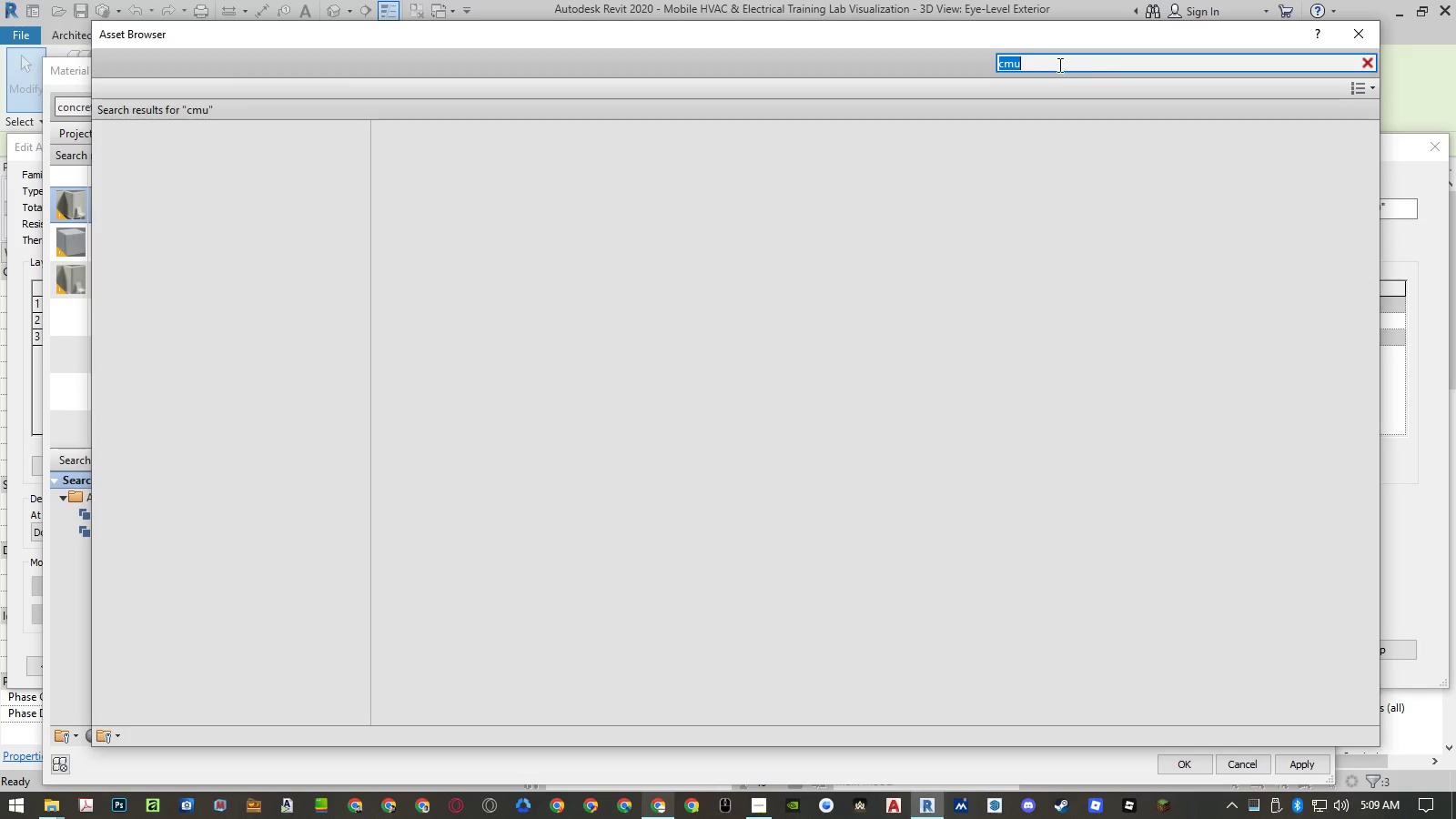 
scroll: coordinate [923, 281], scroll_direction: down, amount: 1.0
 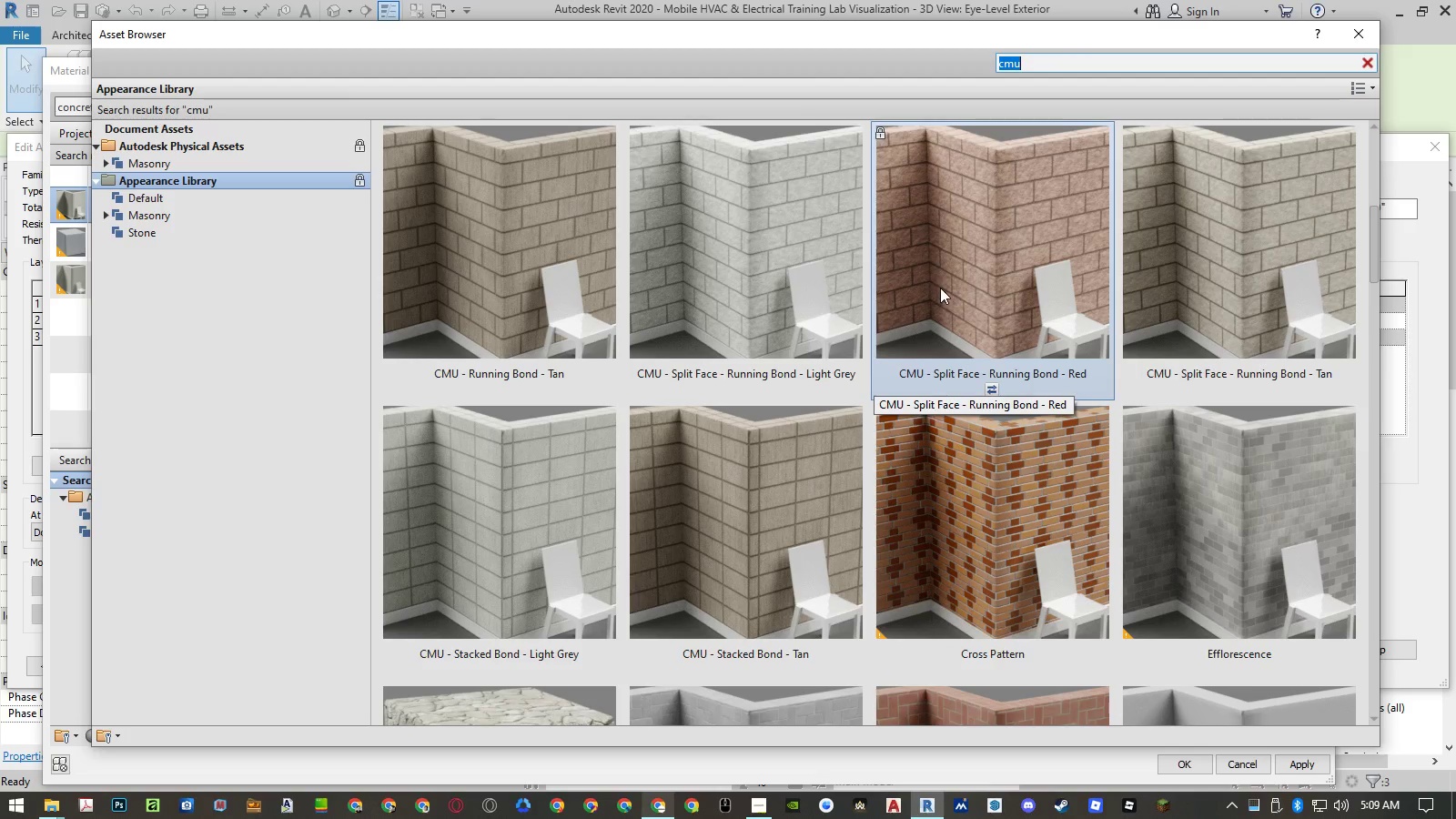 
scroll: coordinate [942, 288], scroll_direction: up, amount: 2.0
 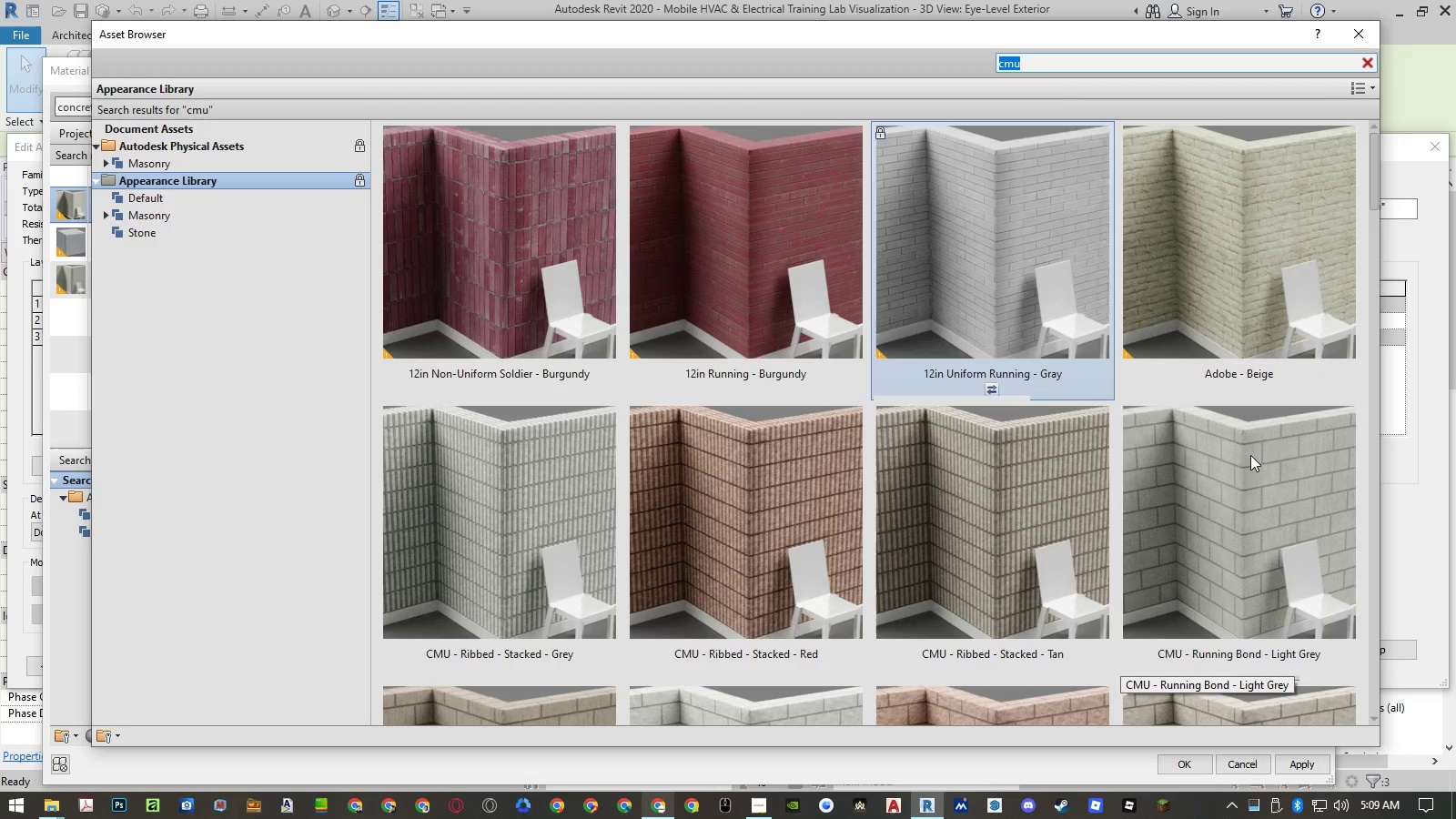 
left_click([1248, 468])
 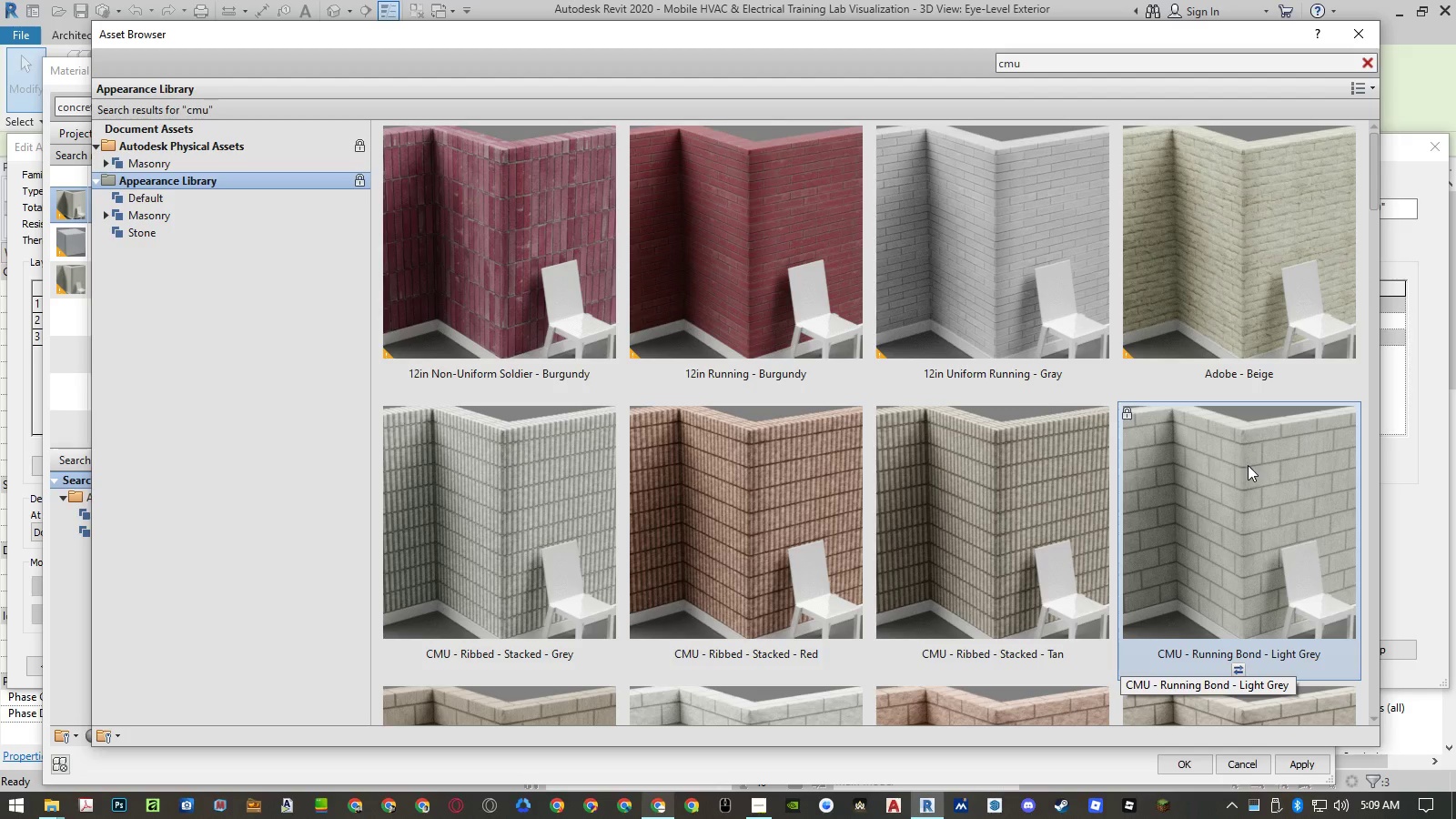 
key(ArrowDown)
 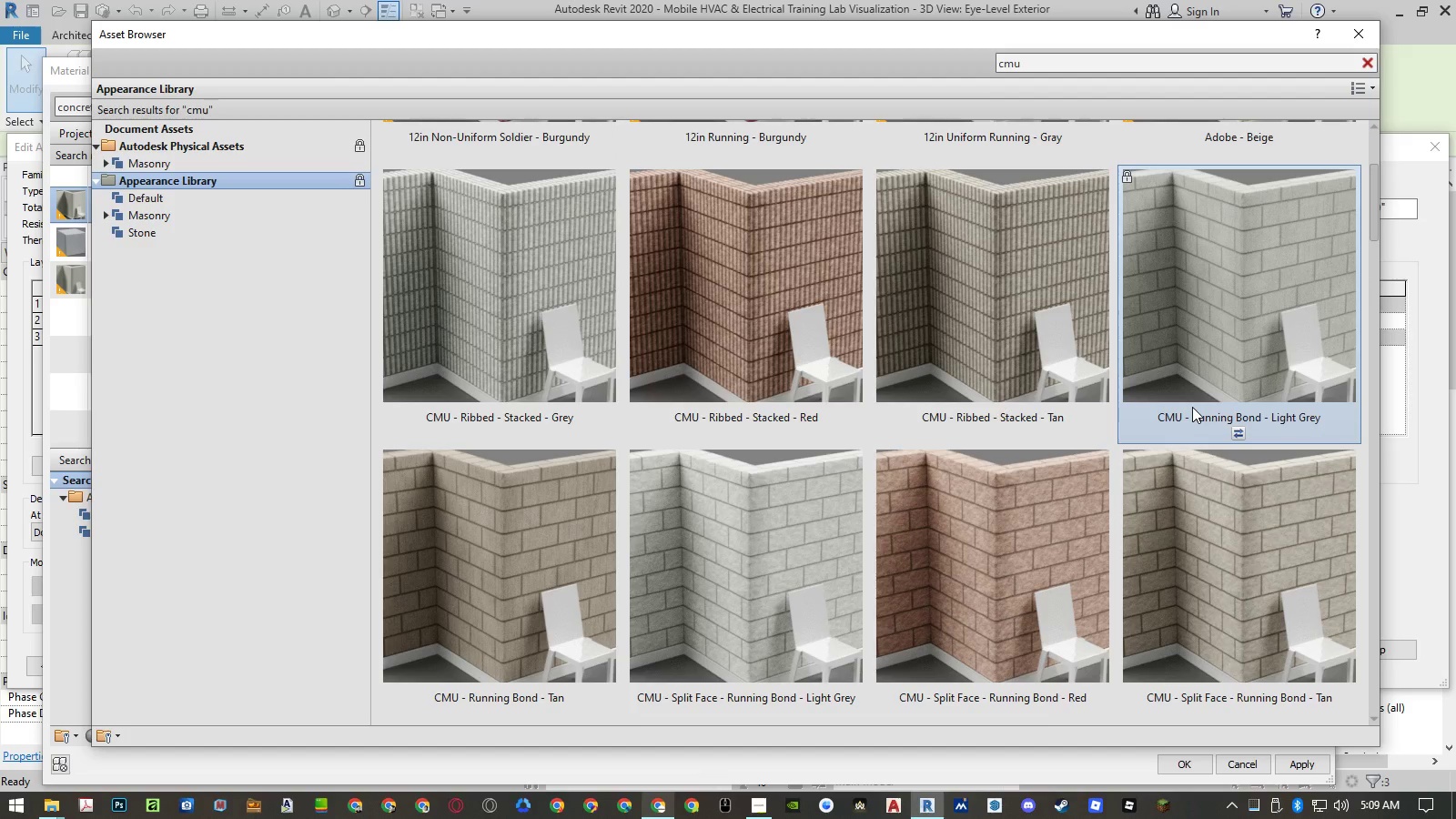 
wait(7.01)
 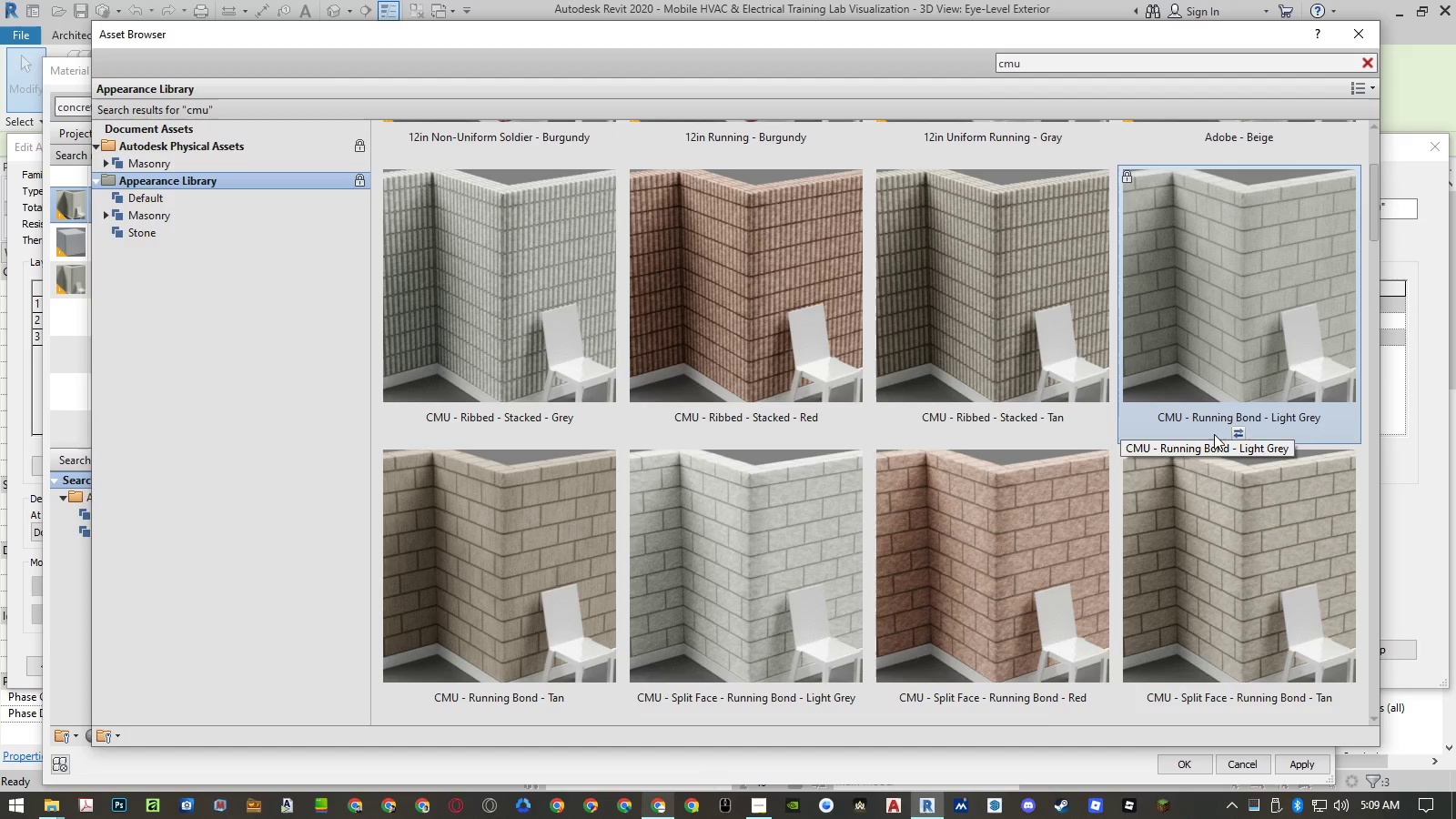 
left_click([1242, 429])
 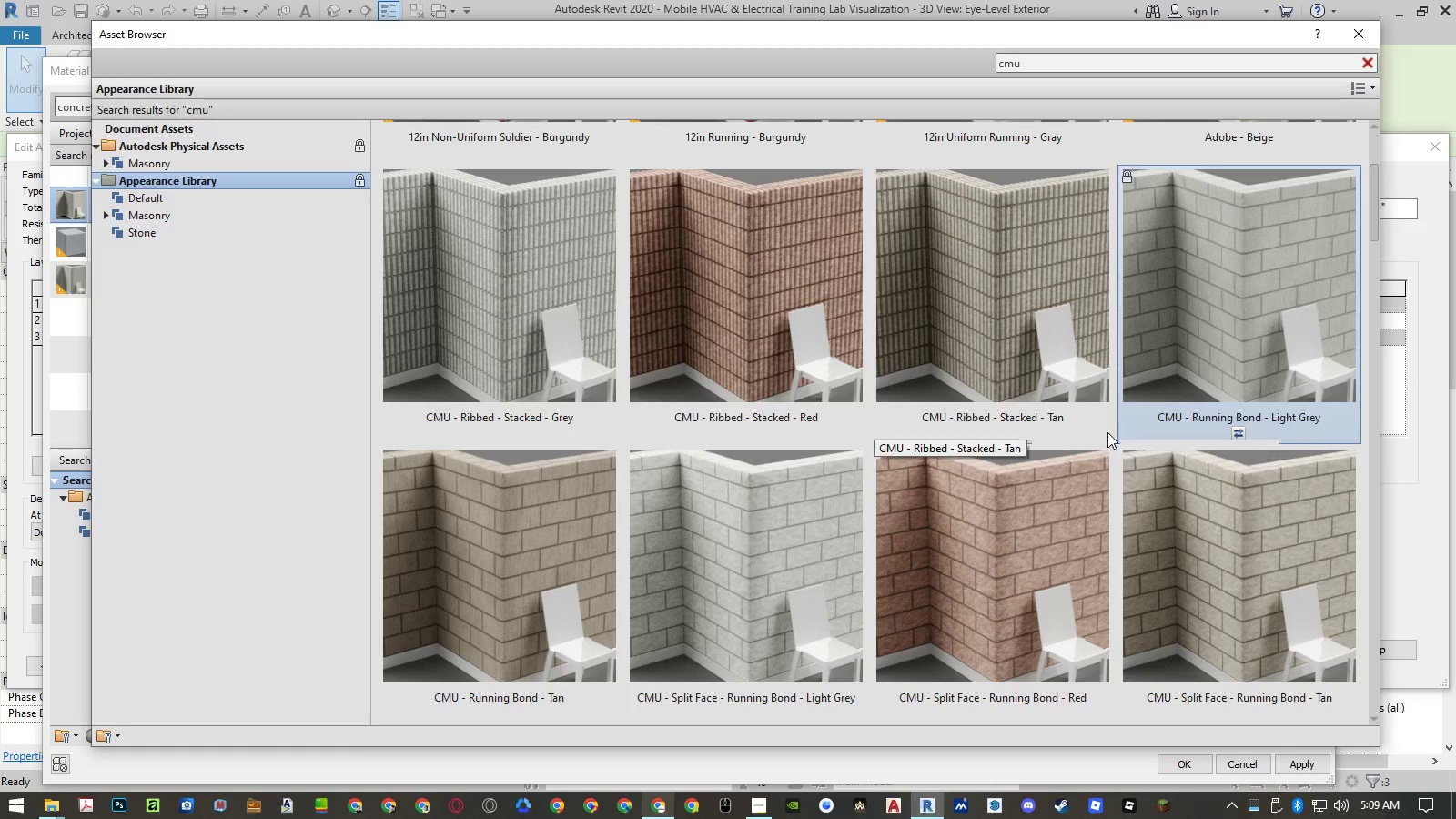 
key(ArrowDown)
 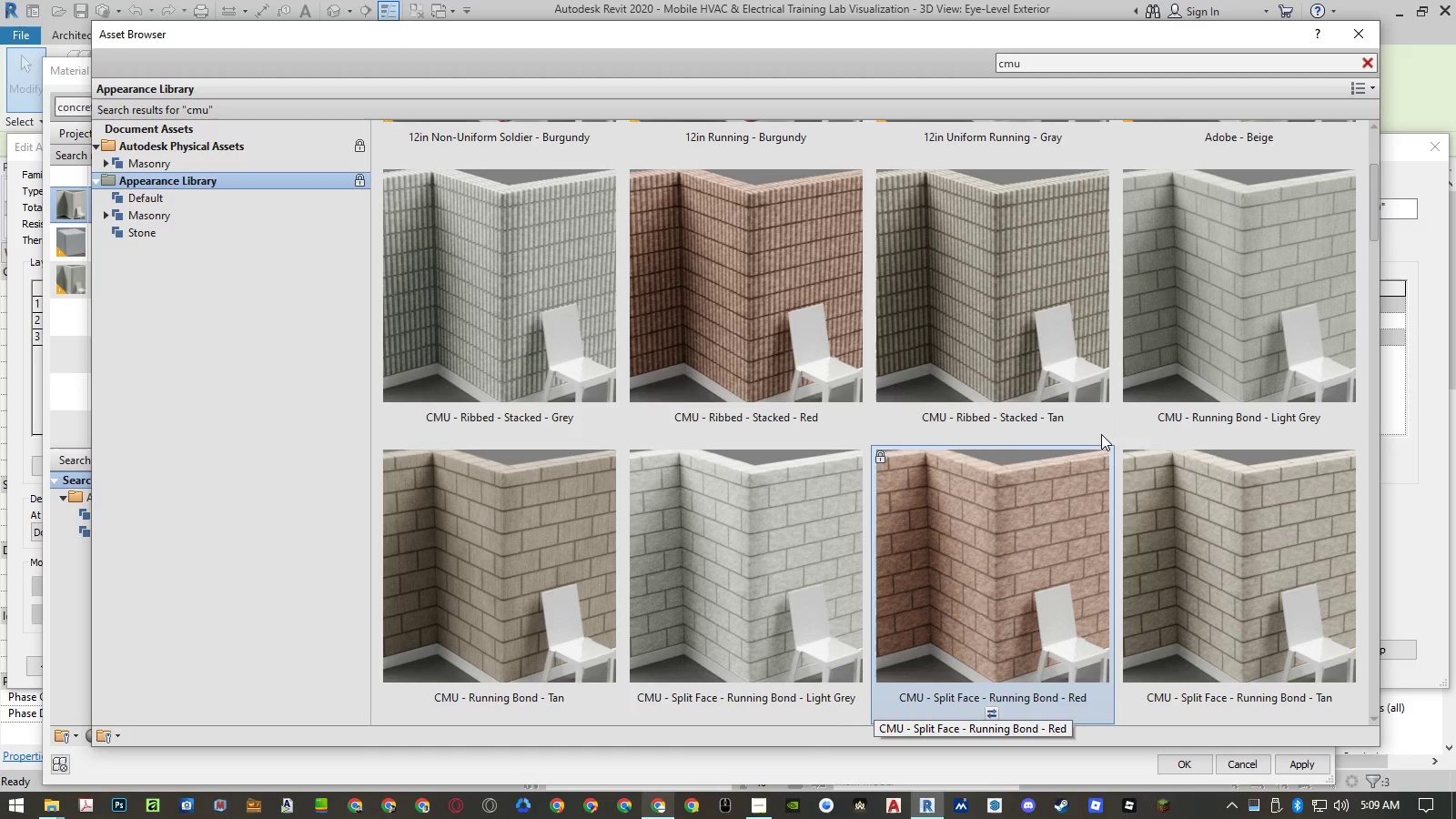 
key(ArrowDown)
 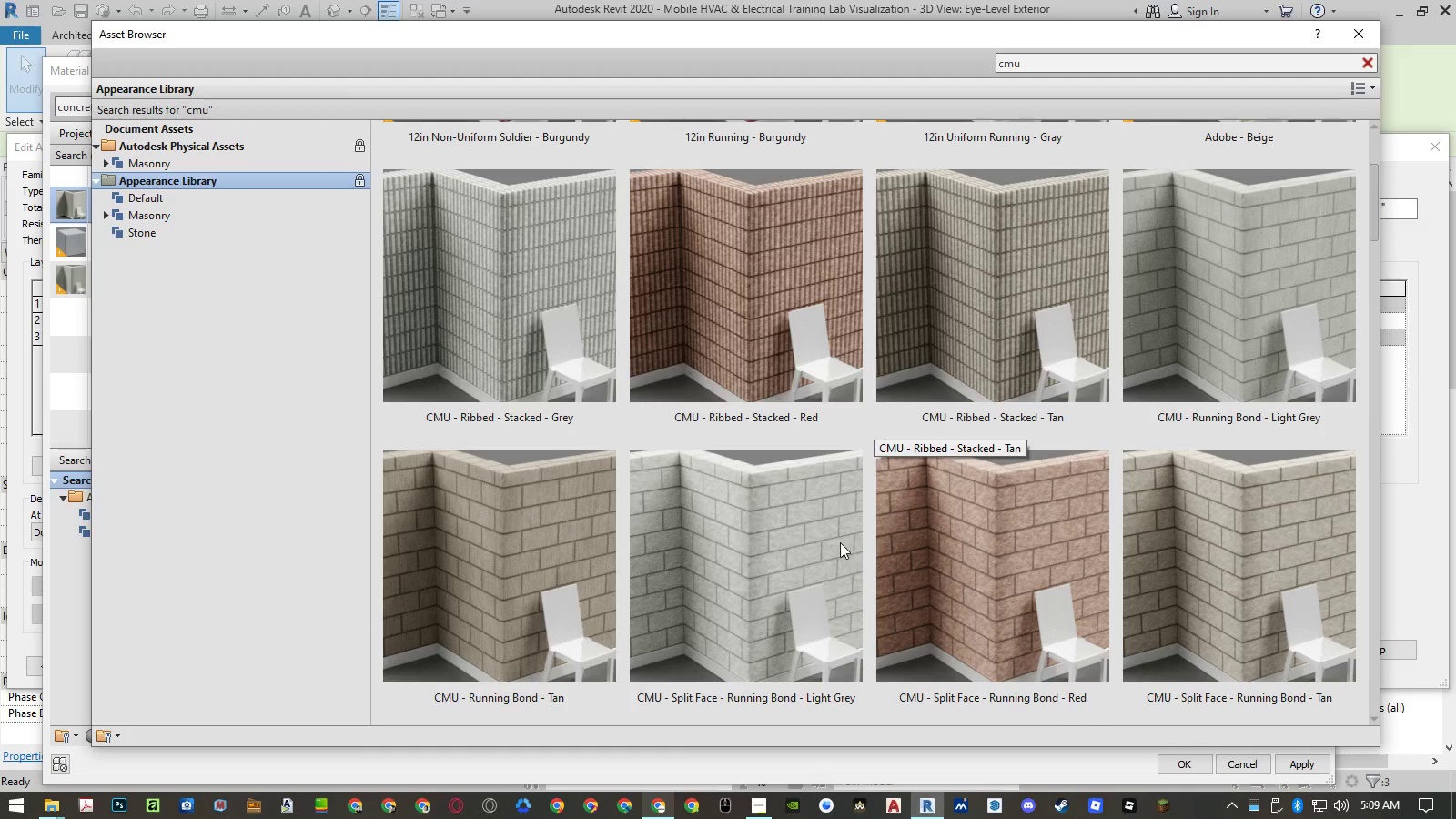 
left_click([773, 545])
 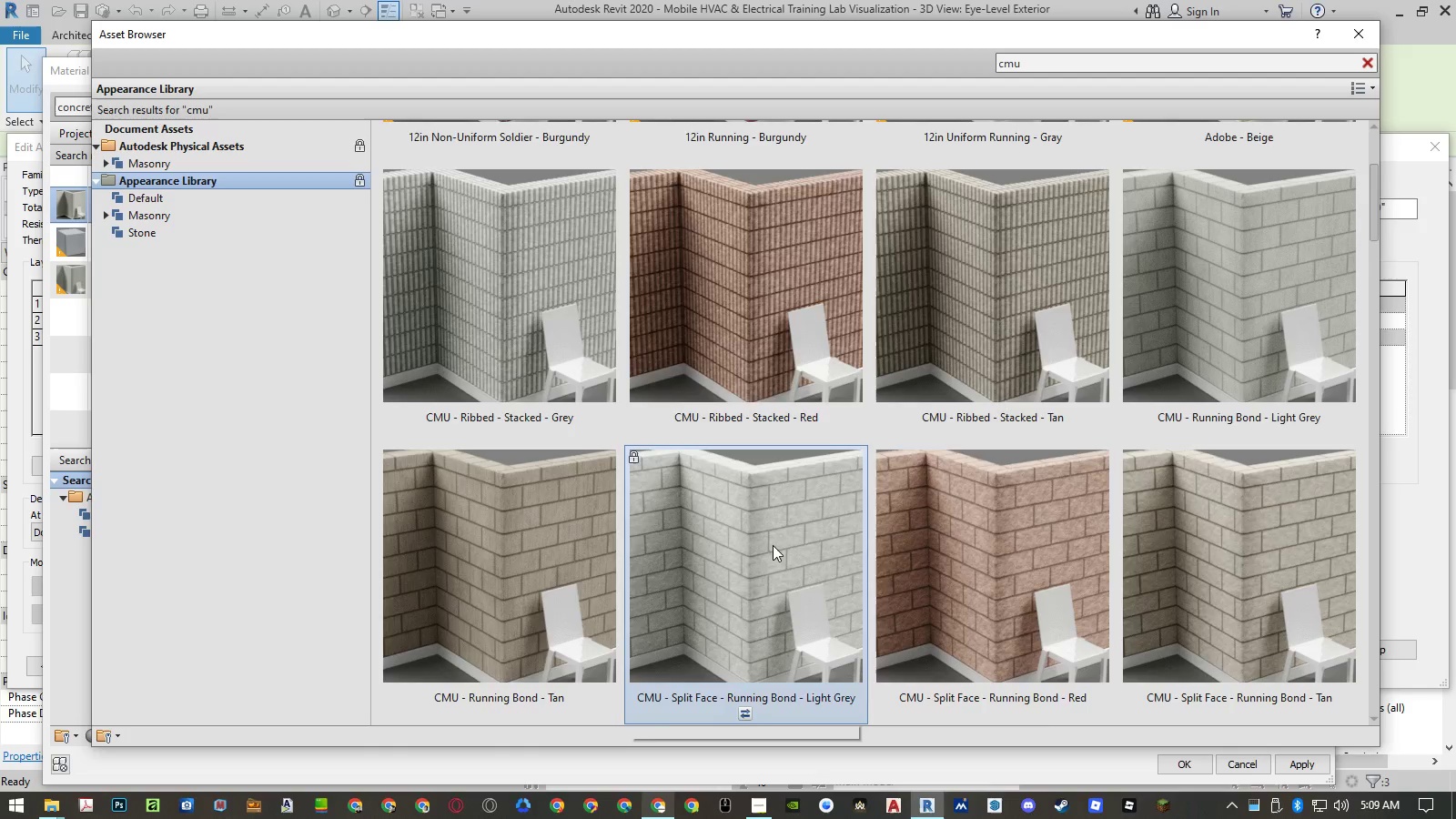 
key(ArrowDown)
 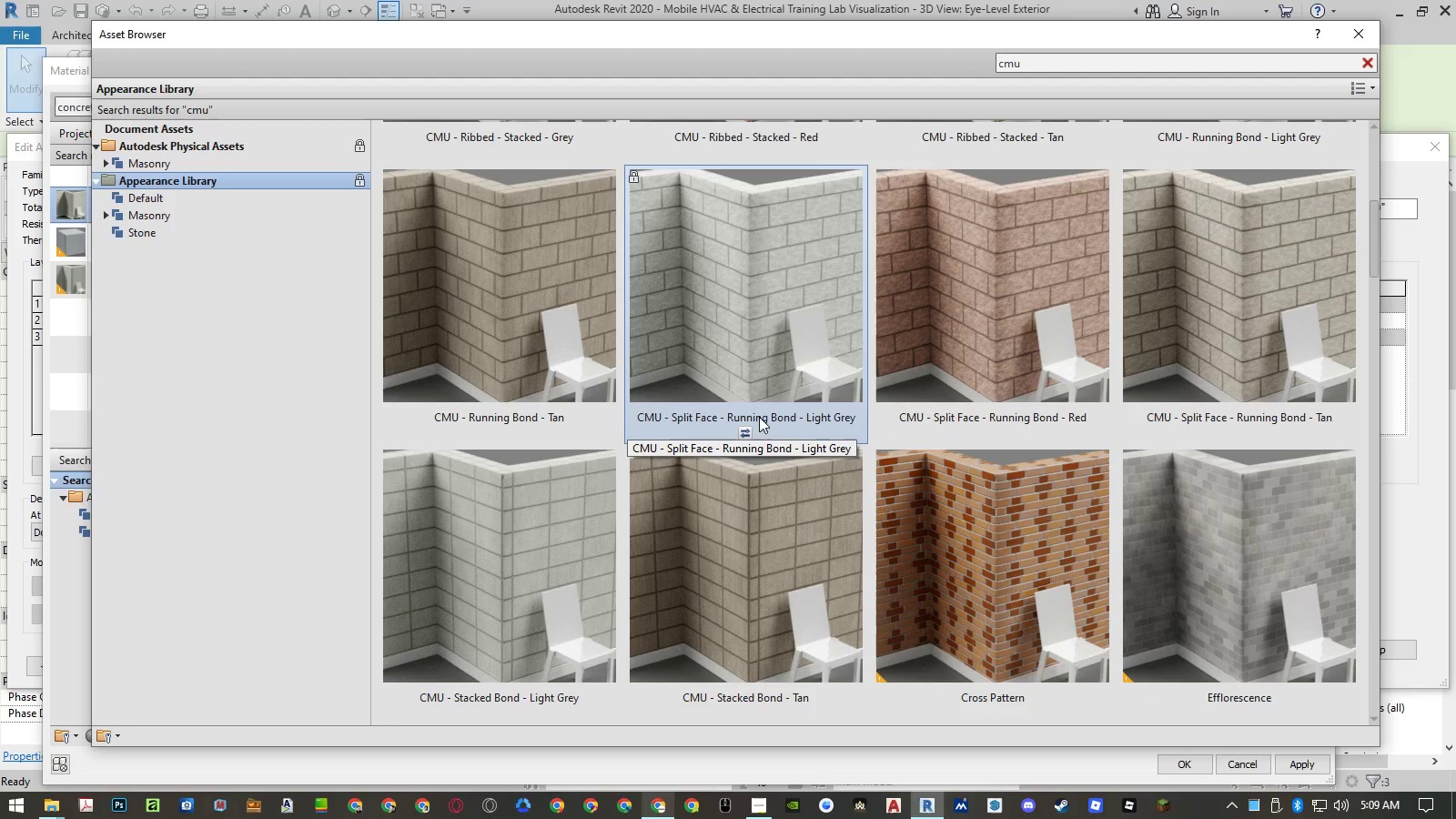 
left_click([744, 430])
 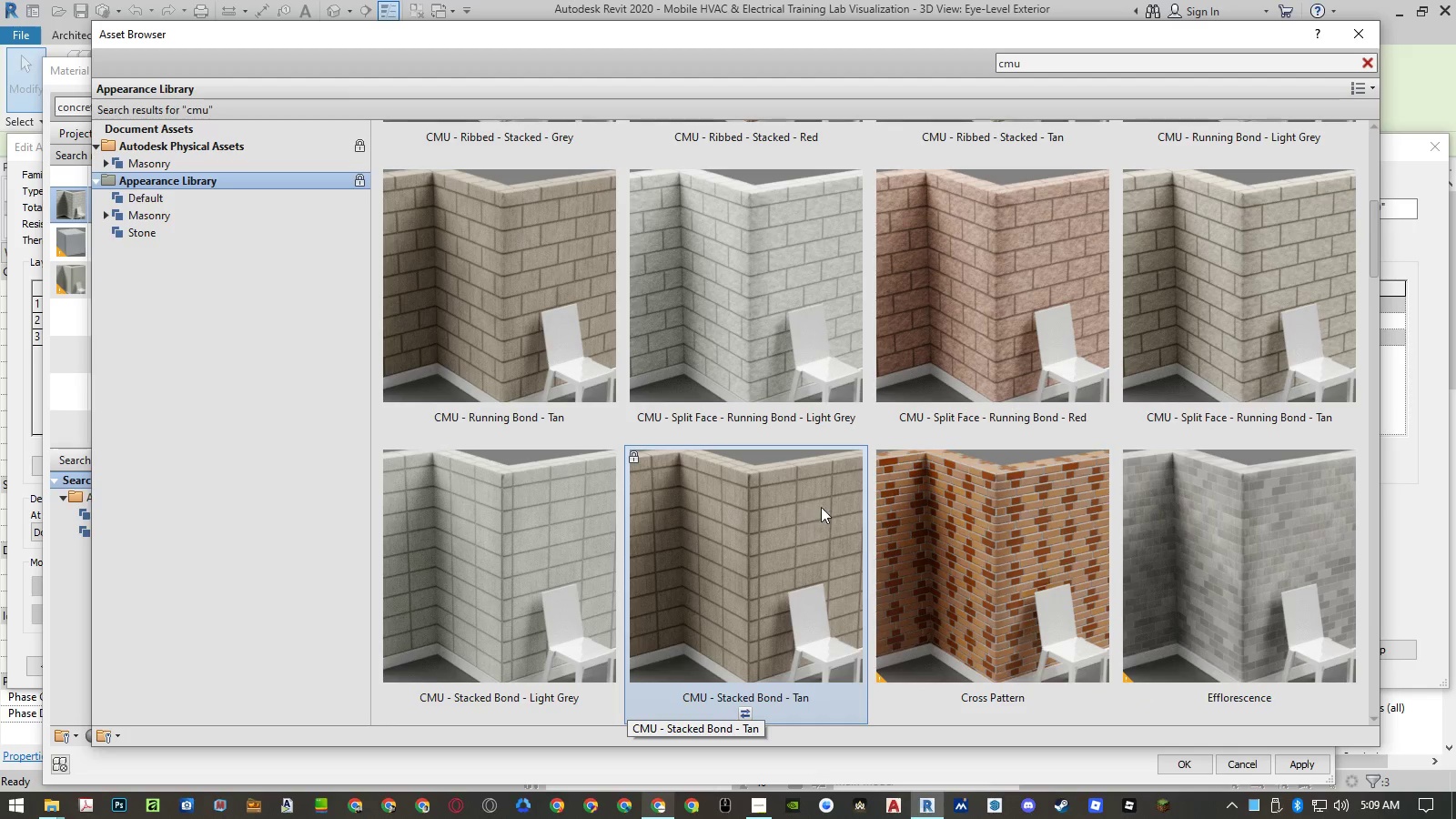 
key(ArrowDown)
 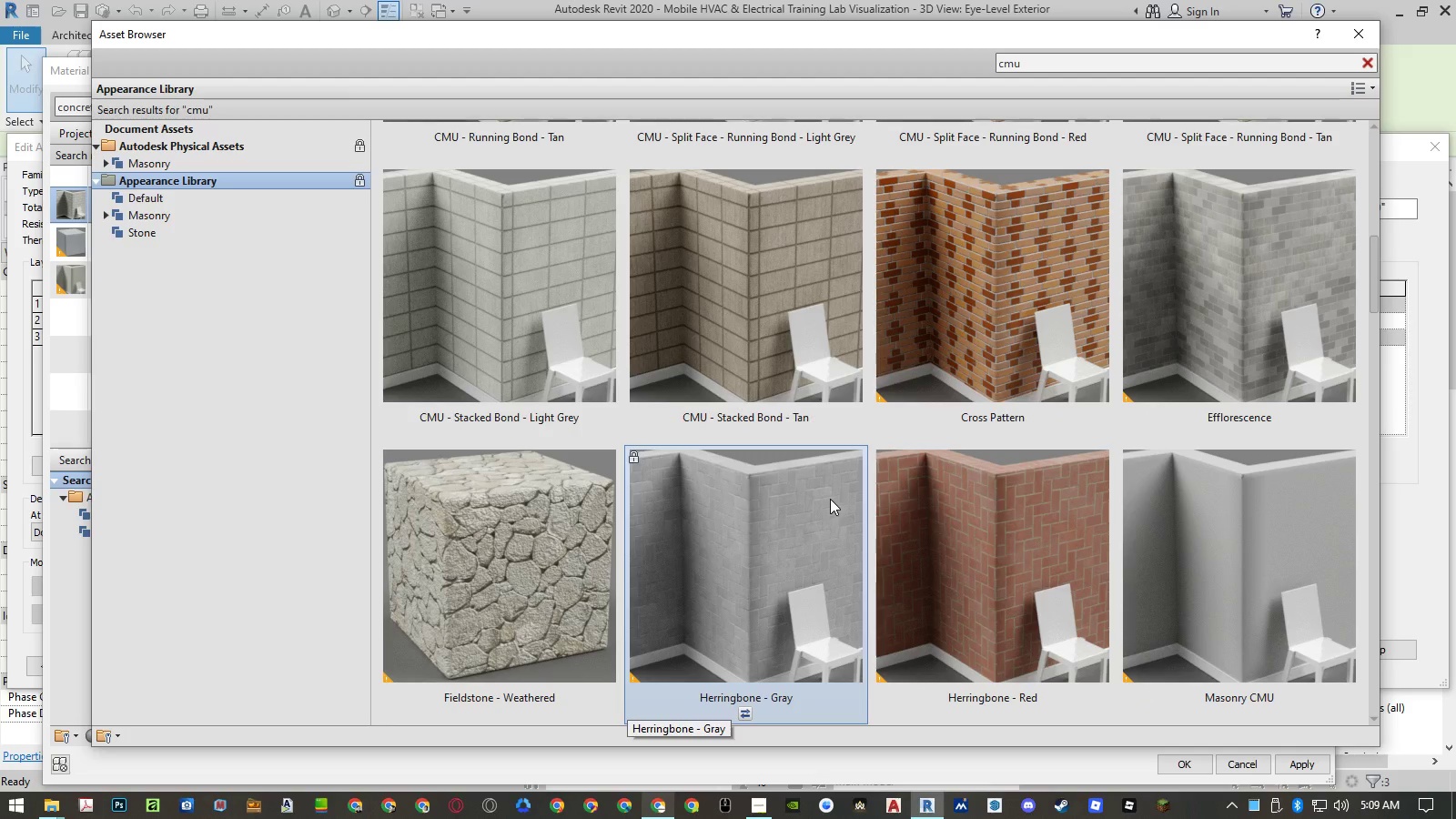 
key(ArrowDown)
 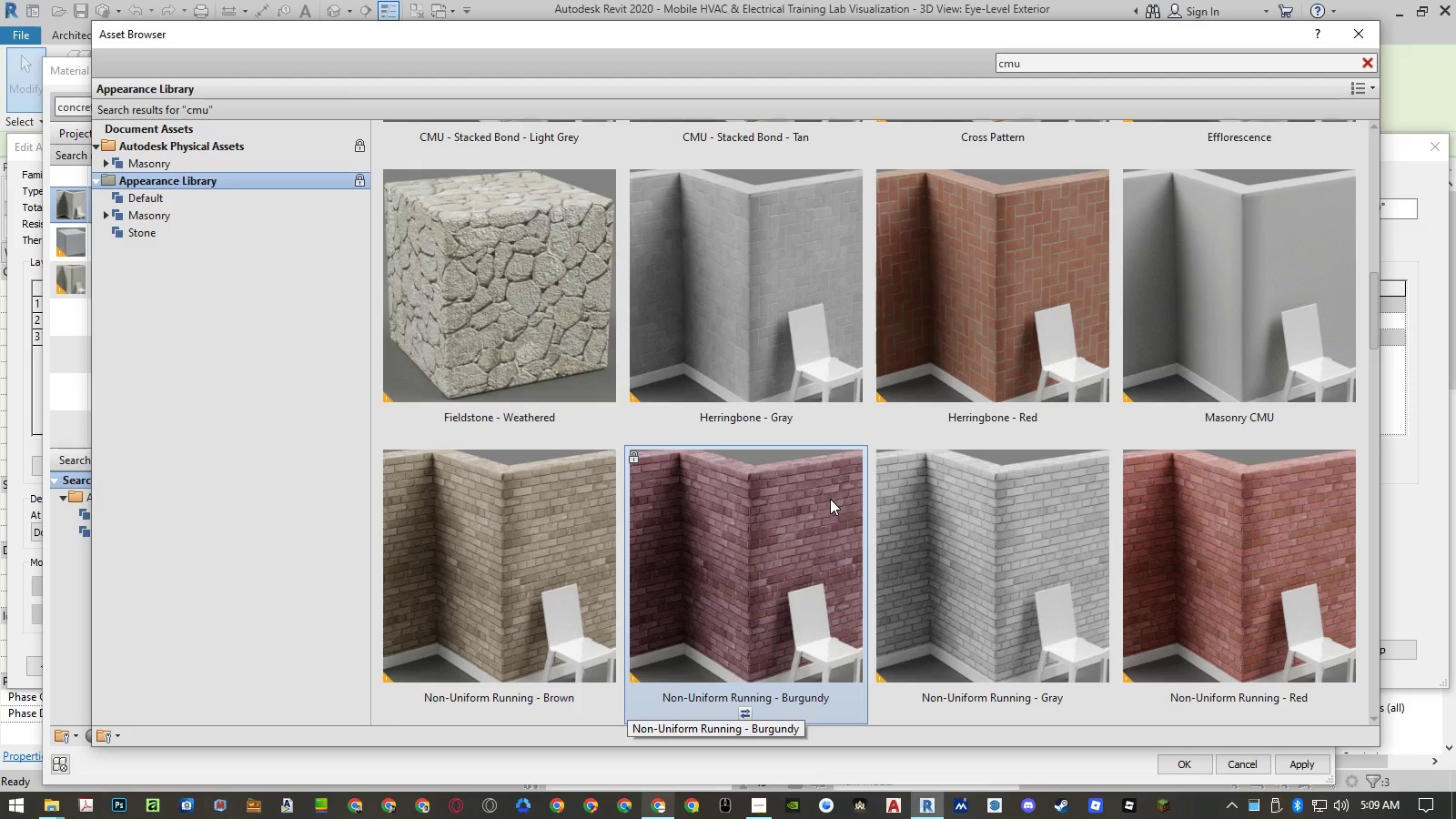 
key(ArrowDown)
 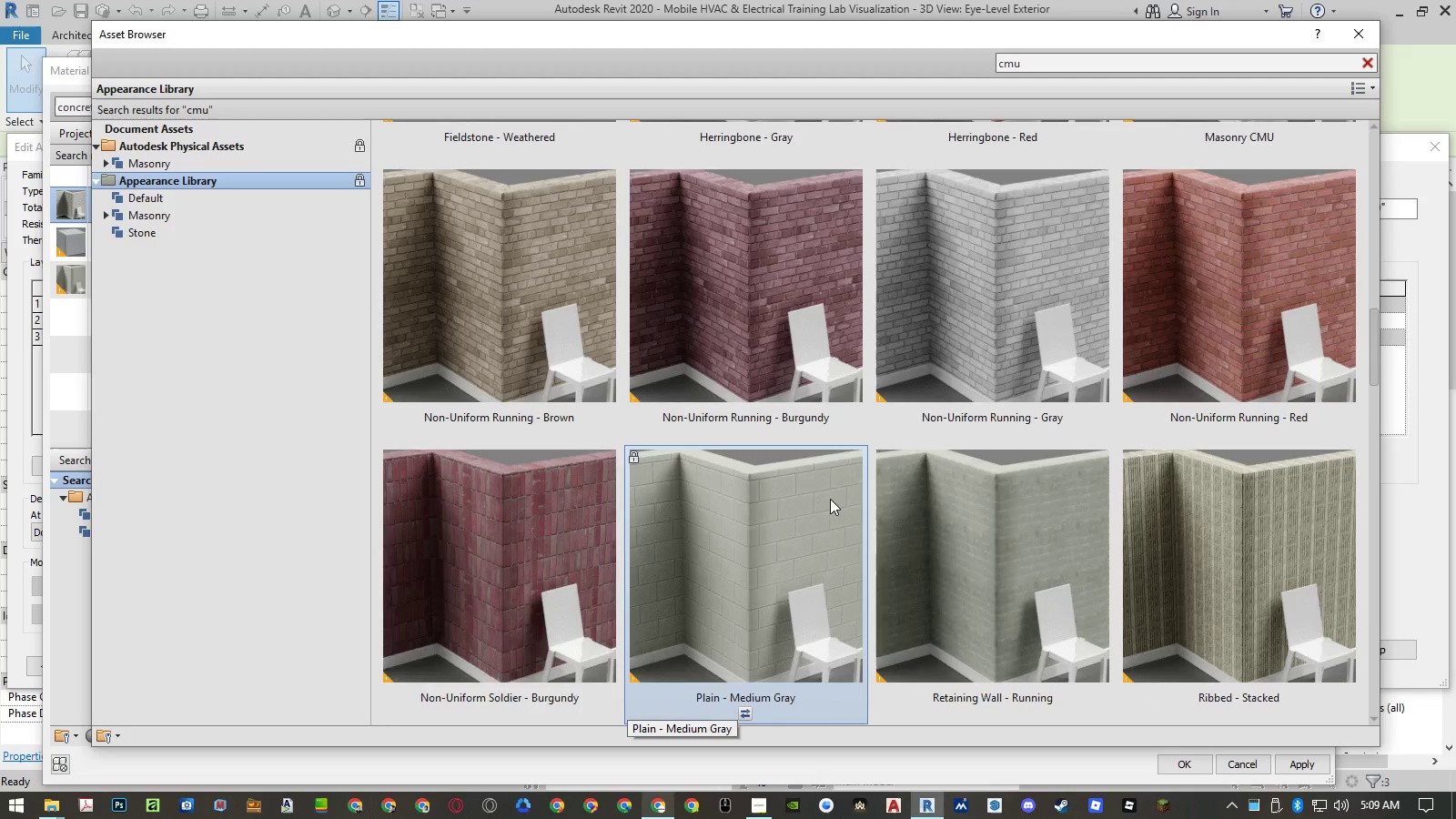 
key(ArrowDown)
 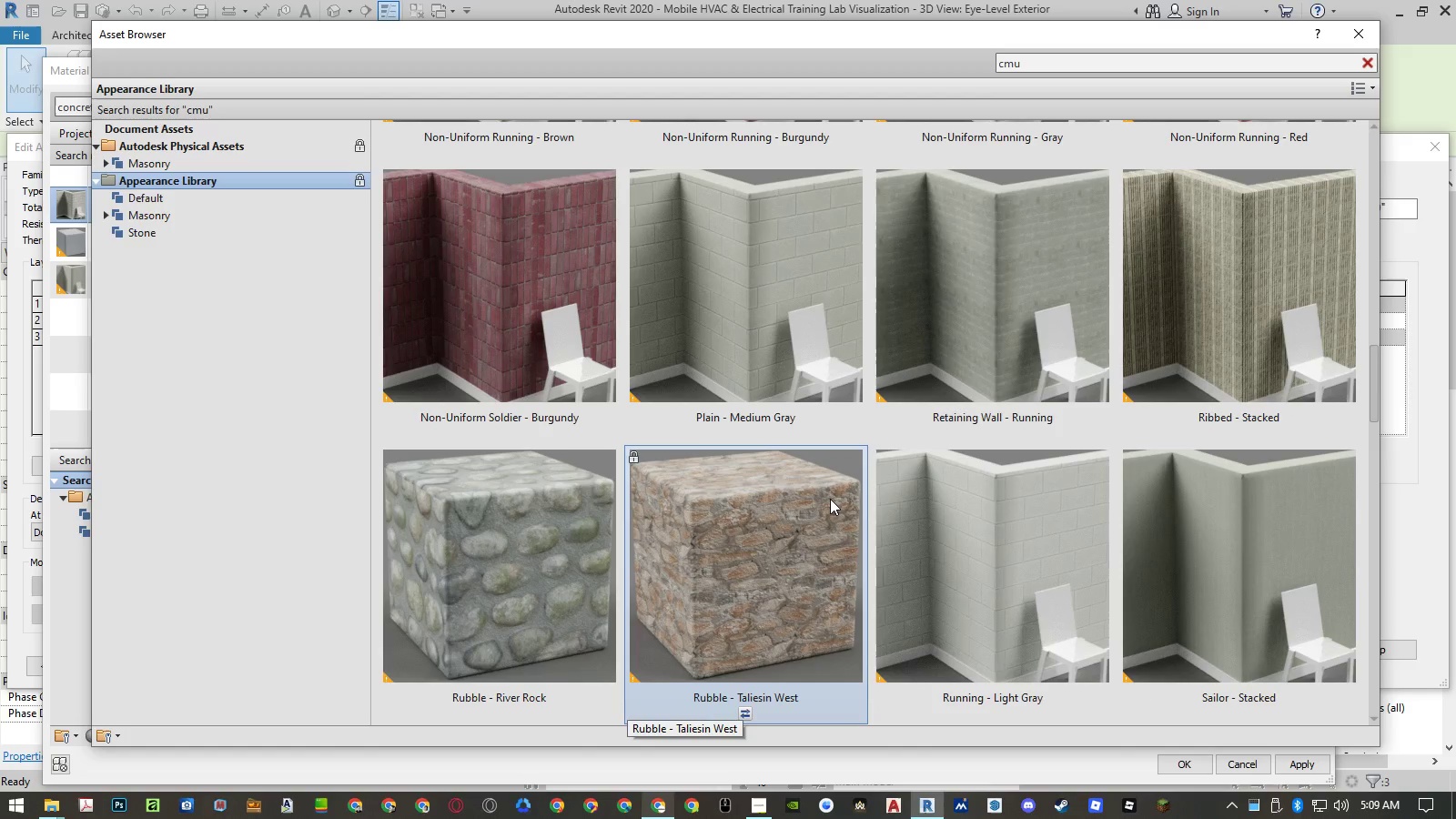 
key(ArrowDown)
 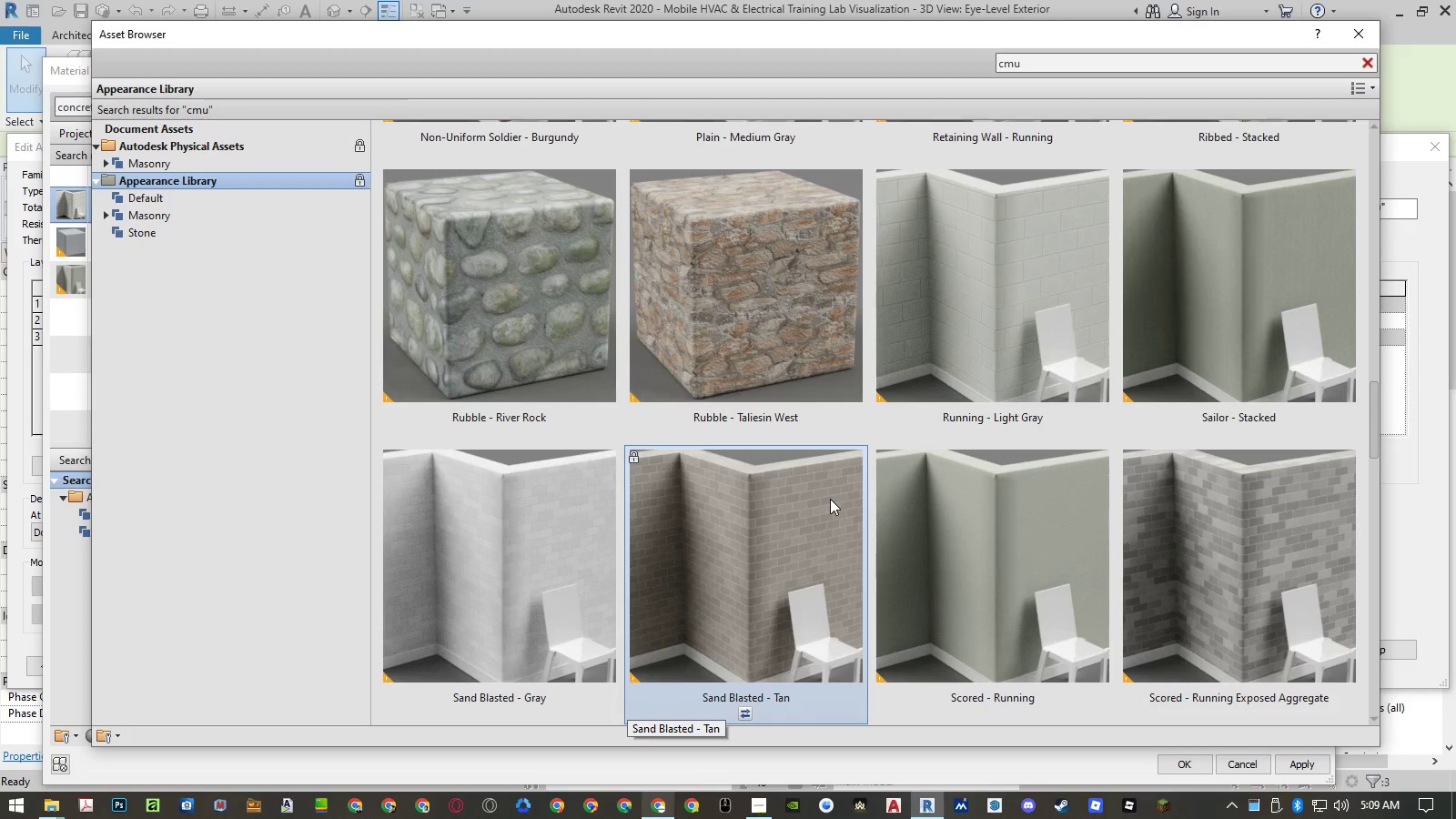 
key(ArrowDown)
 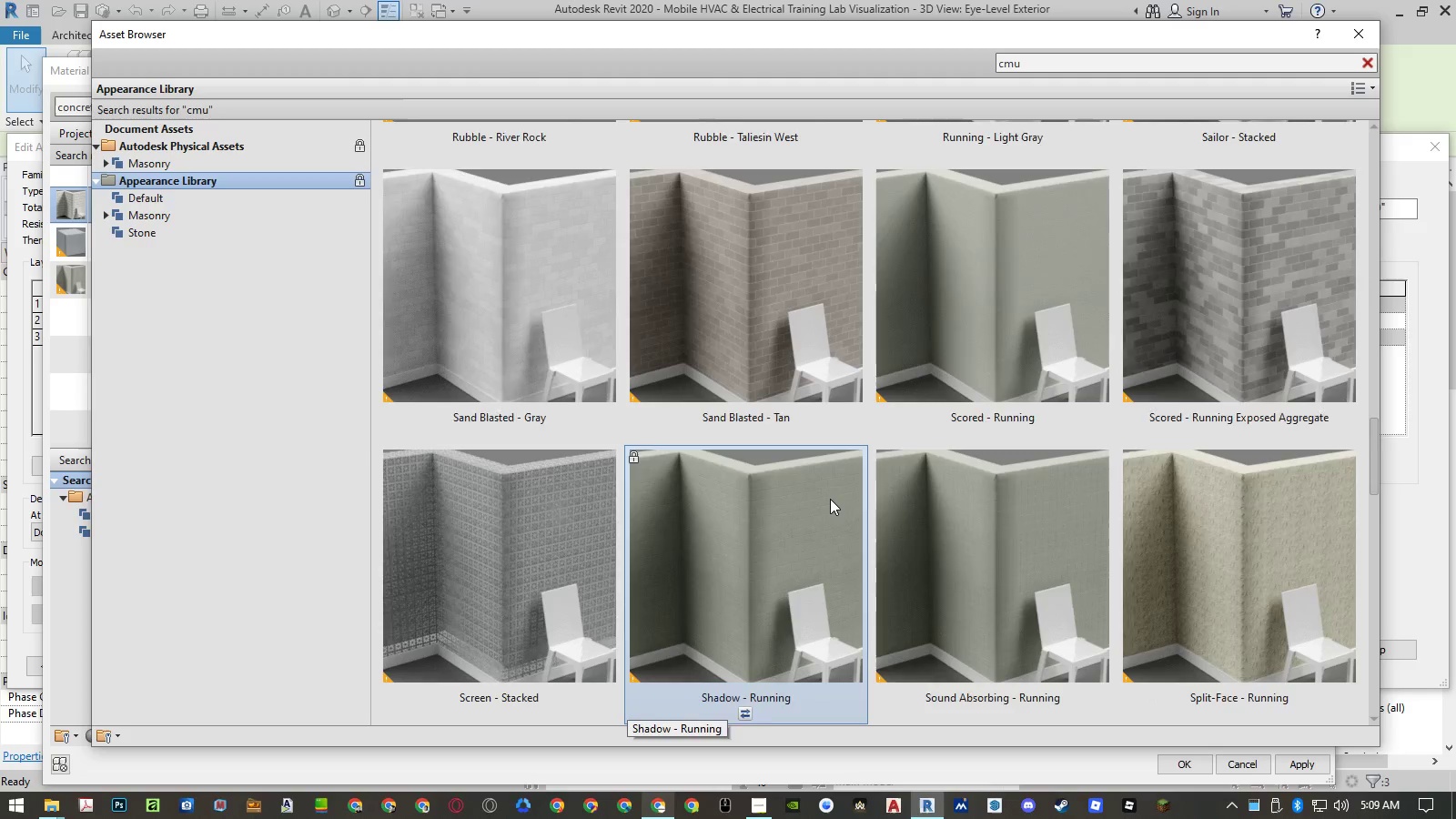 
key(ArrowDown)
 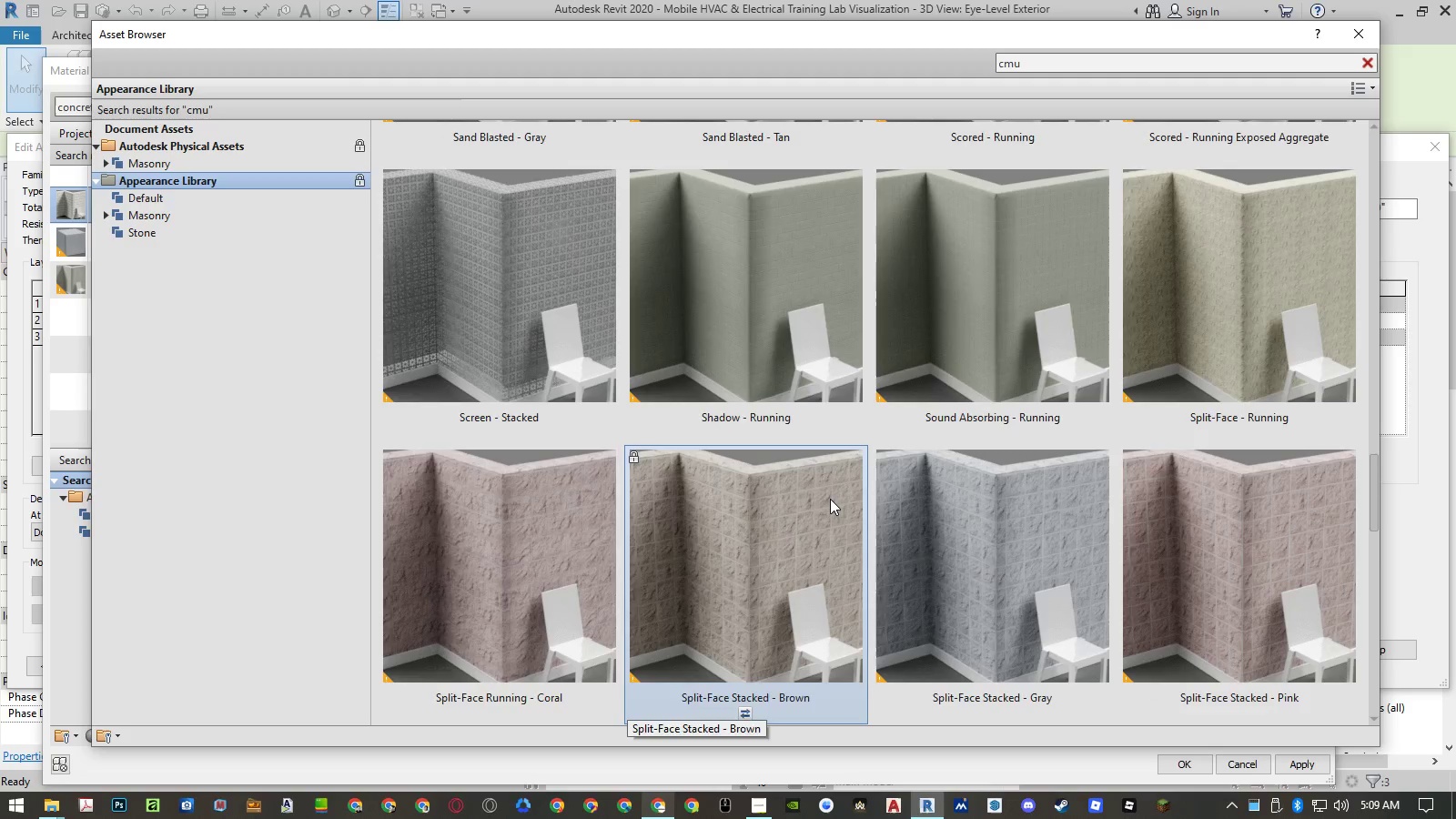 
key(ArrowDown)
 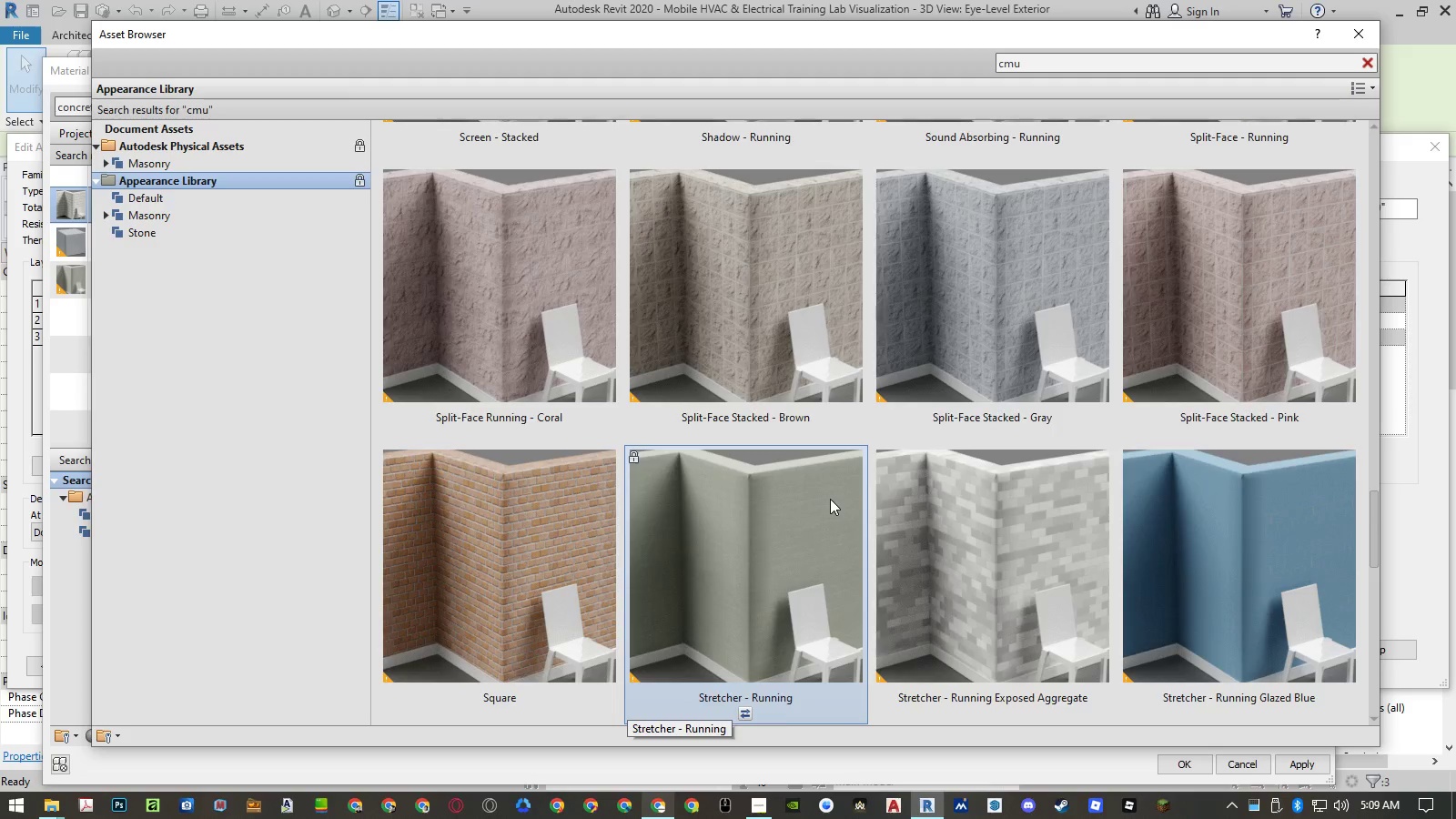 
key(ArrowDown)
 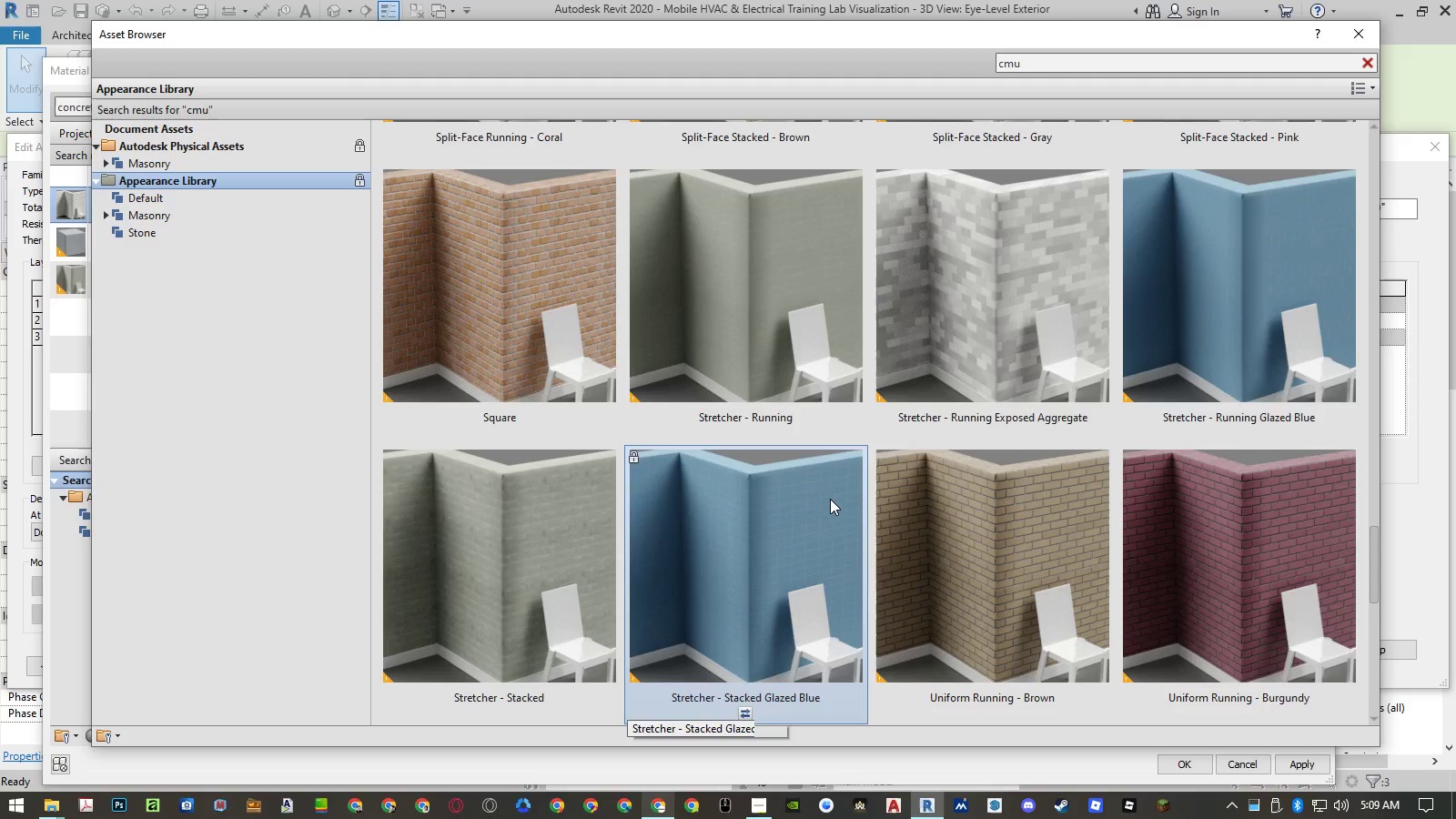 
key(ArrowDown)
 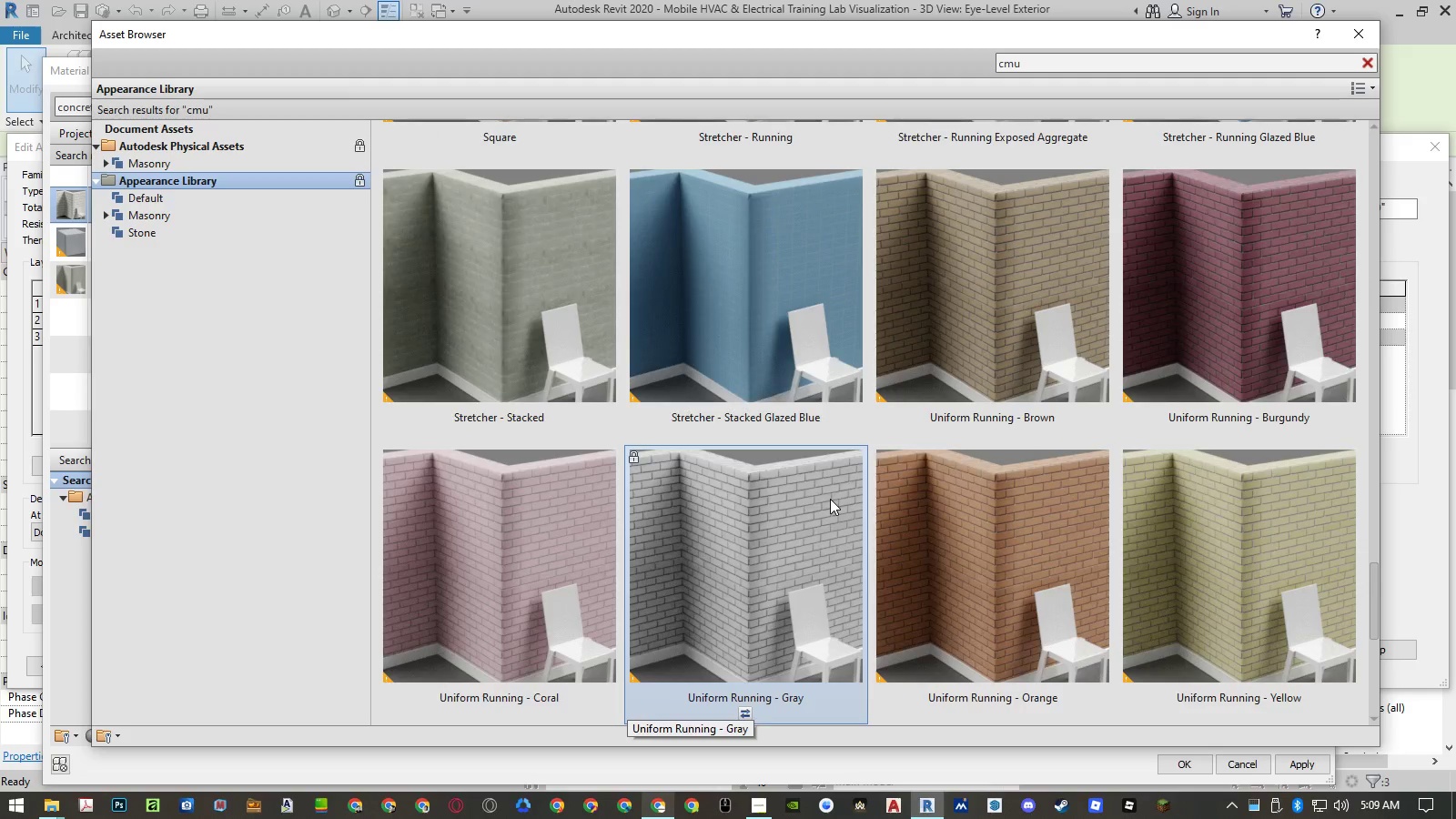 
key(ArrowDown)
 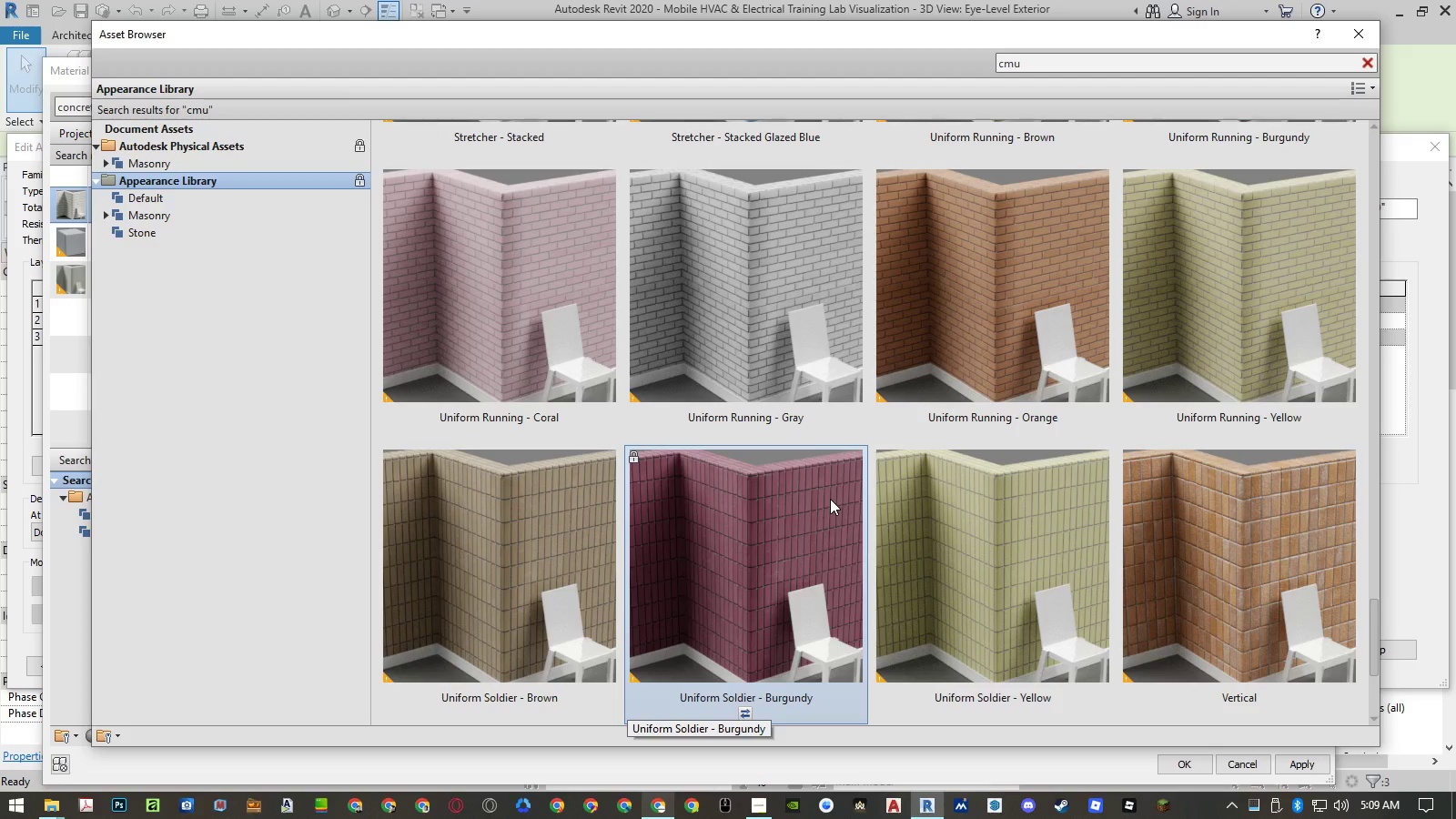 
key(ArrowDown)
 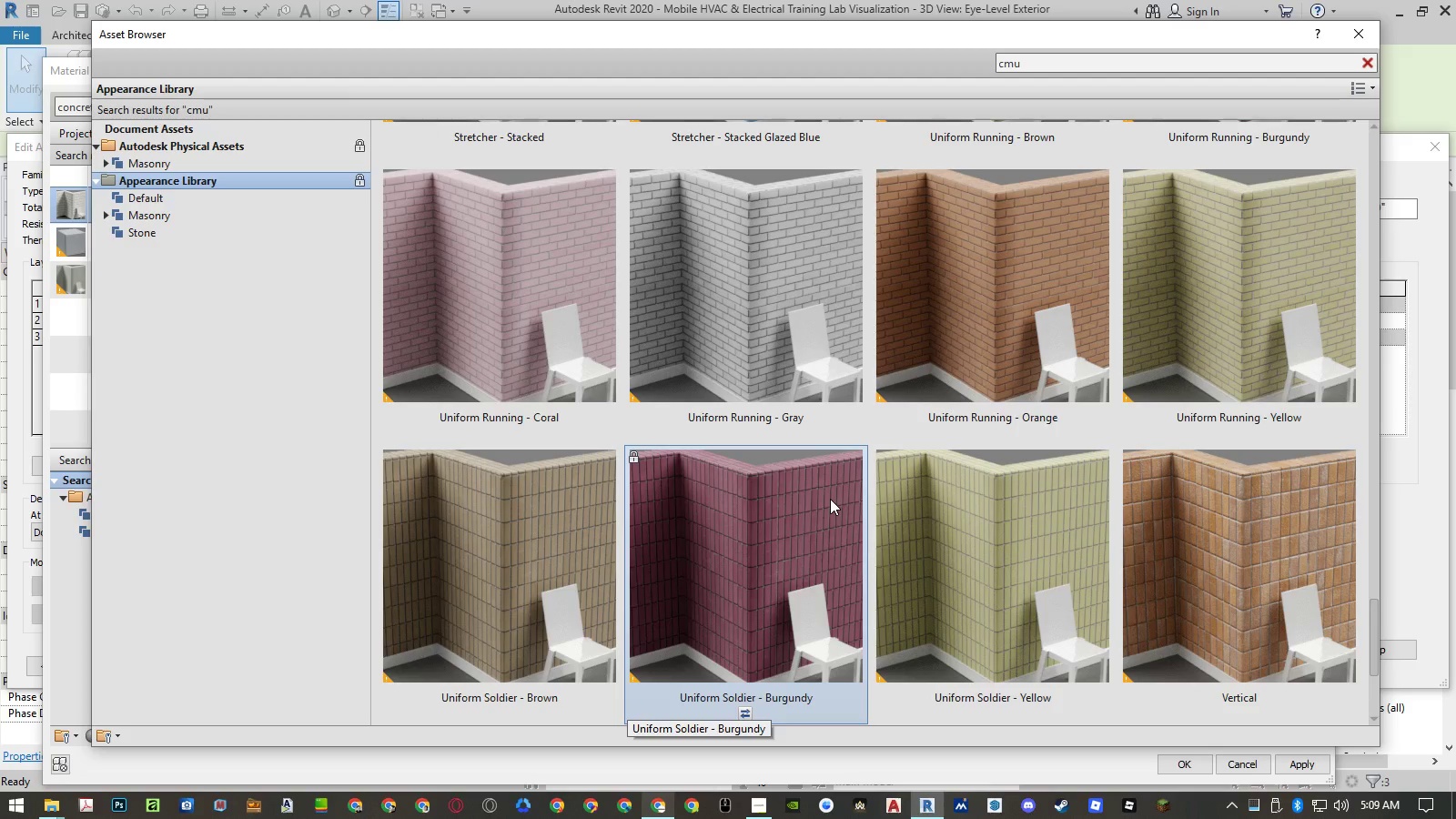 
key(ArrowDown)
 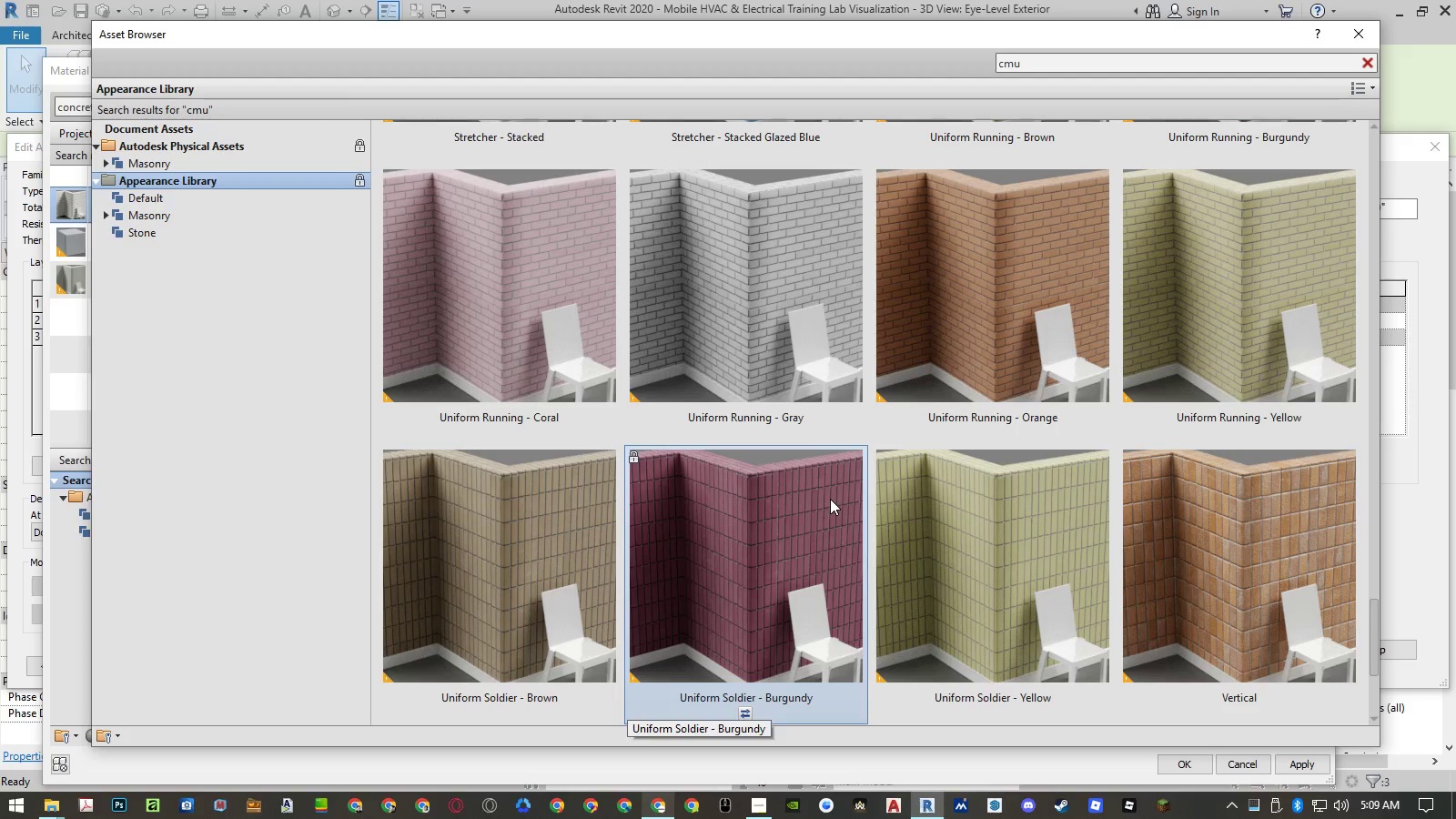 
key(ArrowDown)
 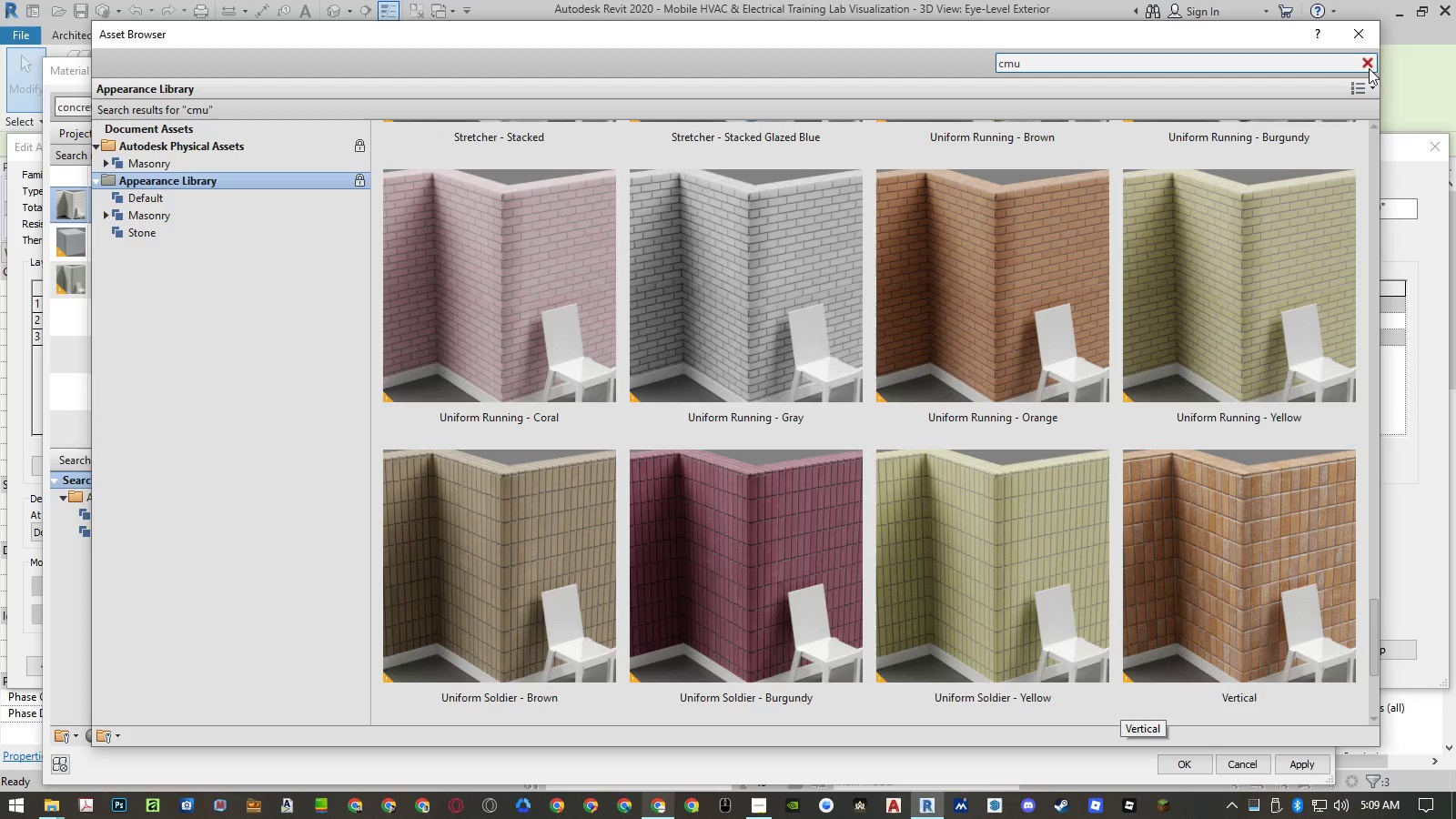 
left_click([1367, 43])
 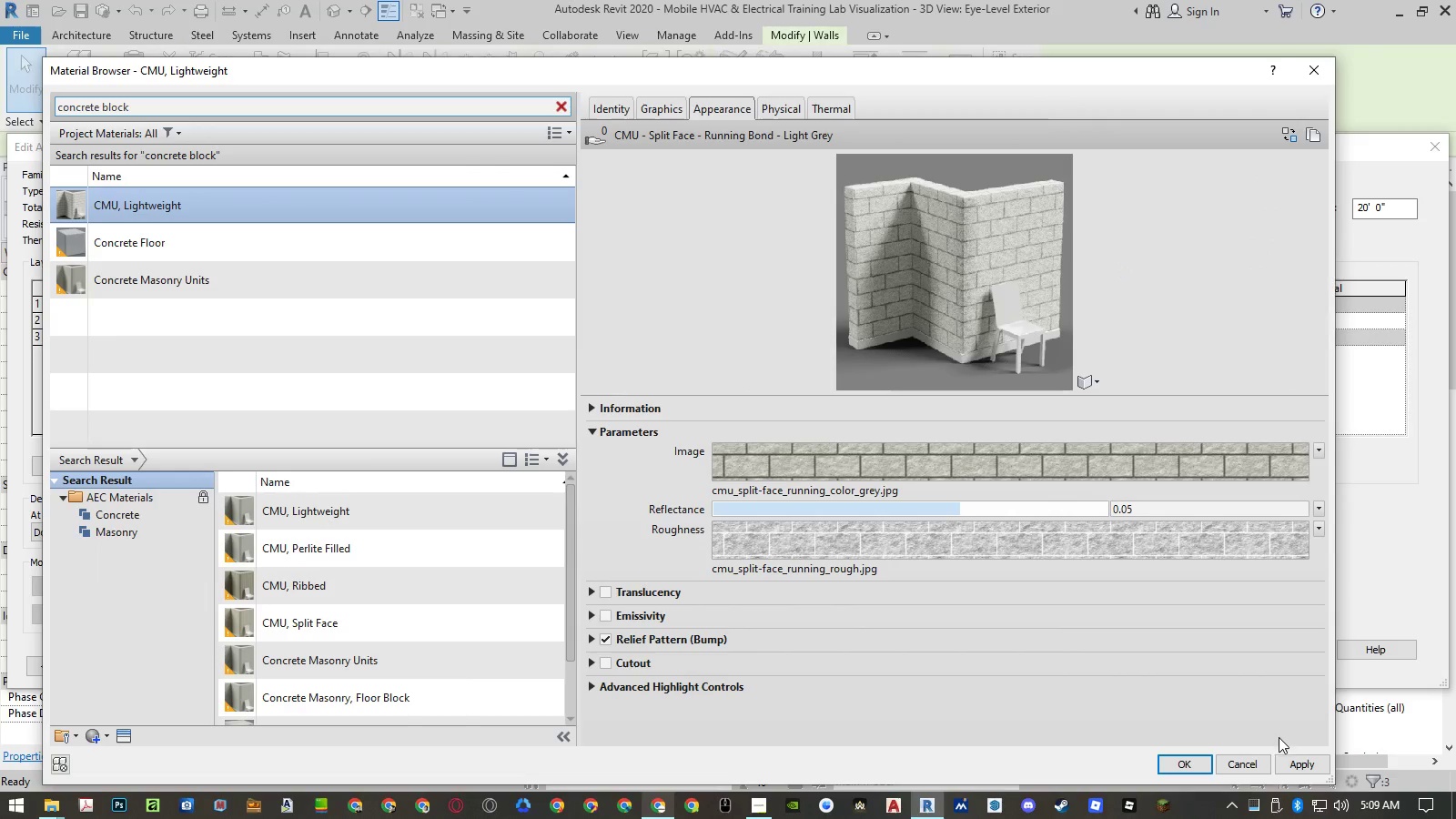 
left_click([1287, 760])
 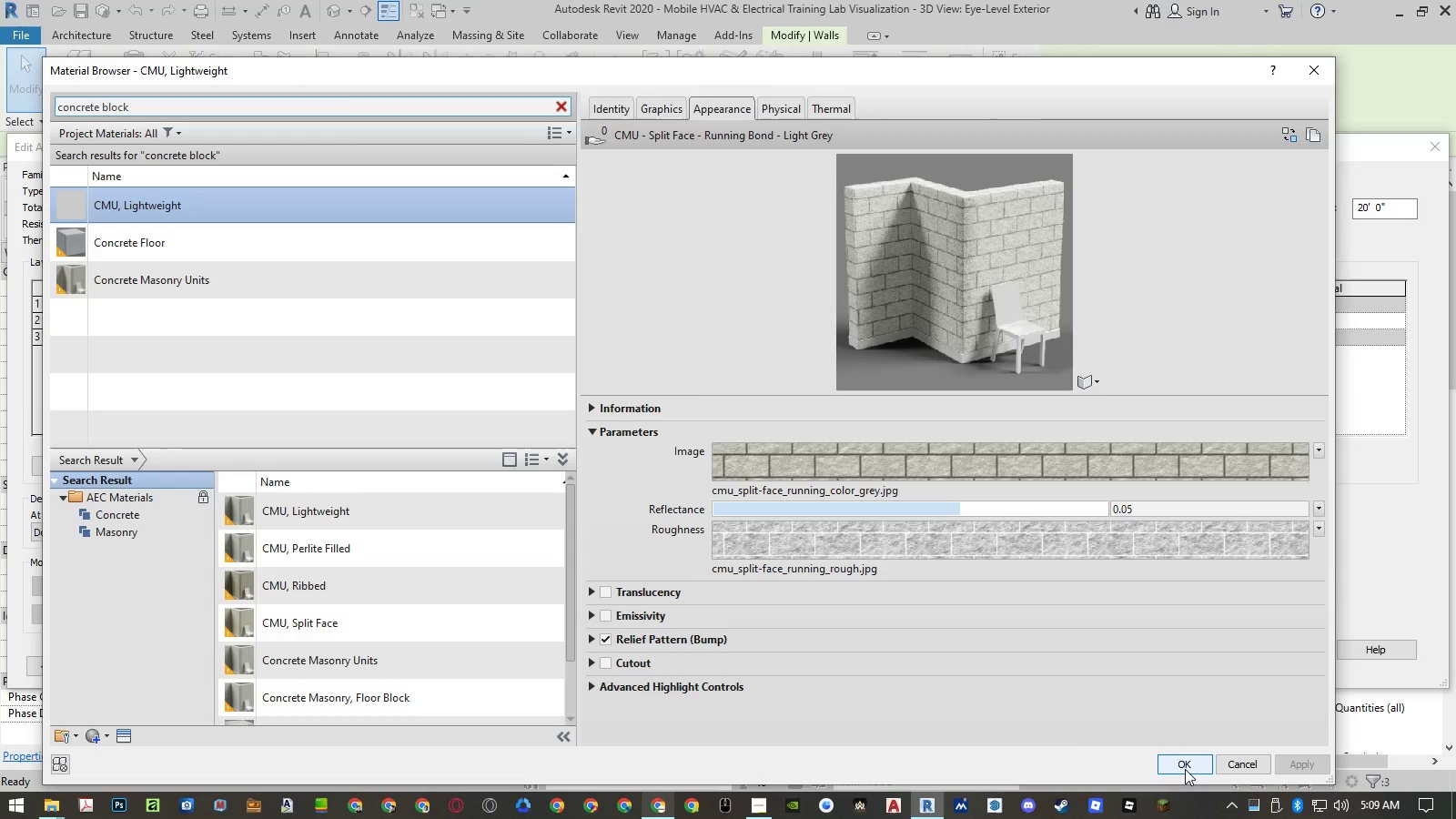 
left_click([587, 638])
 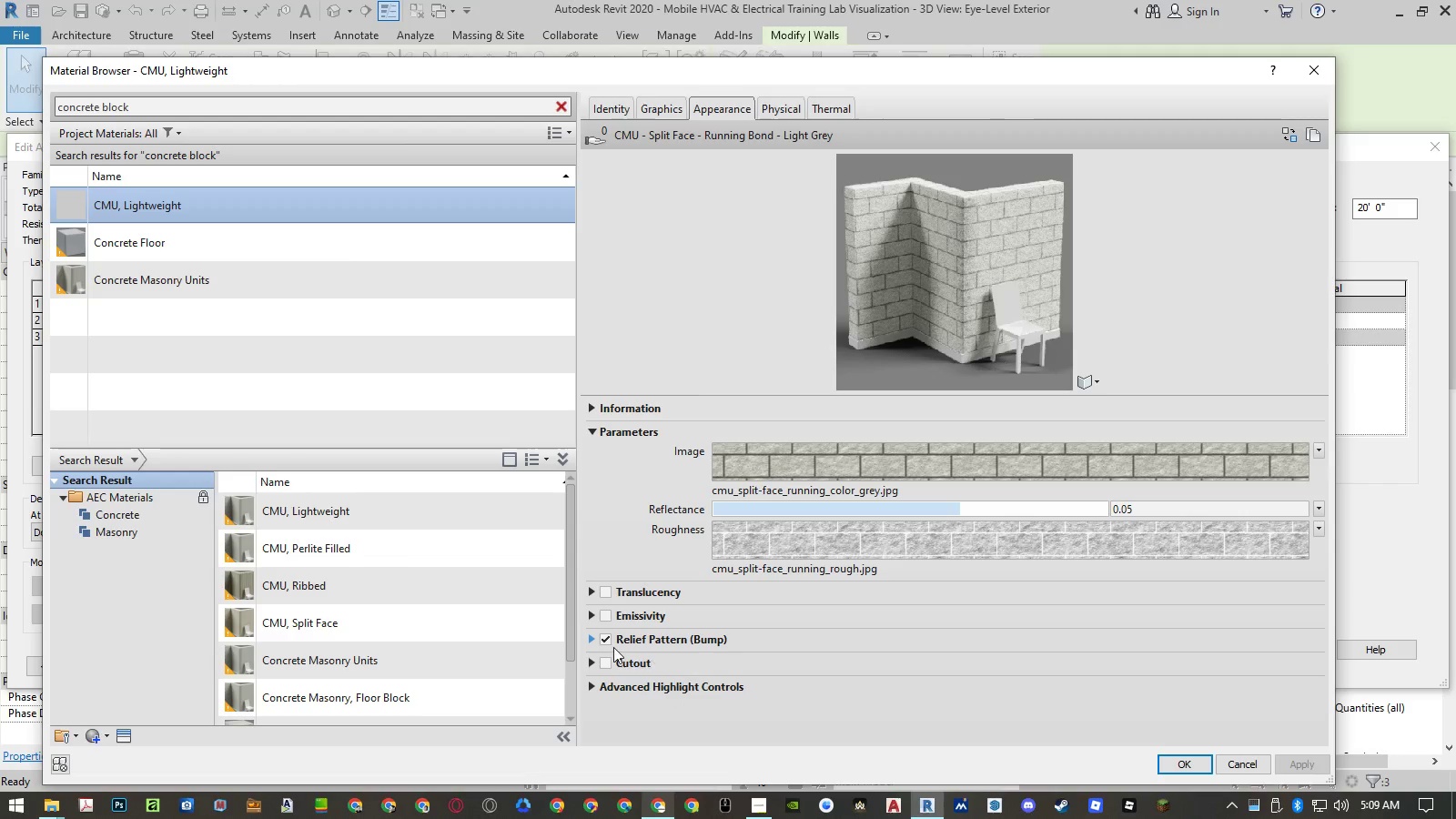 
left_click([595, 636])
 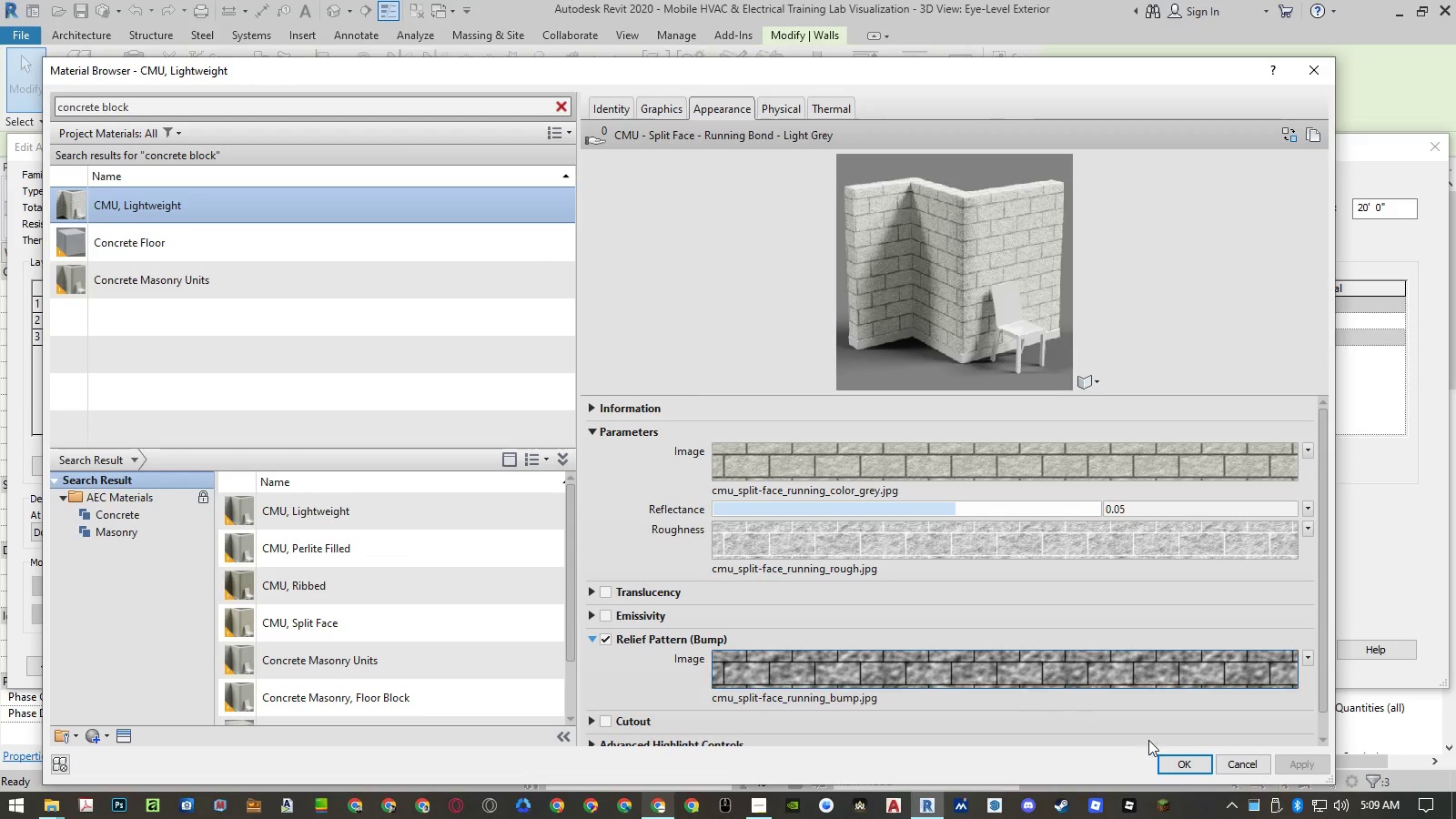 
left_click([1178, 761])
 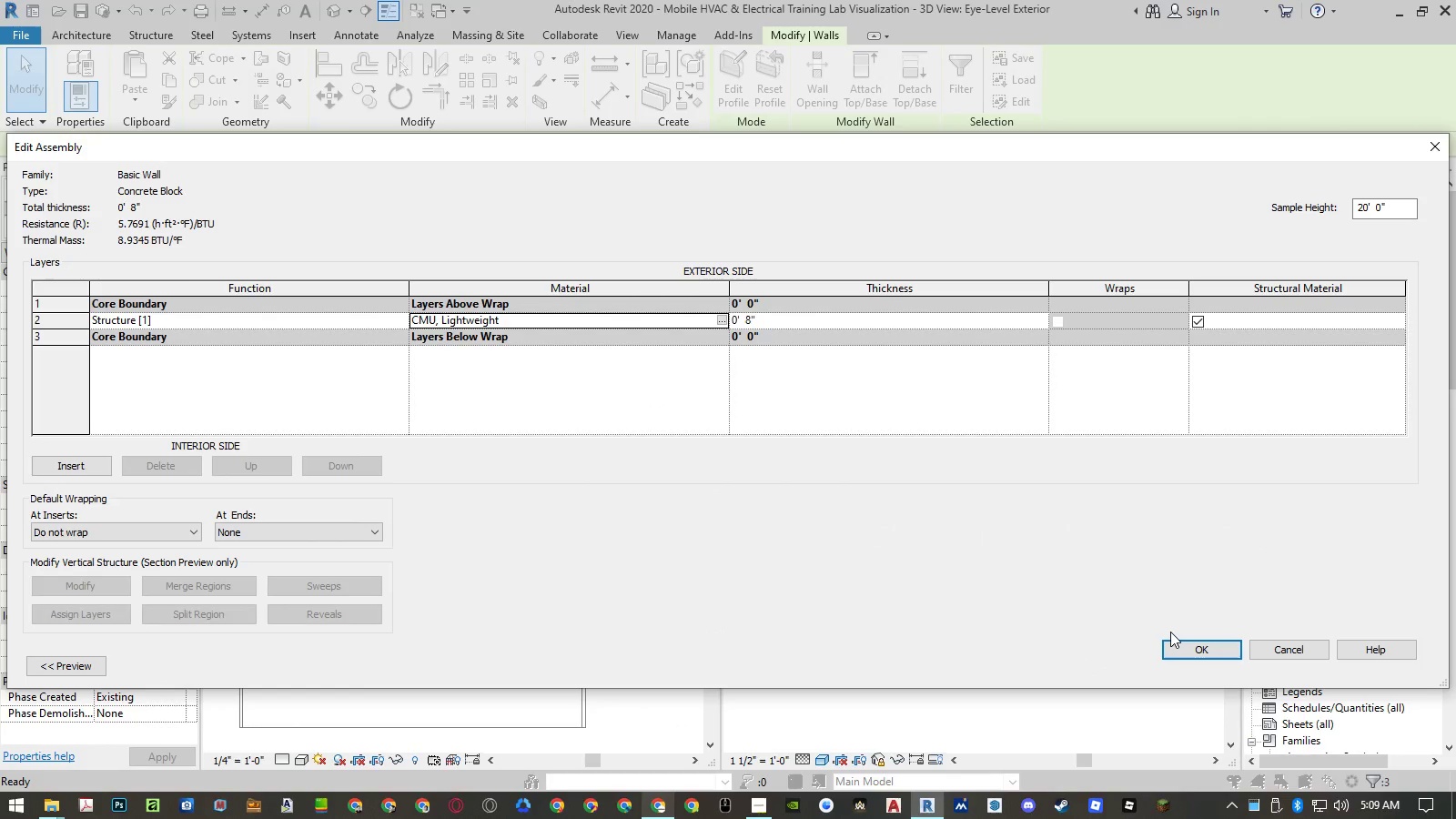 
left_click([1181, 647])
 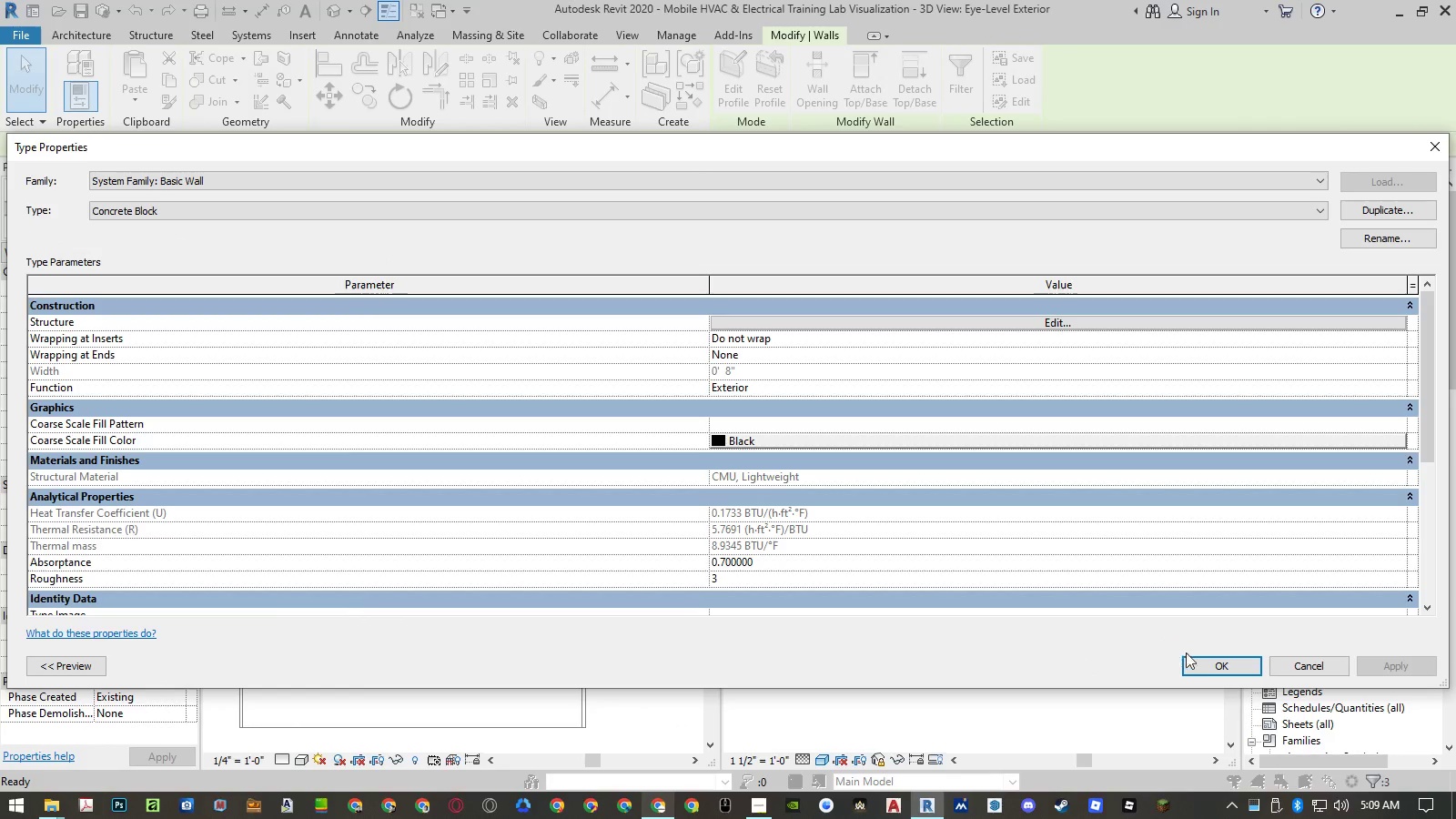 
left_click([1227, 676])
 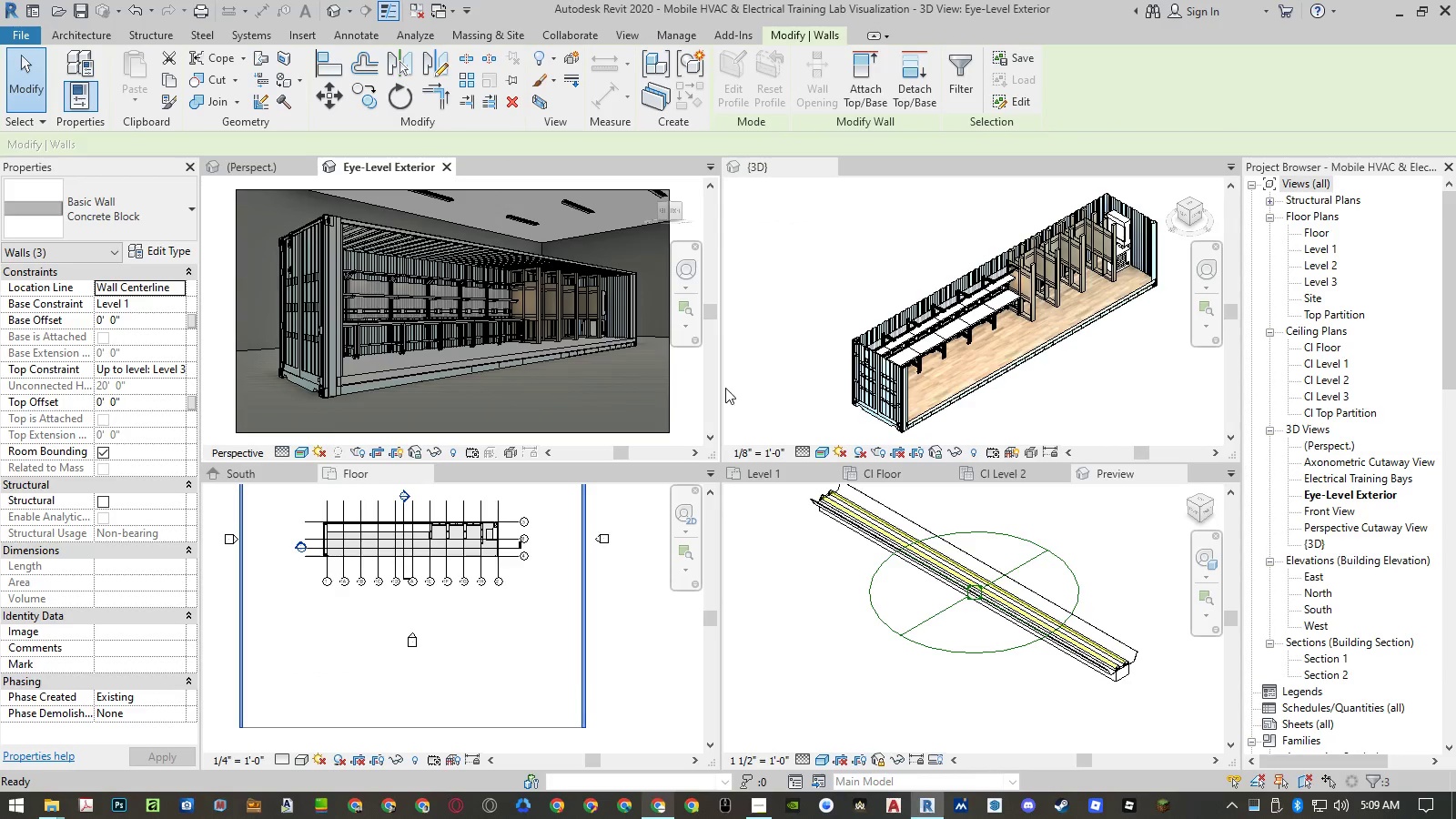 
left_click([692, 389])
 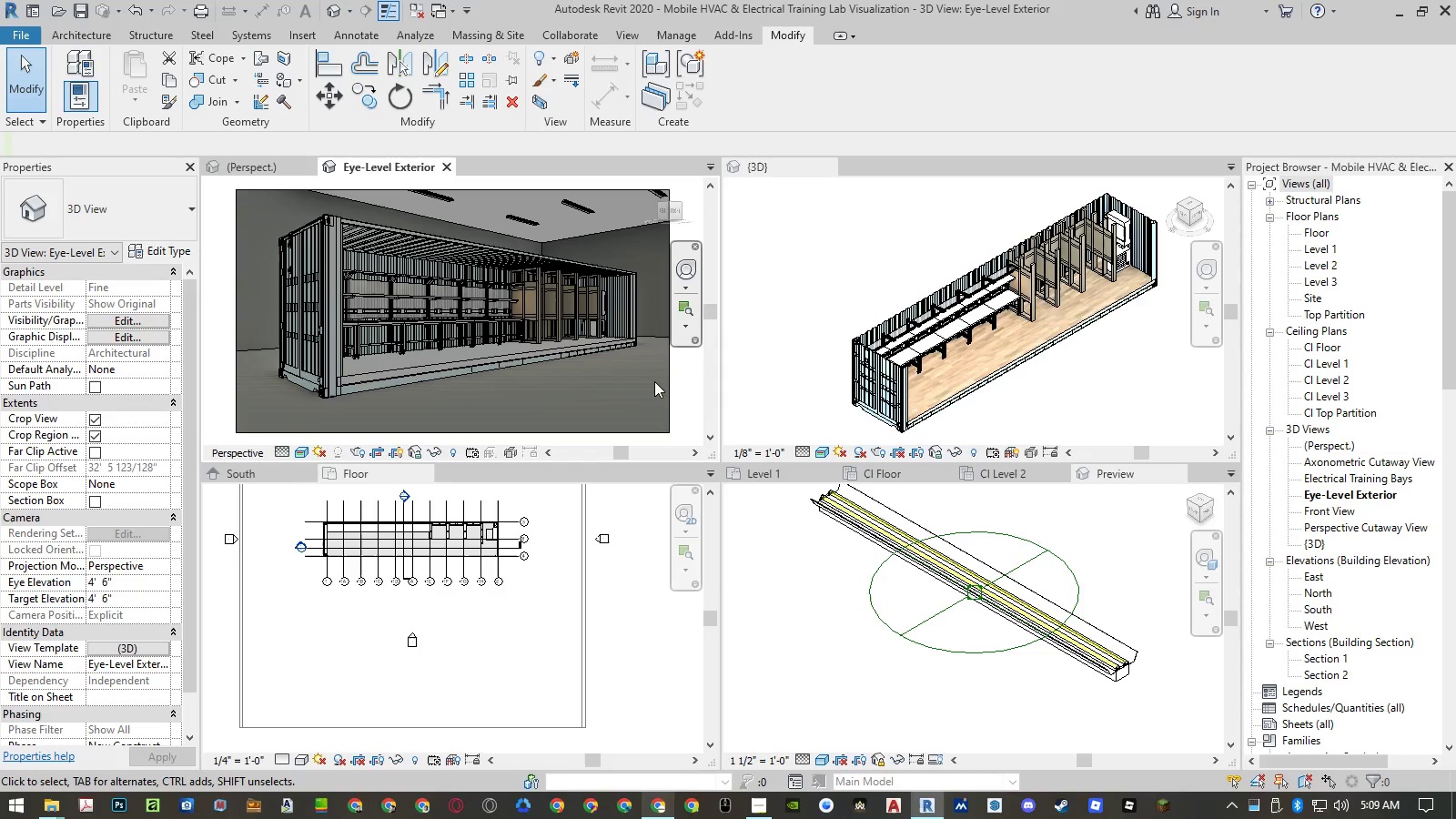 
scroll: coordinate [647, 298], scroll_direction: up, amount: 7.0
 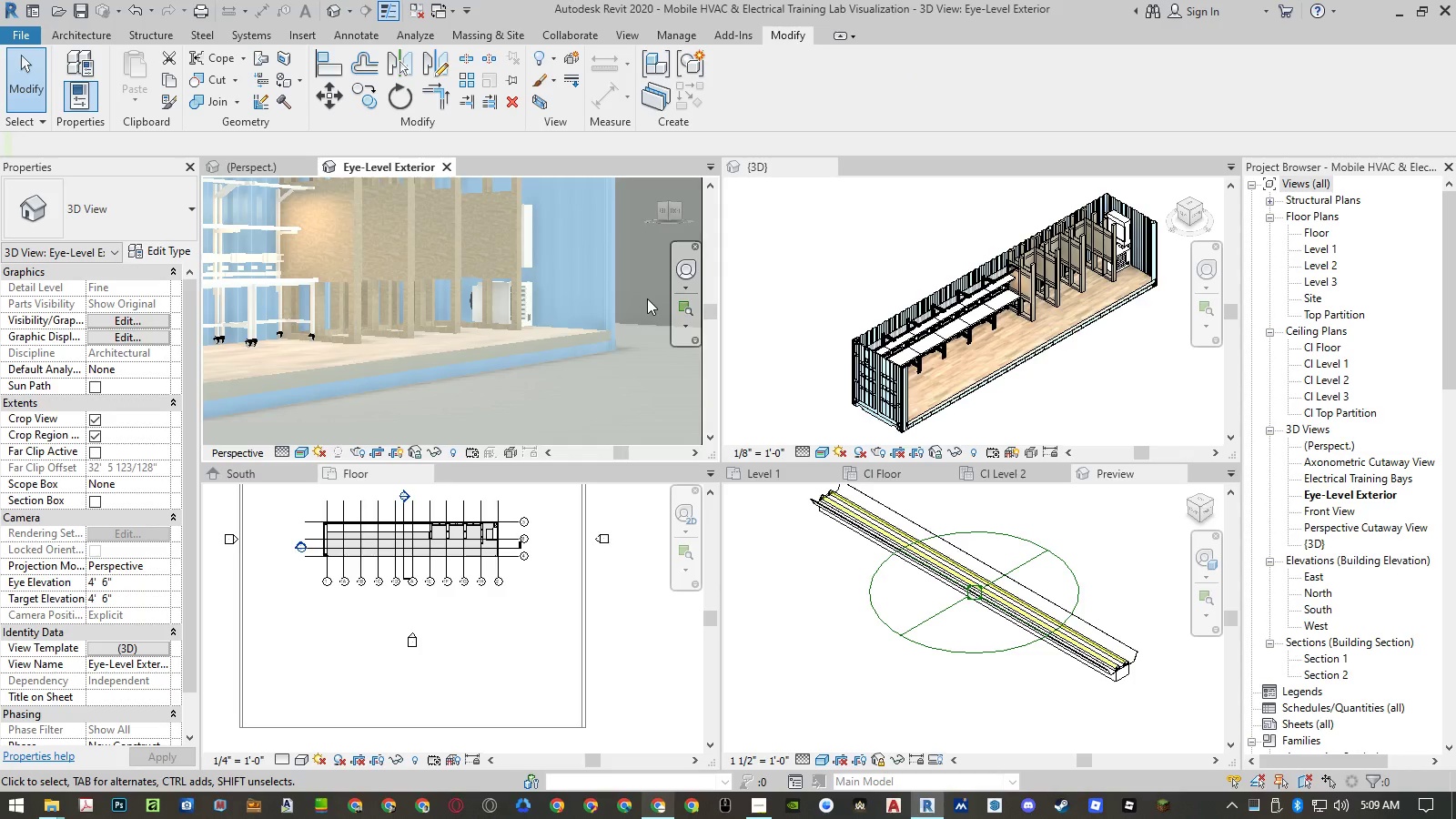 
double_click([647, 298])
 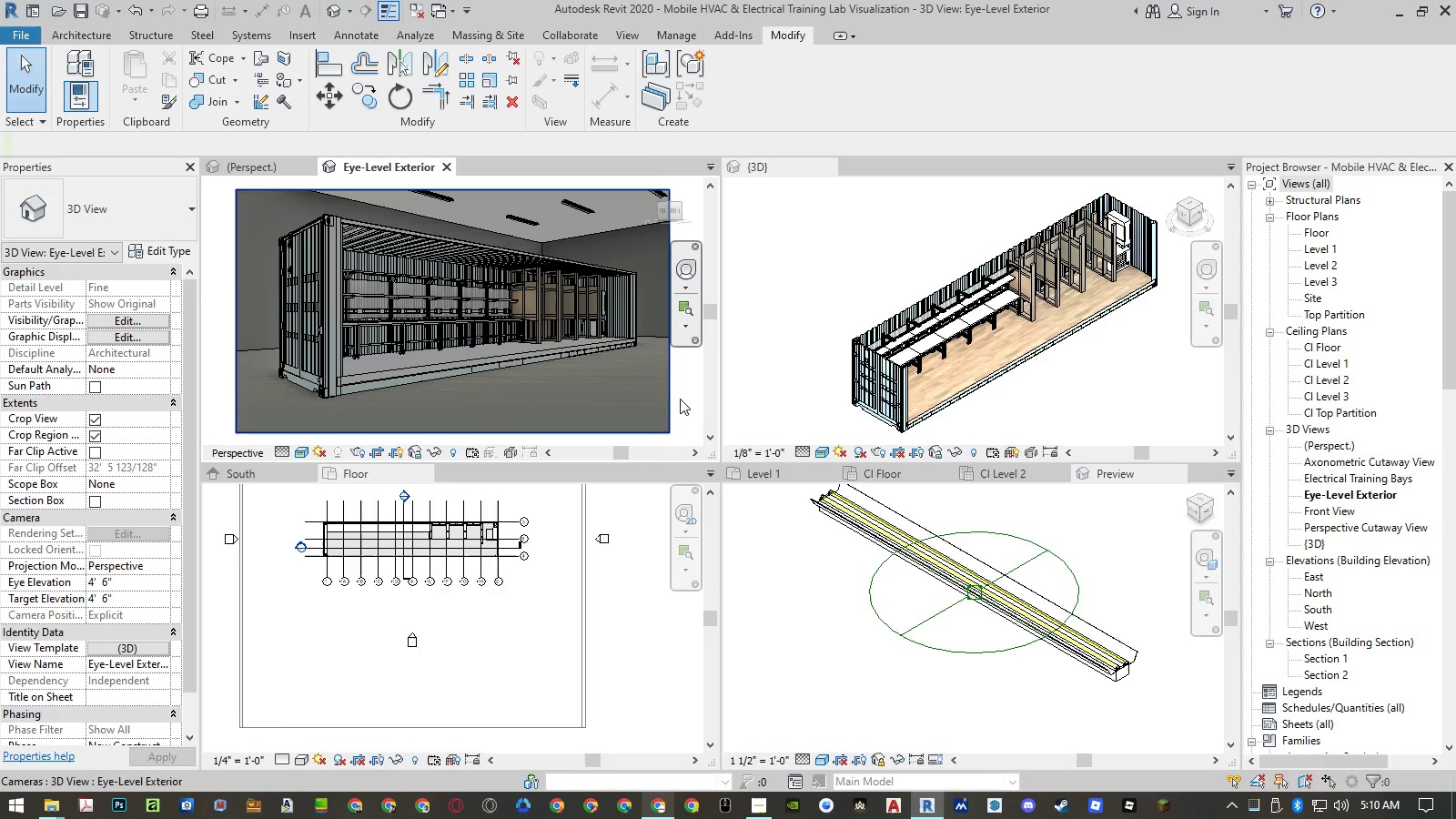 
wait(5.81)
 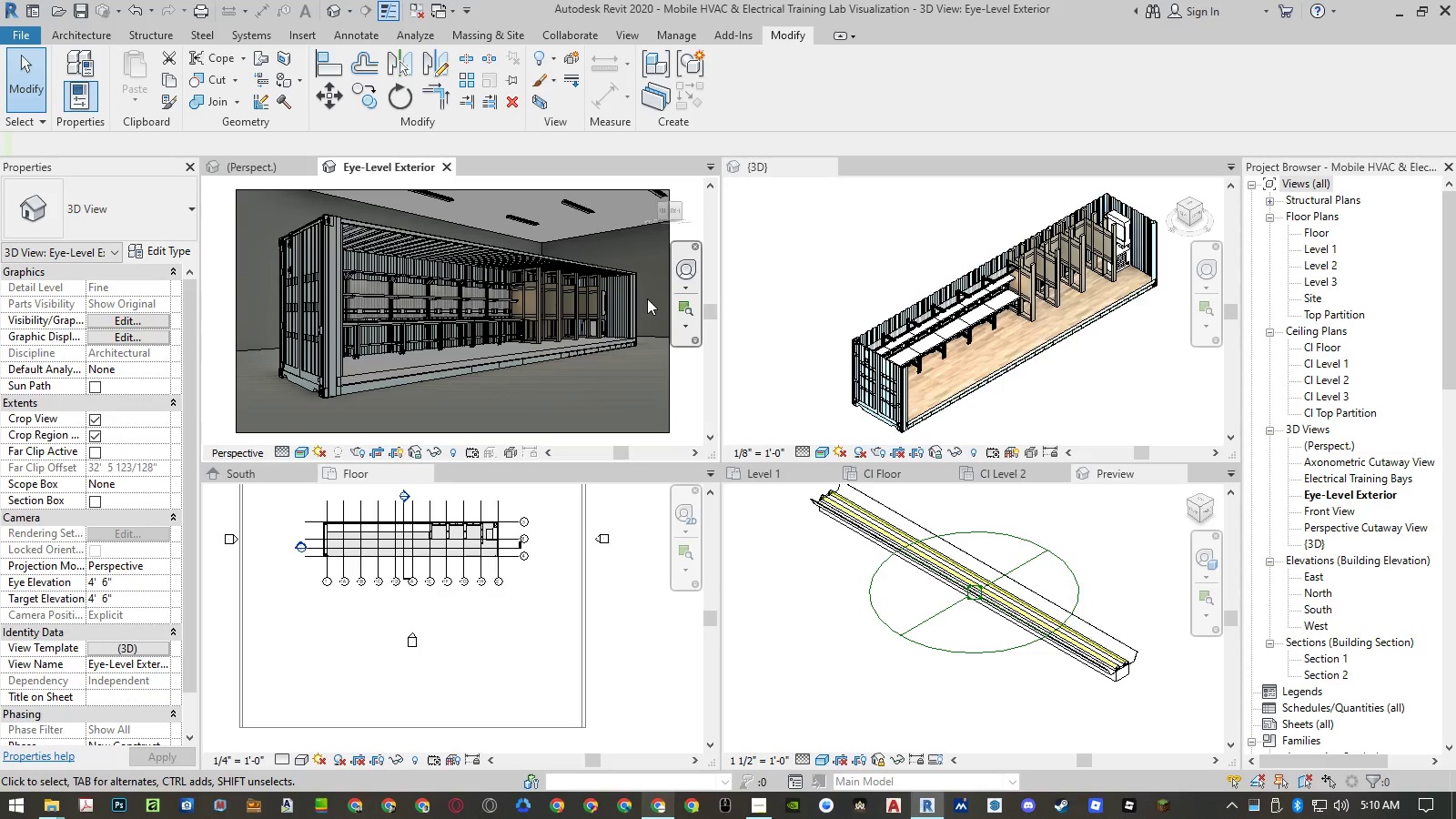 
left_click([641, 660])
 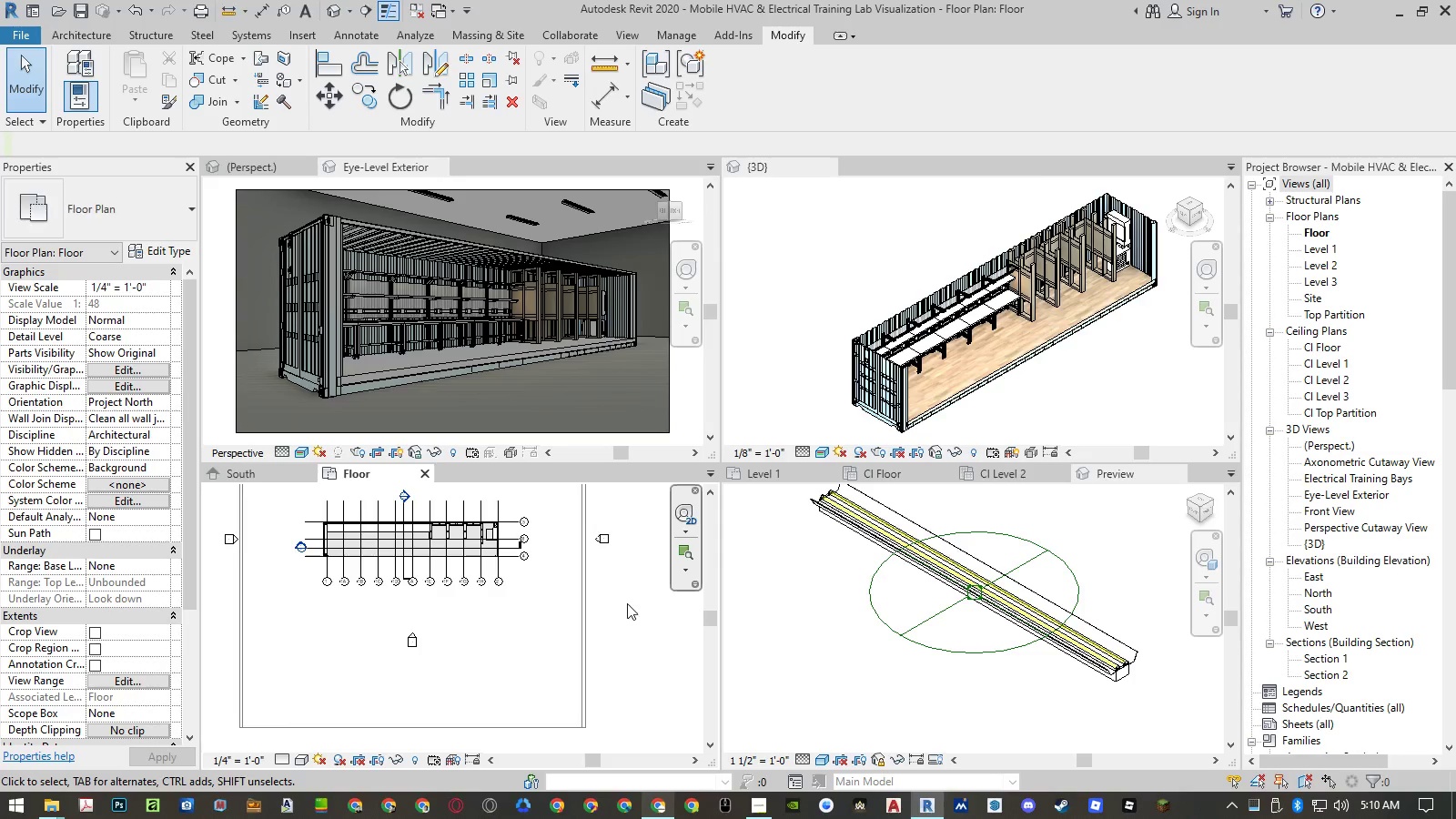 
scroll: coordinate [627, 603], scroll_direction: down, amount: 3.0
 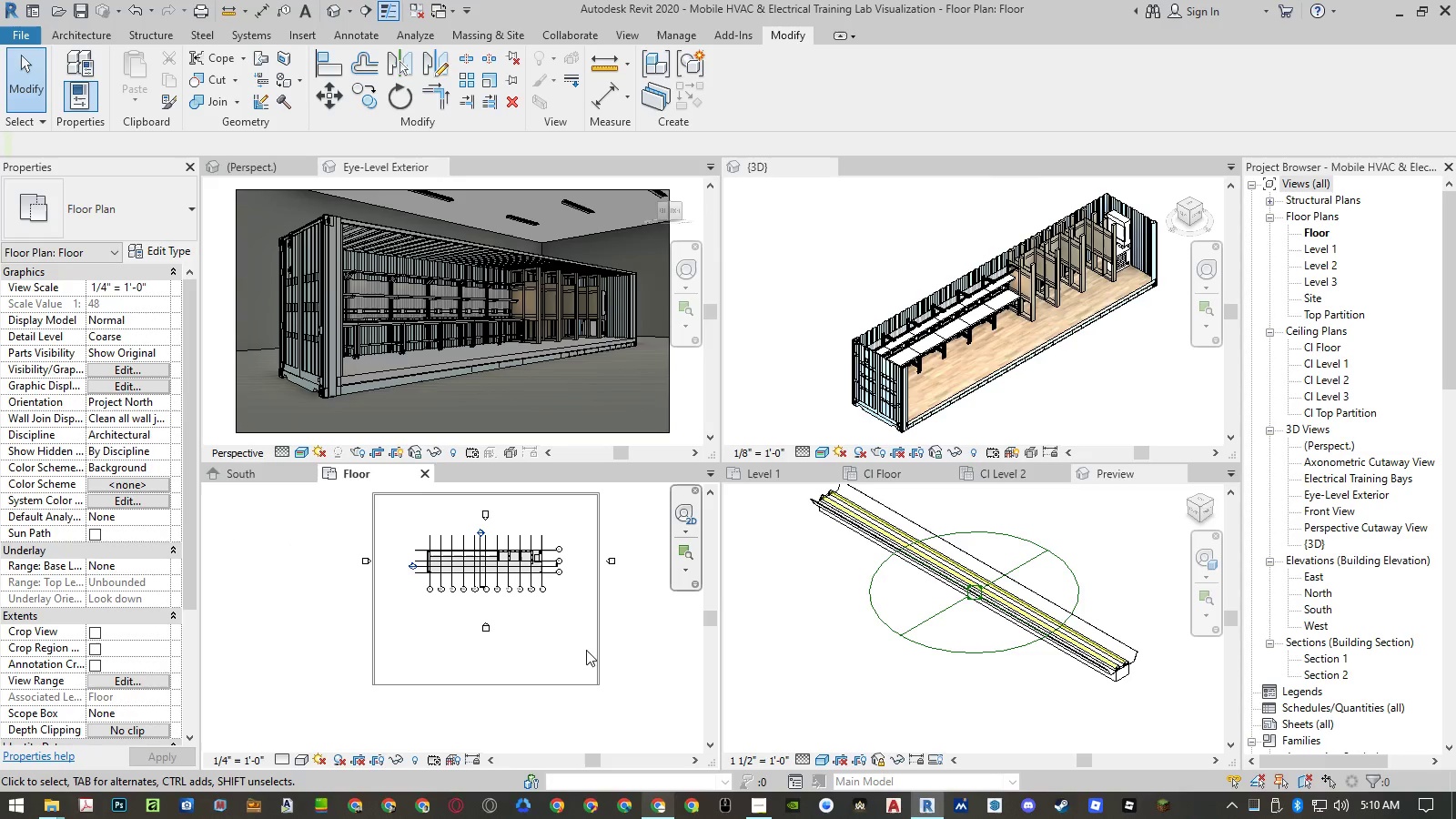 
left_click([544, 497])
 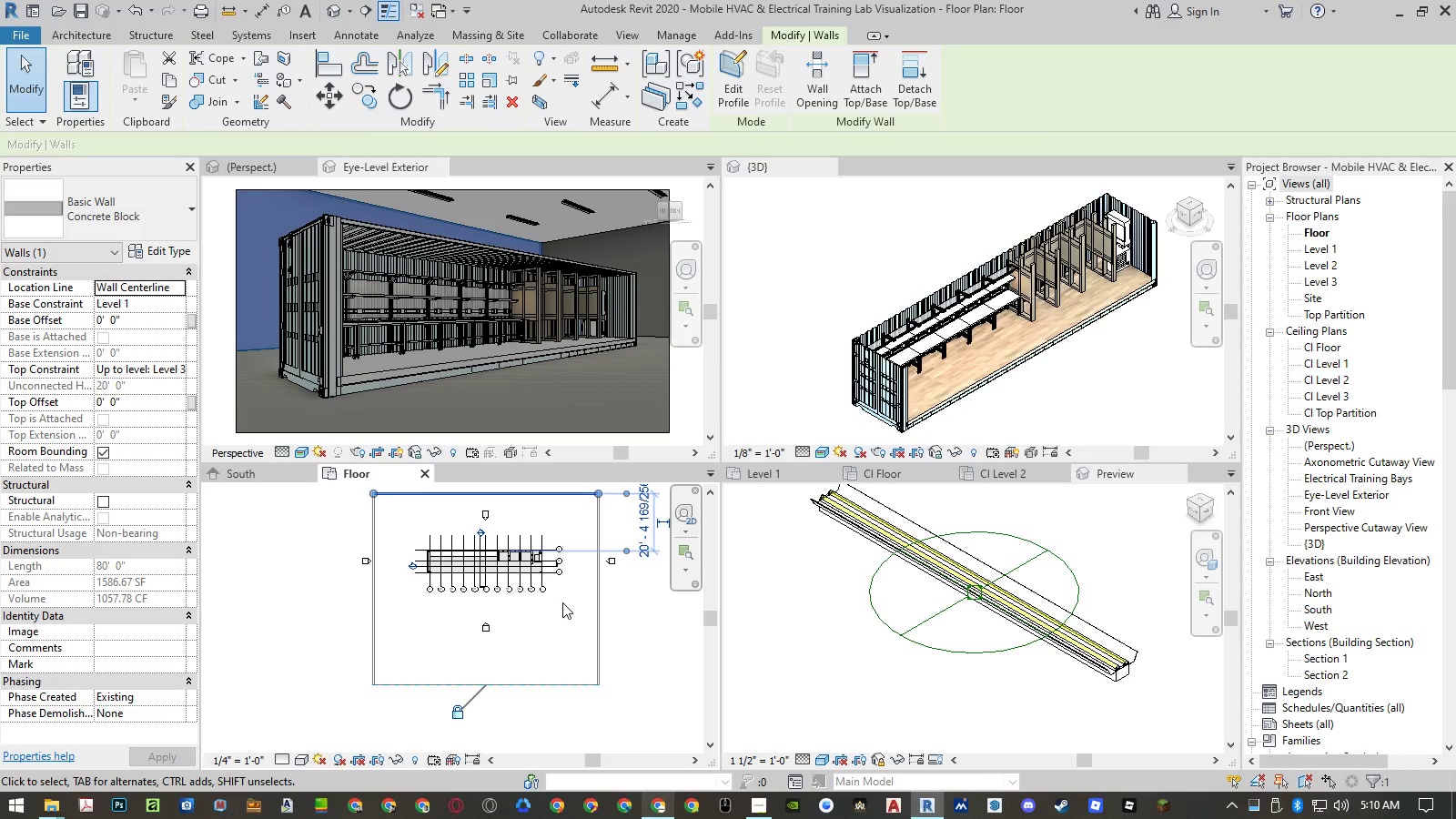 
type(mm)
 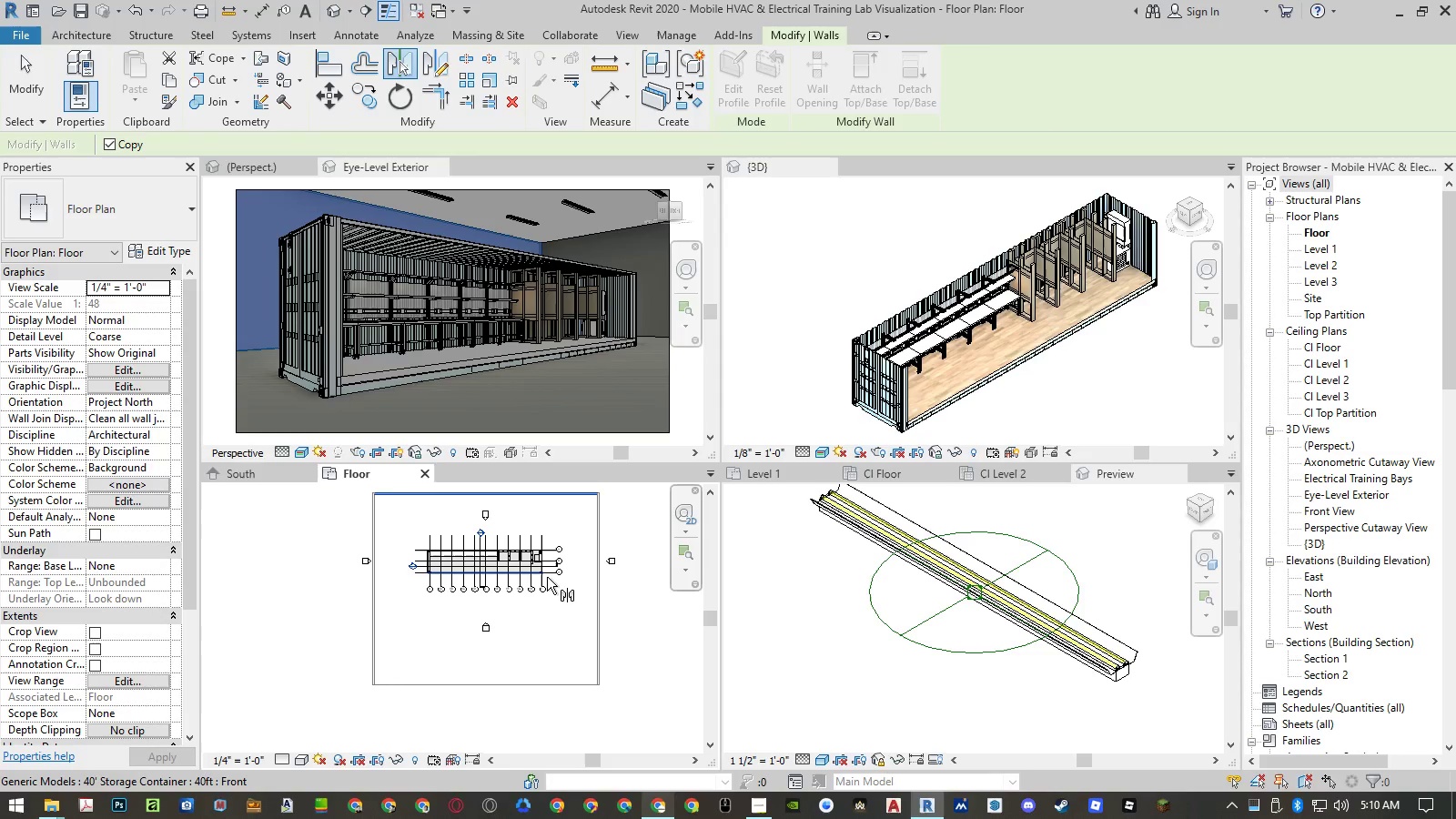 
scroll: coordinate [547, 576], scroll_direction: up, amount: 5.0
 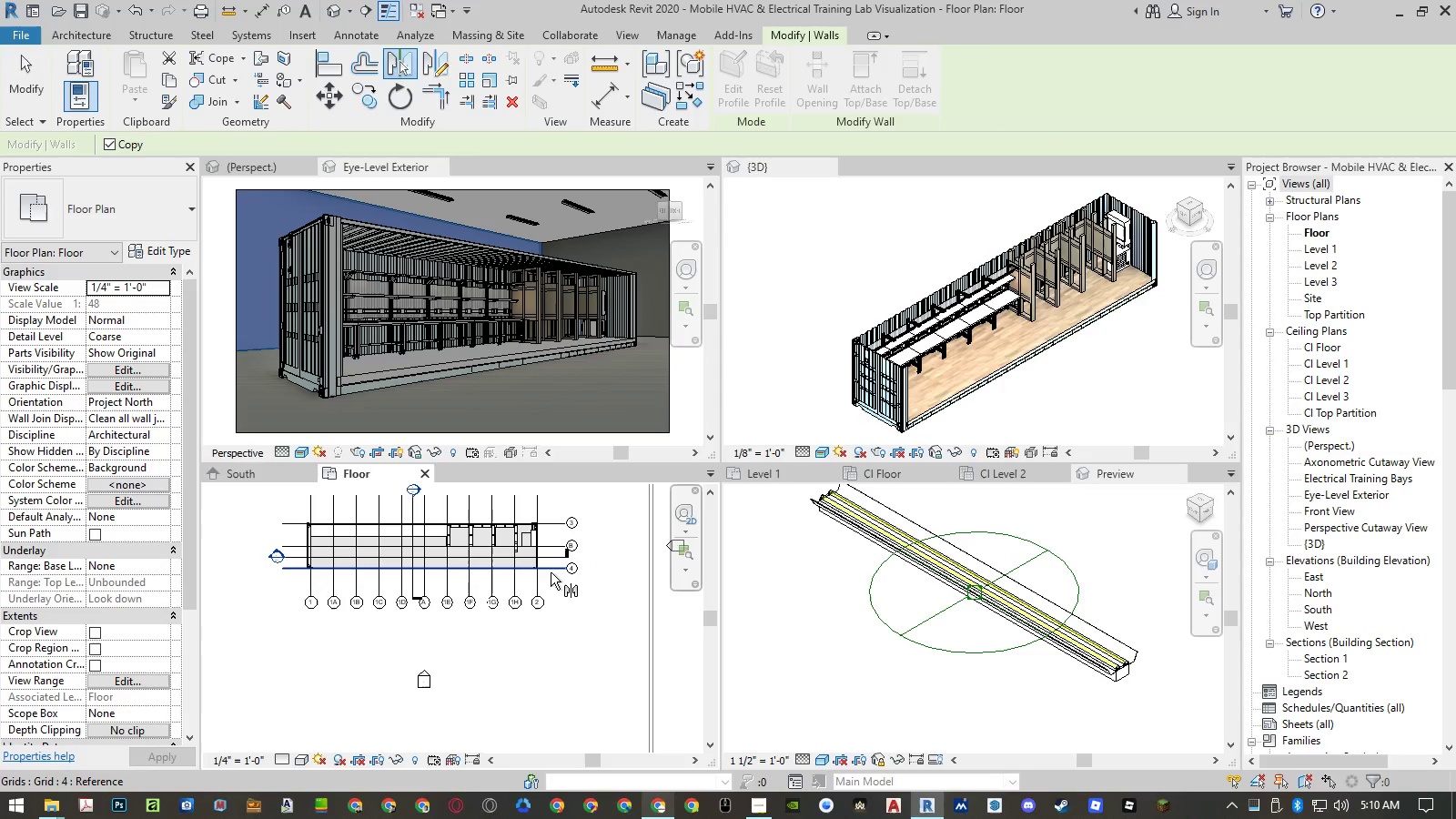 
left_click([551, 572])
 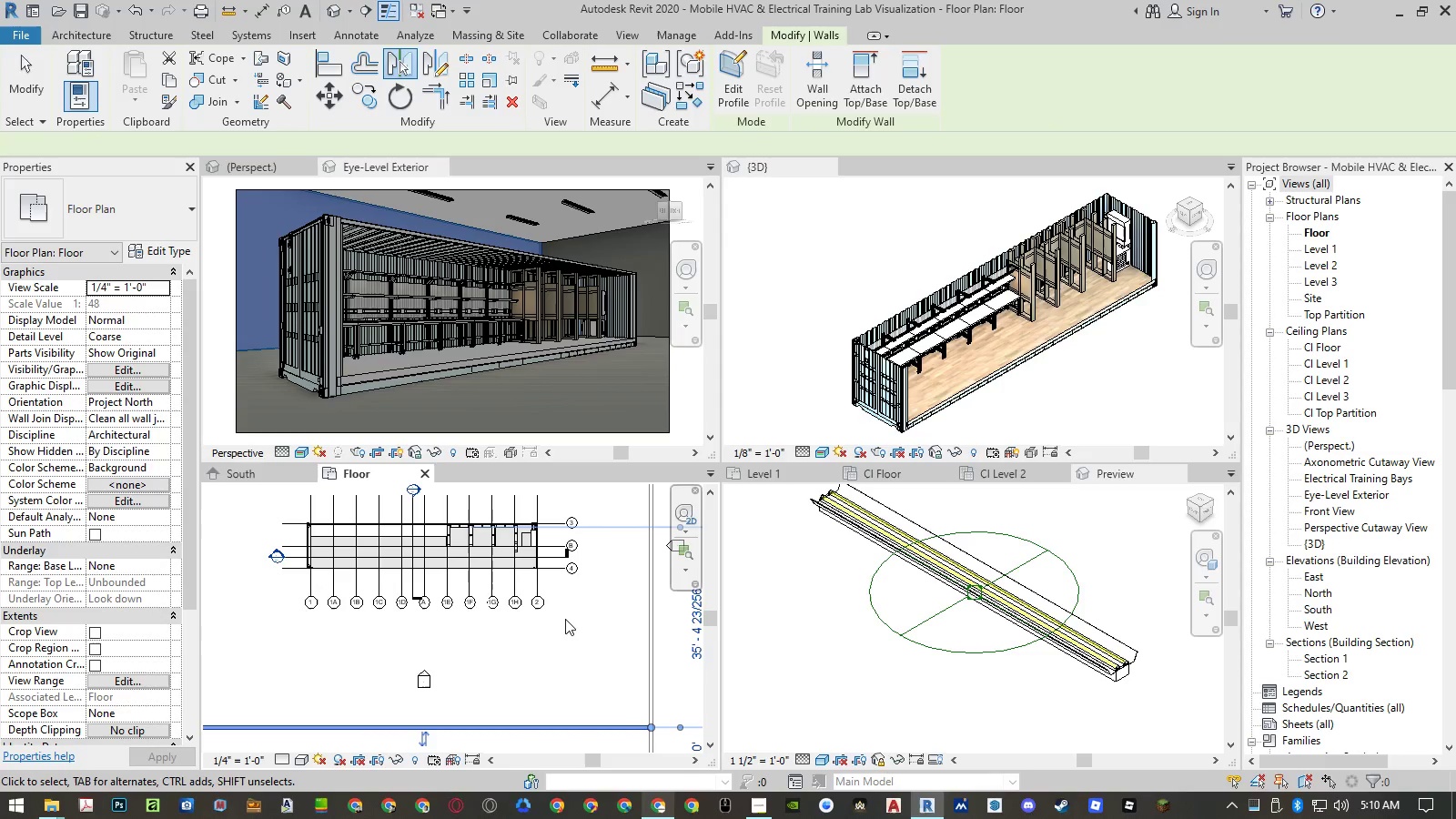 
key(Escape)
 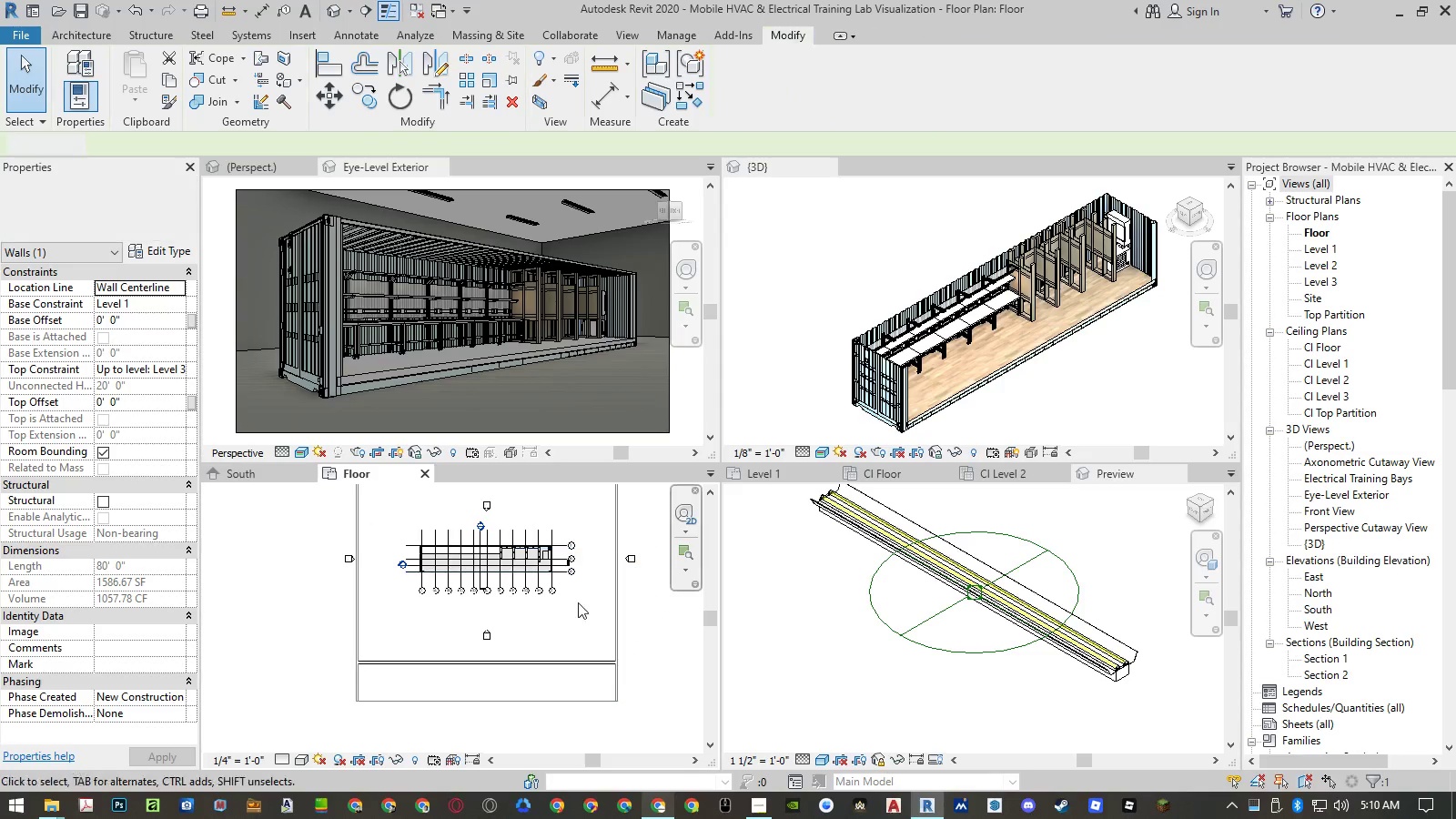 
scroll: coordinate [571, 576], scroll_direction: down, amount: 4.0
 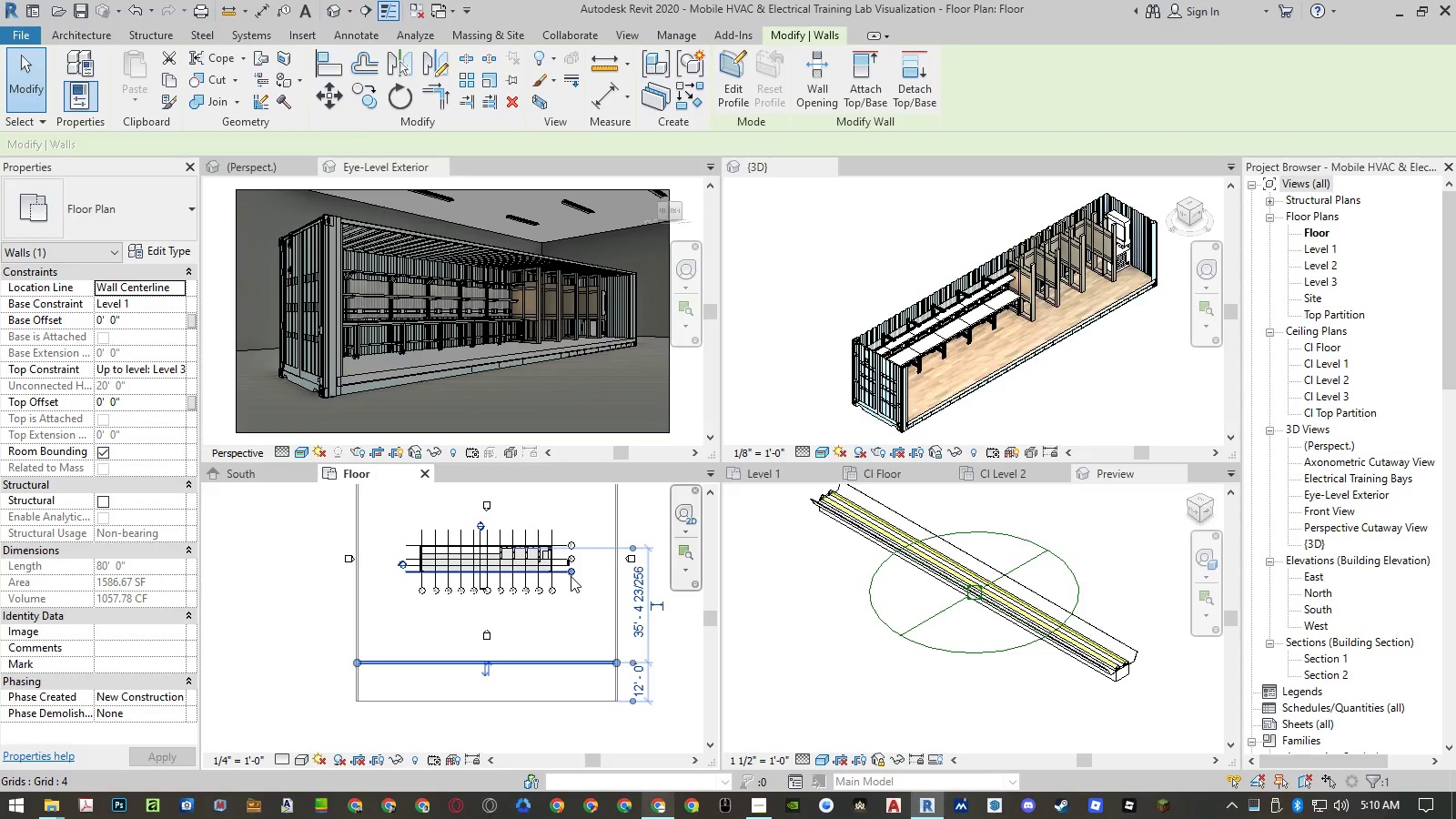 
key(Escape)
type(al)
 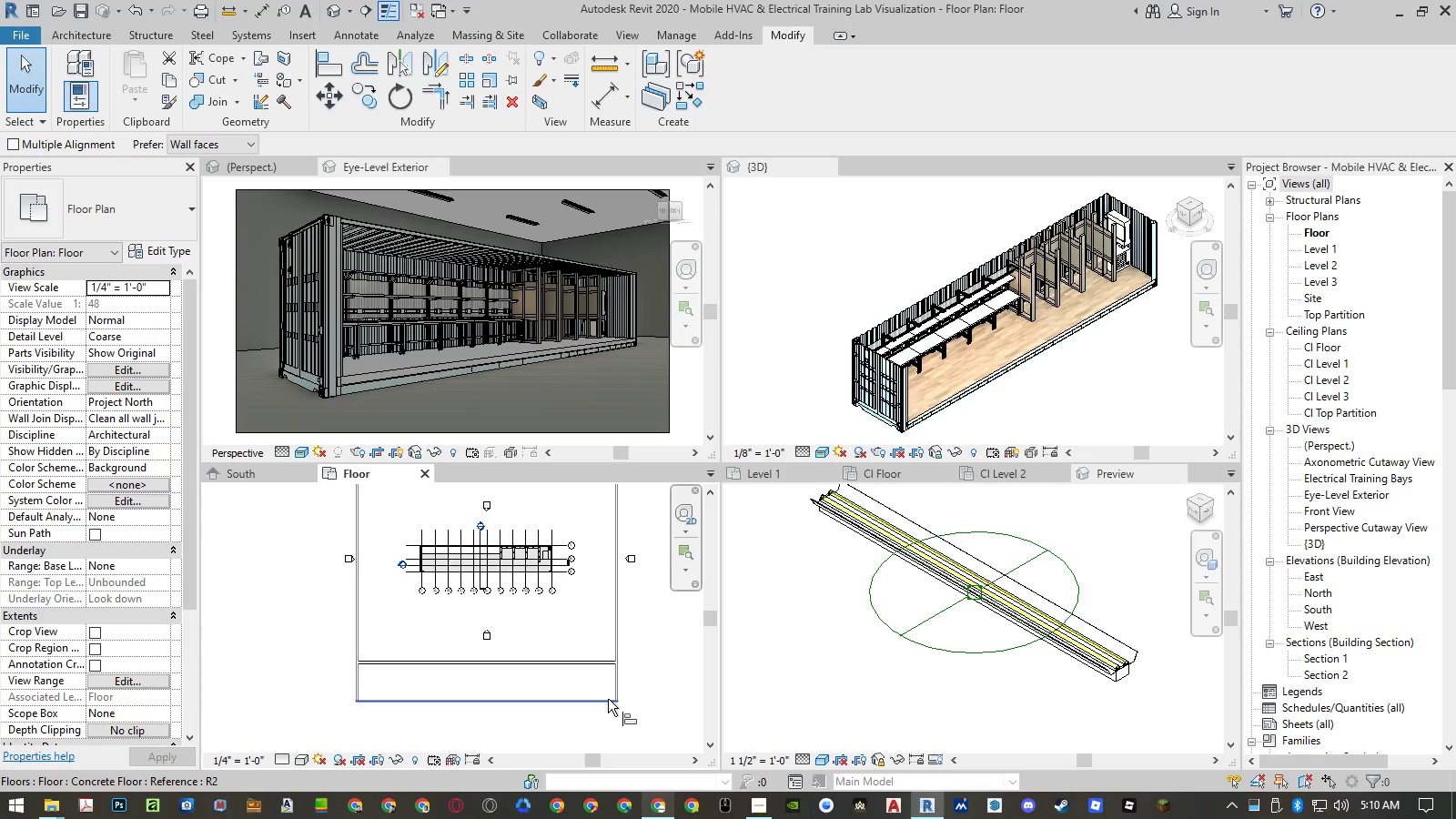 
left_click([608, 699])
 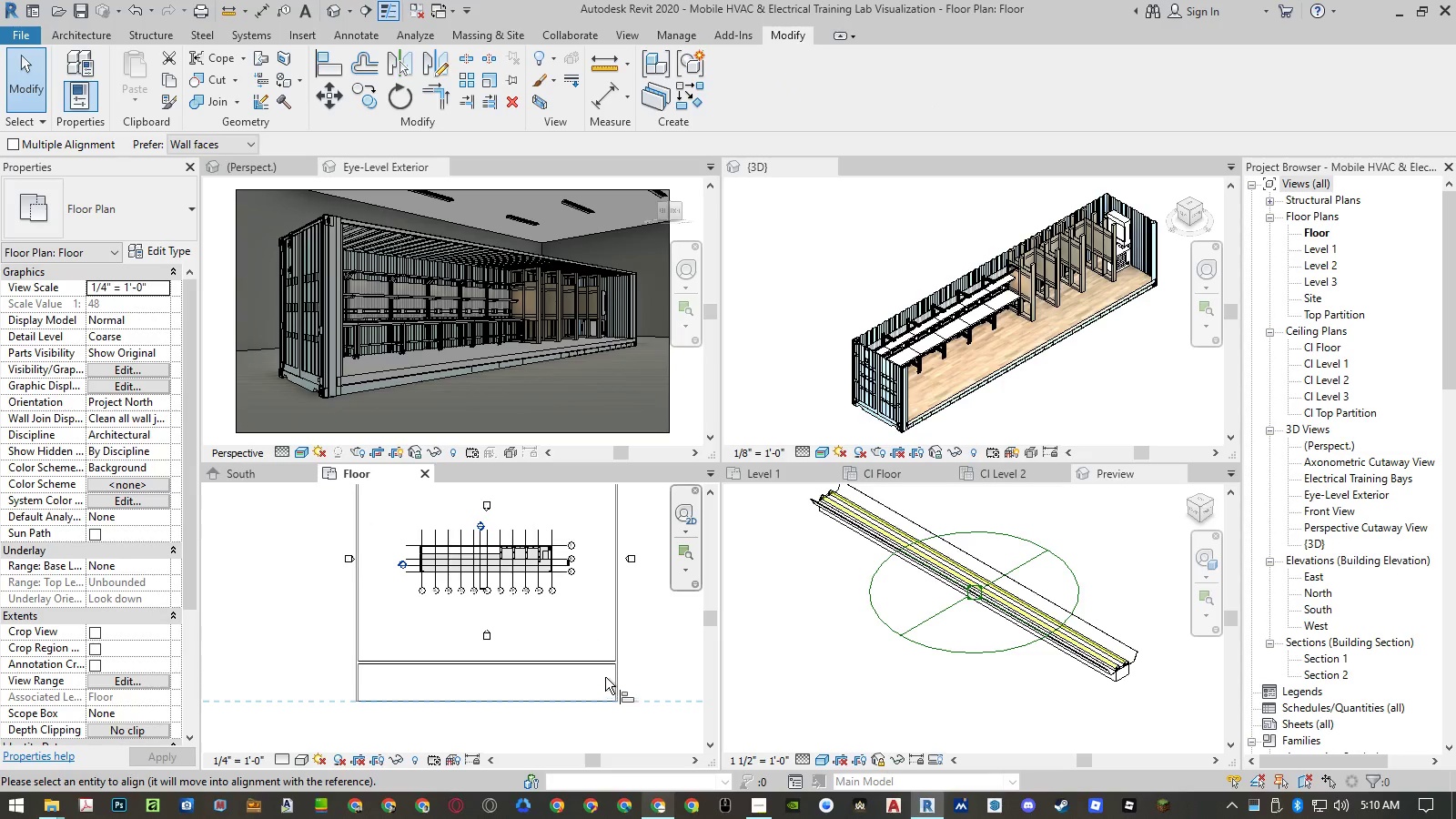 
scroll: coordinate [607, 652], scroll_direction: up, amount: 13.0
 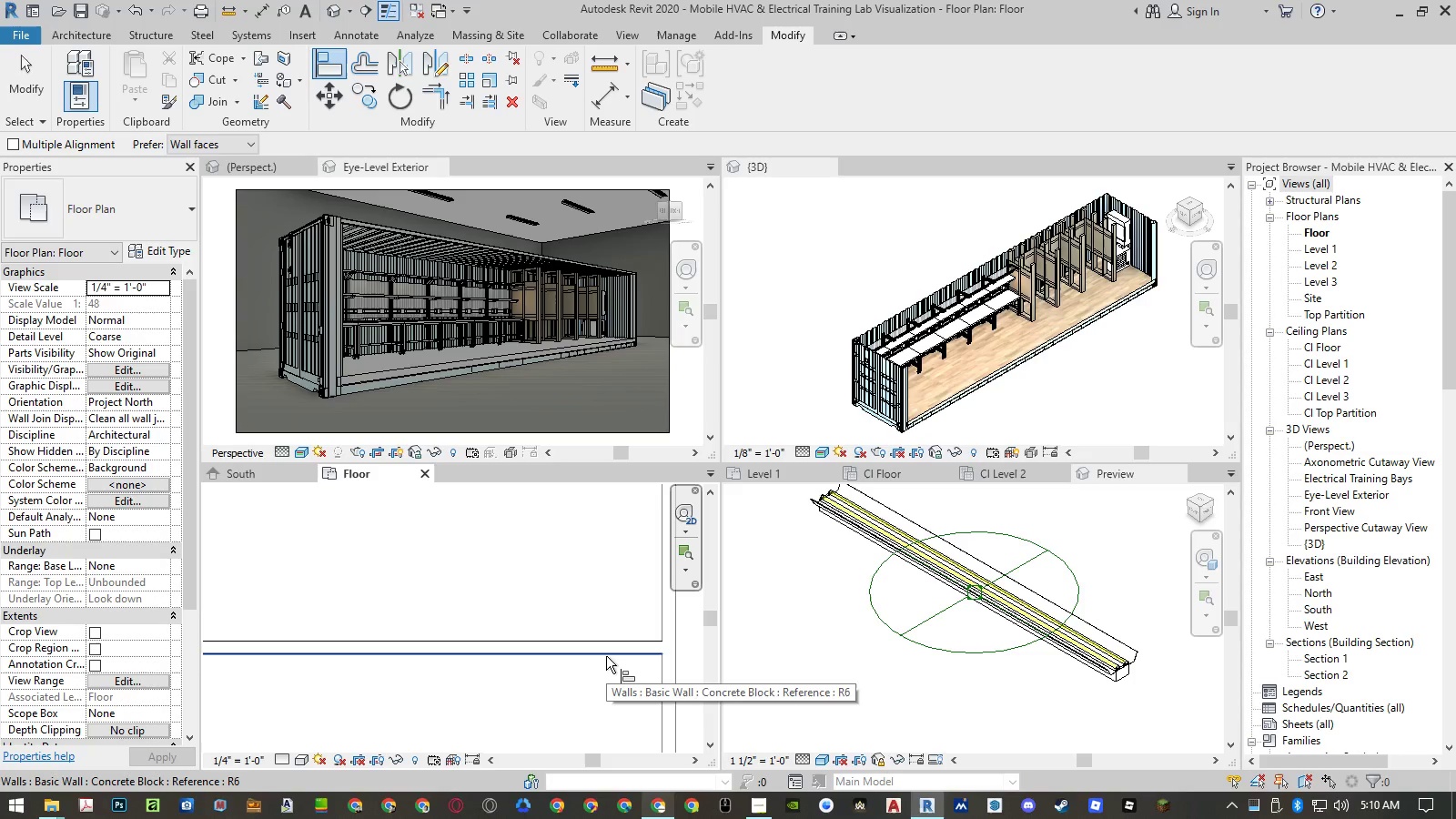 
left_click([606, 656])
 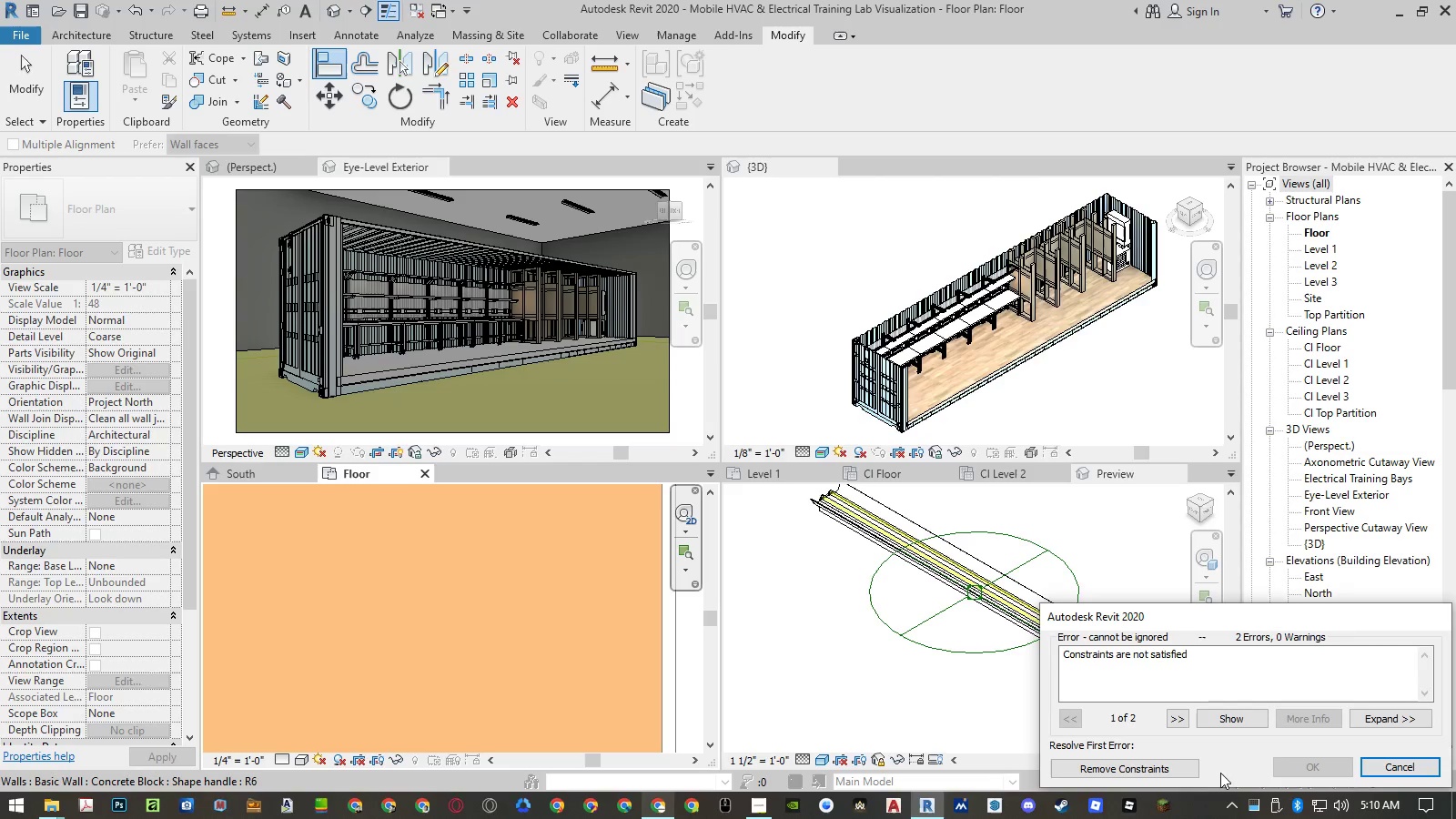 
left_click([1178, 770])
 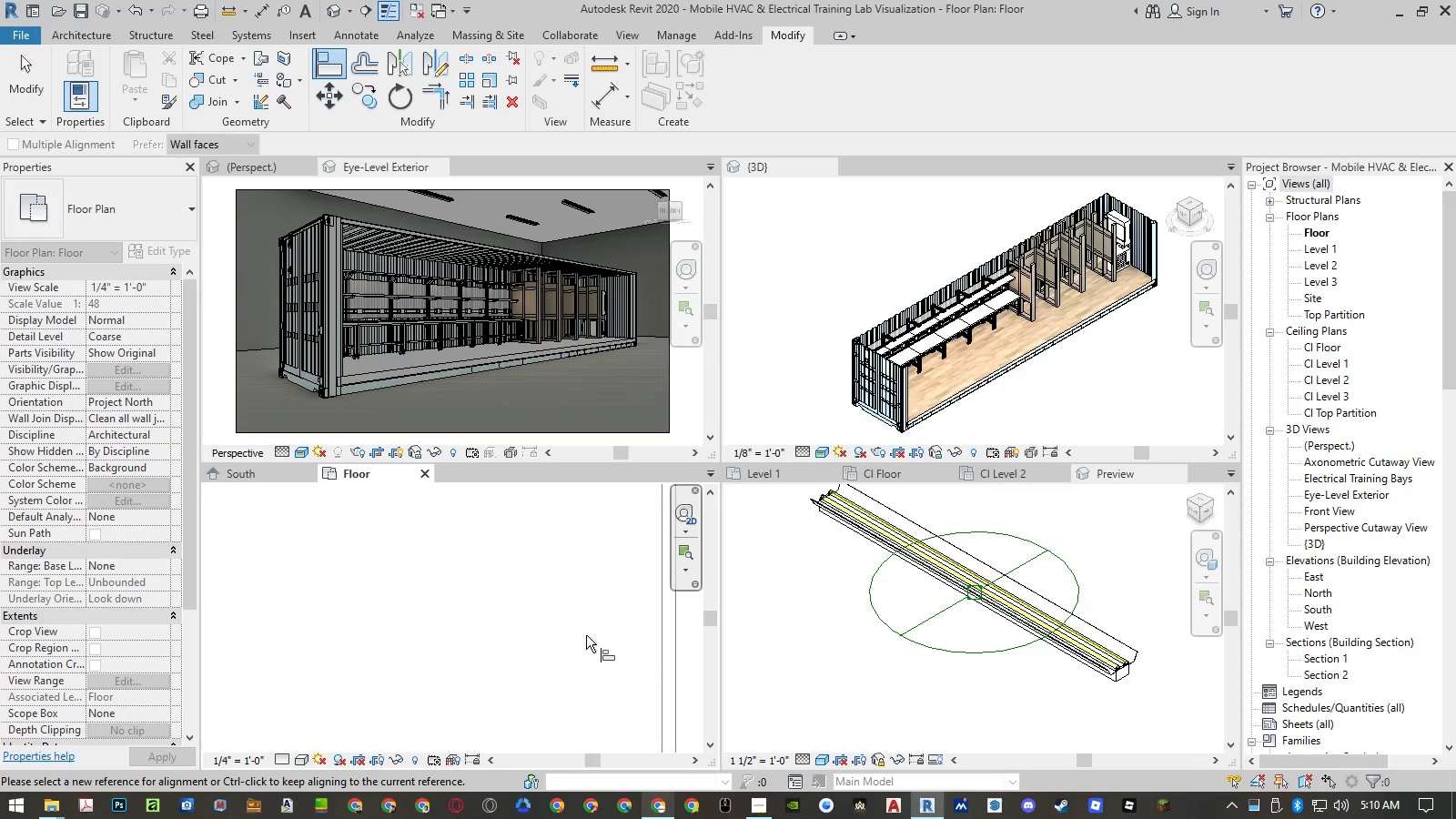 
scroll: coordinate [576, 555], scroll_direction: down, amount: 10.0
 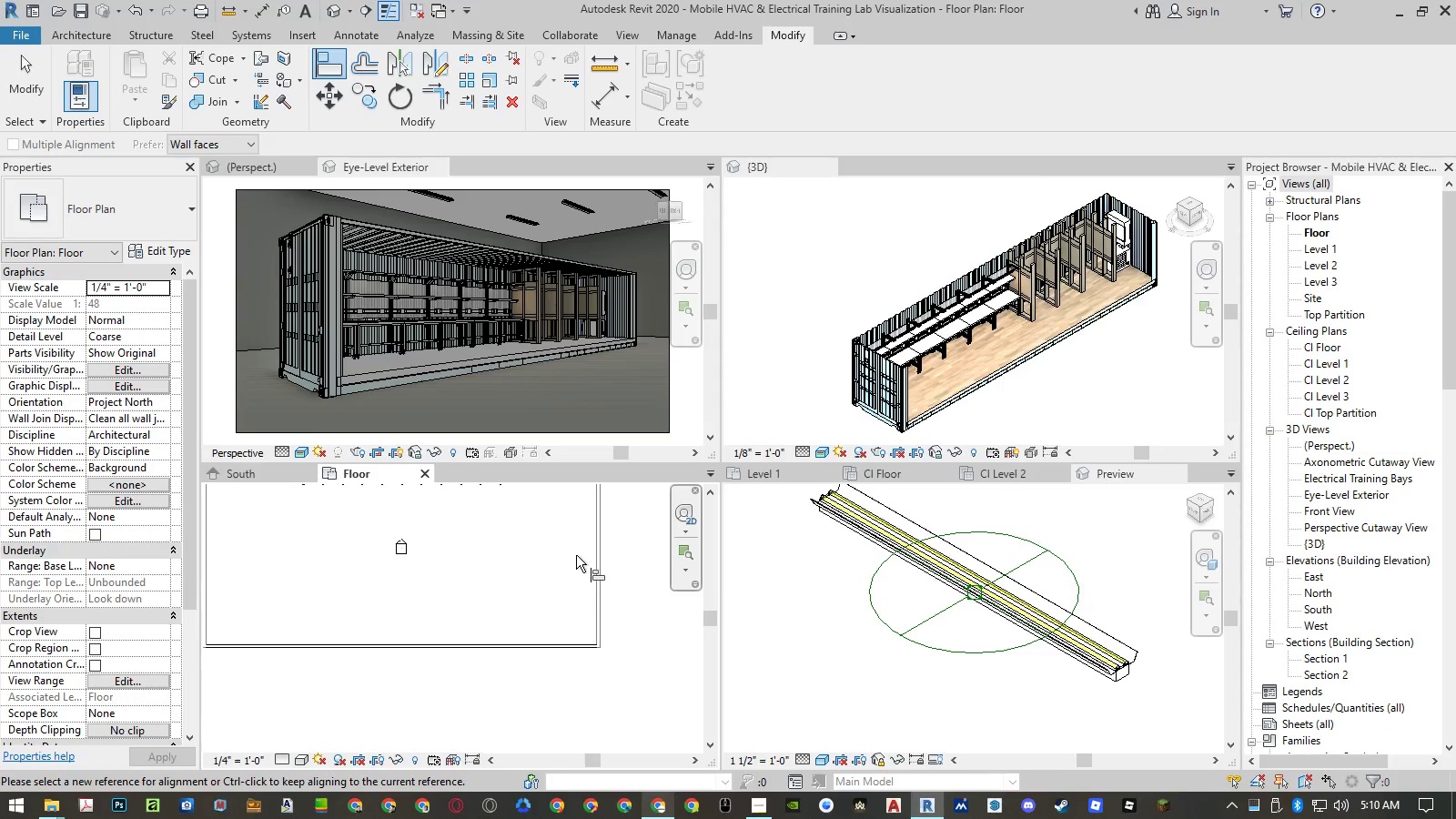 
key(Escape)
 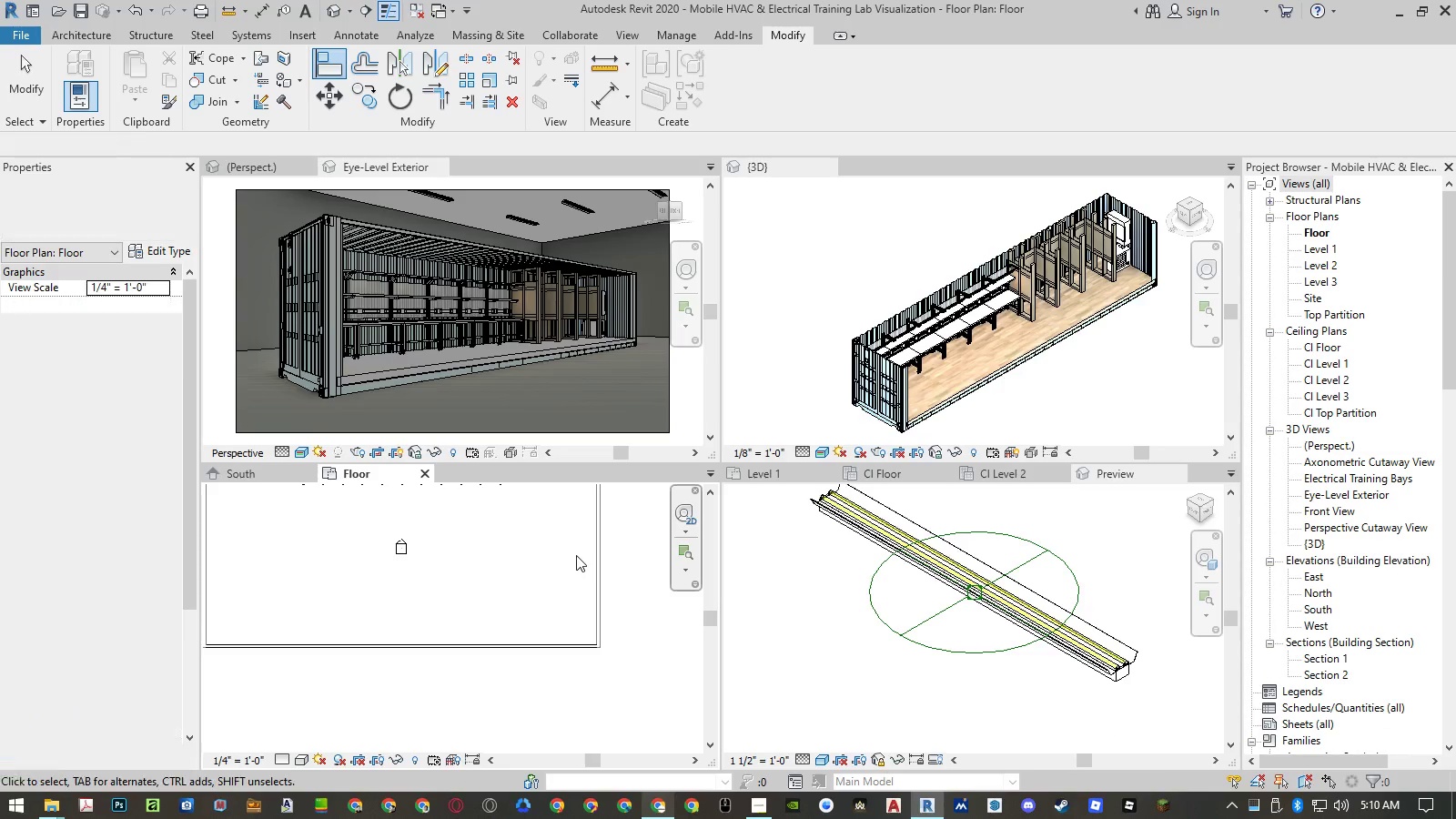 
key(Escape)
 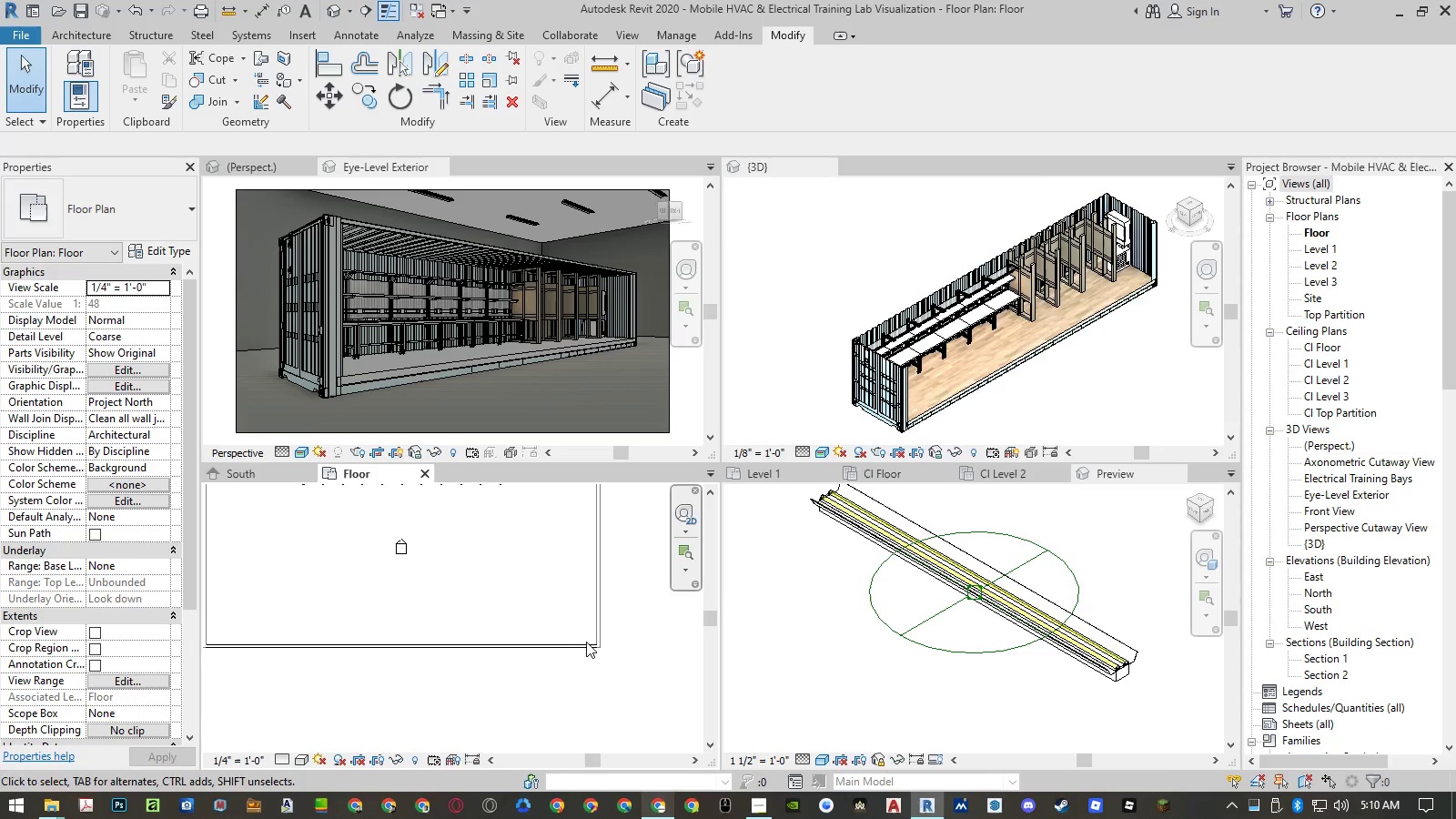 
left_click([655, 340])
 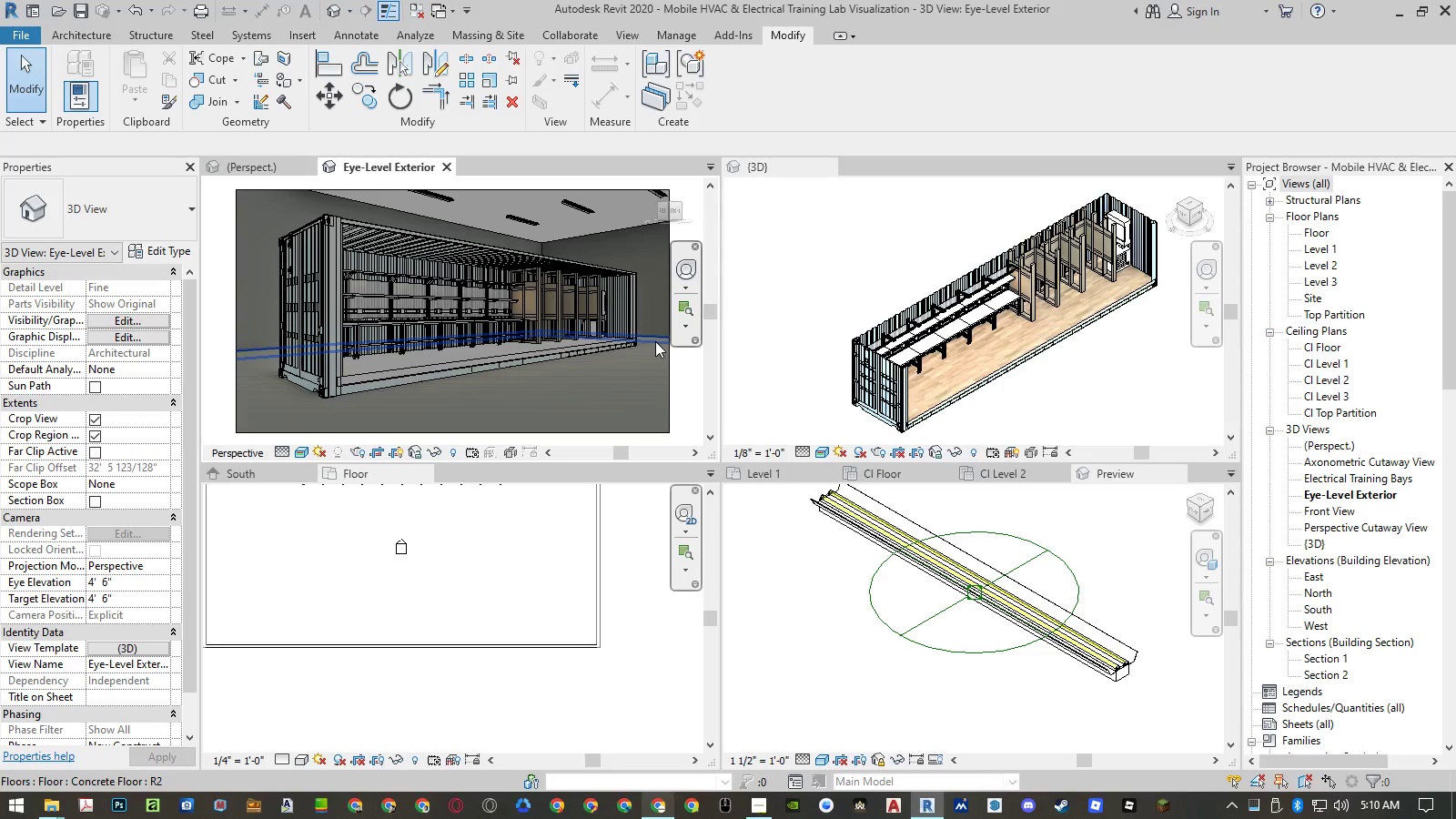 
left_click([655, 341])
 